 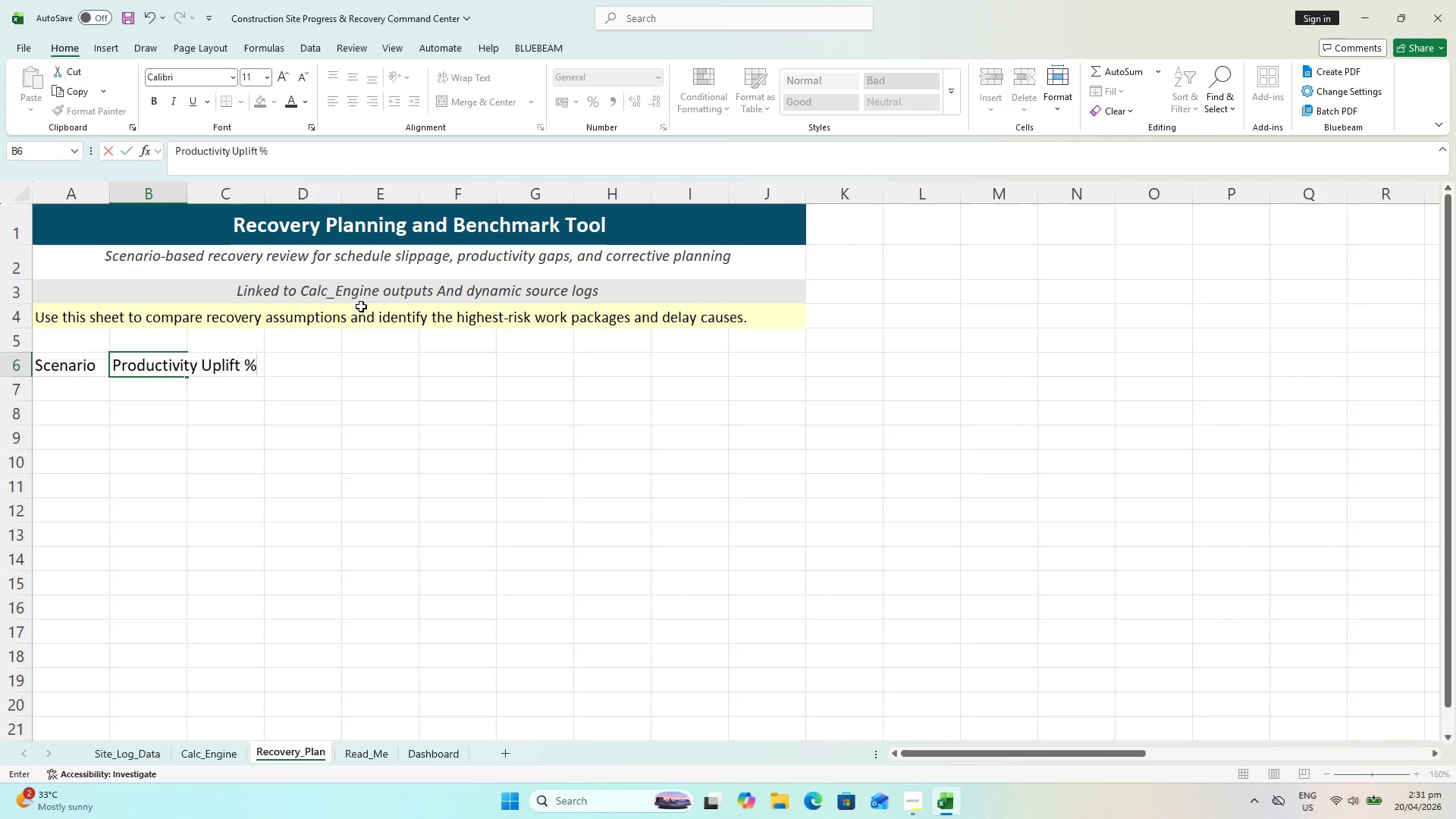 
key(ArrowRight)
 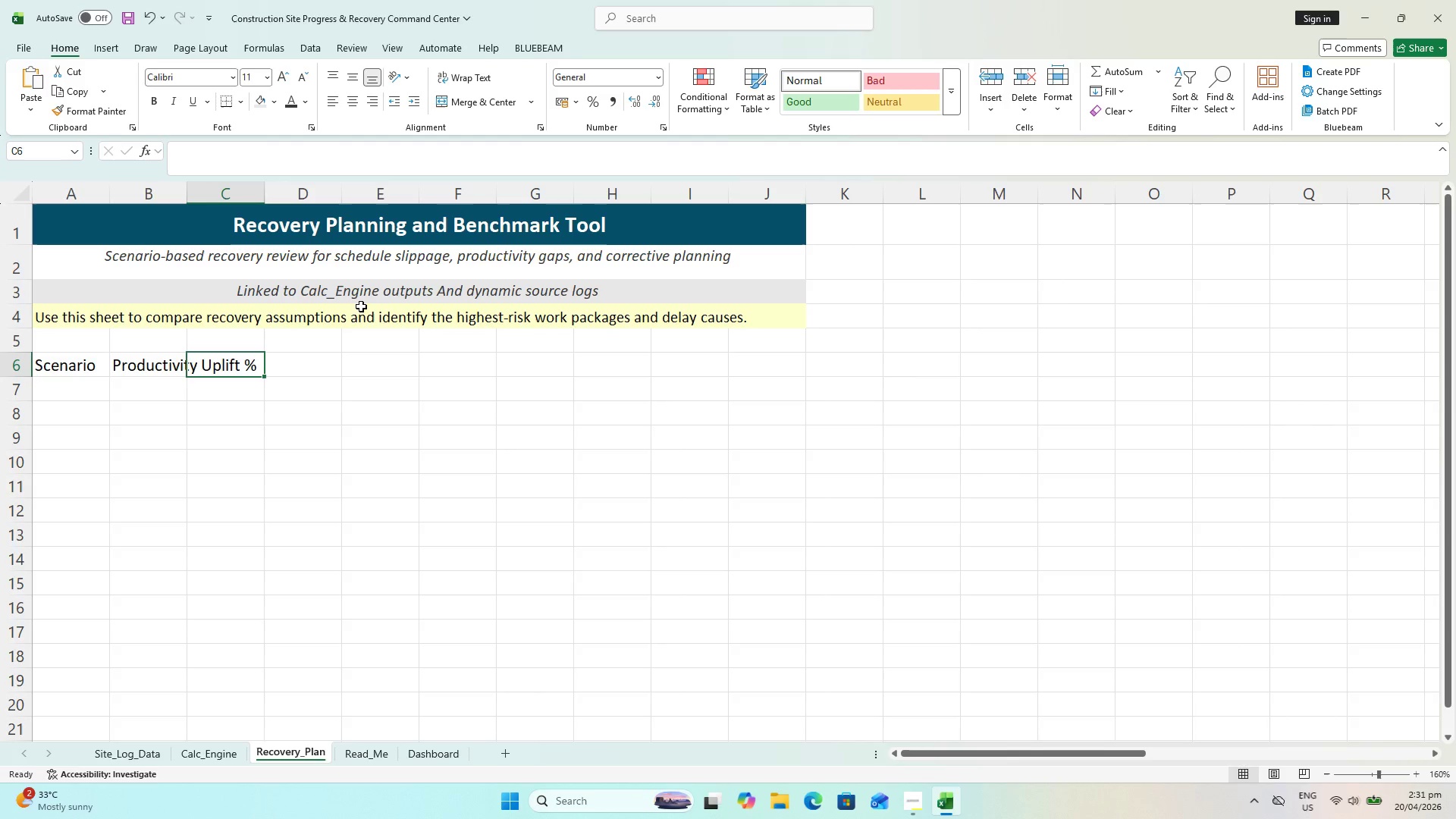 
type(Extra t)
key(Backspace)
type(Time Allowance)
 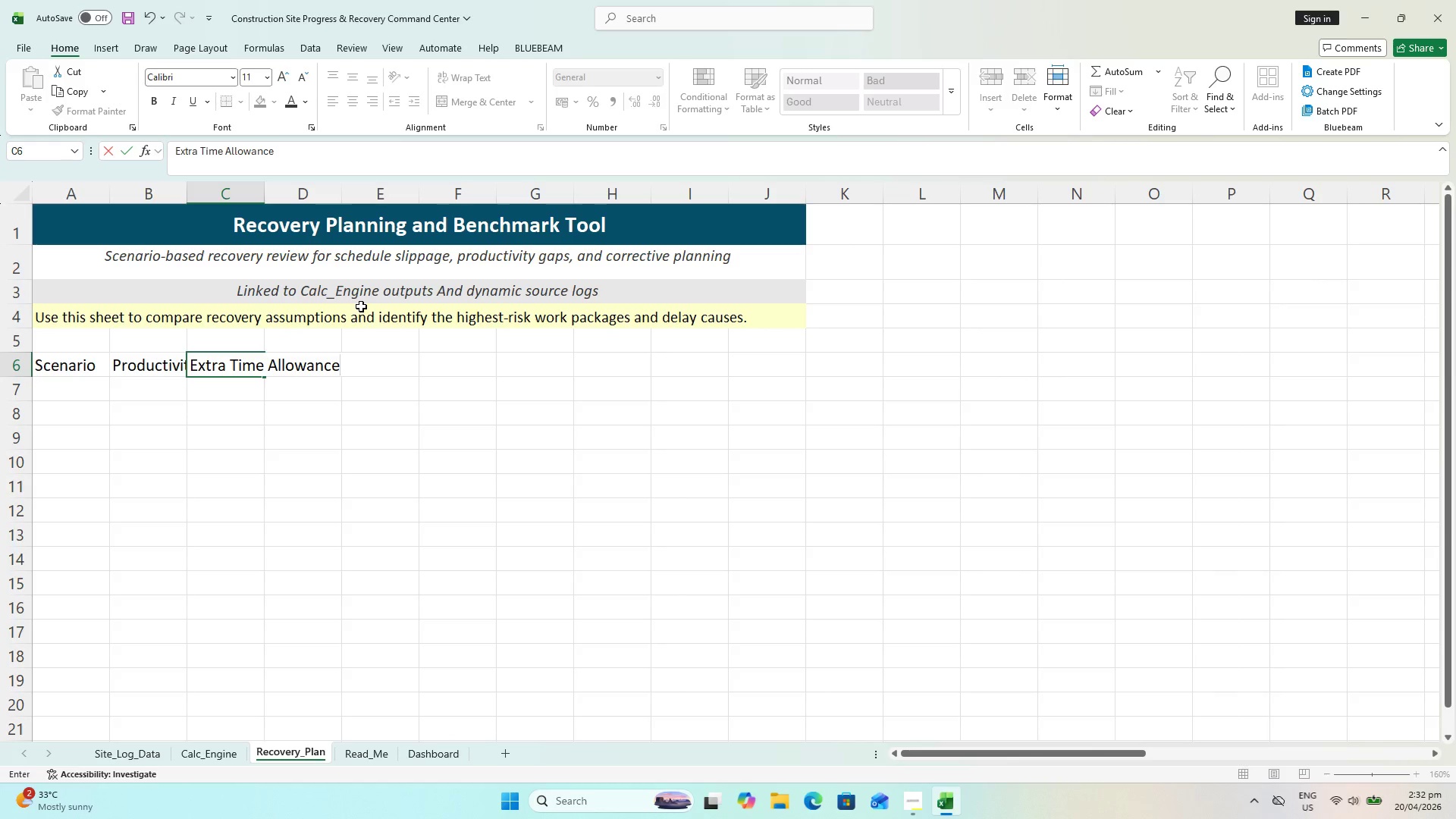 
key(ArrowRight)
 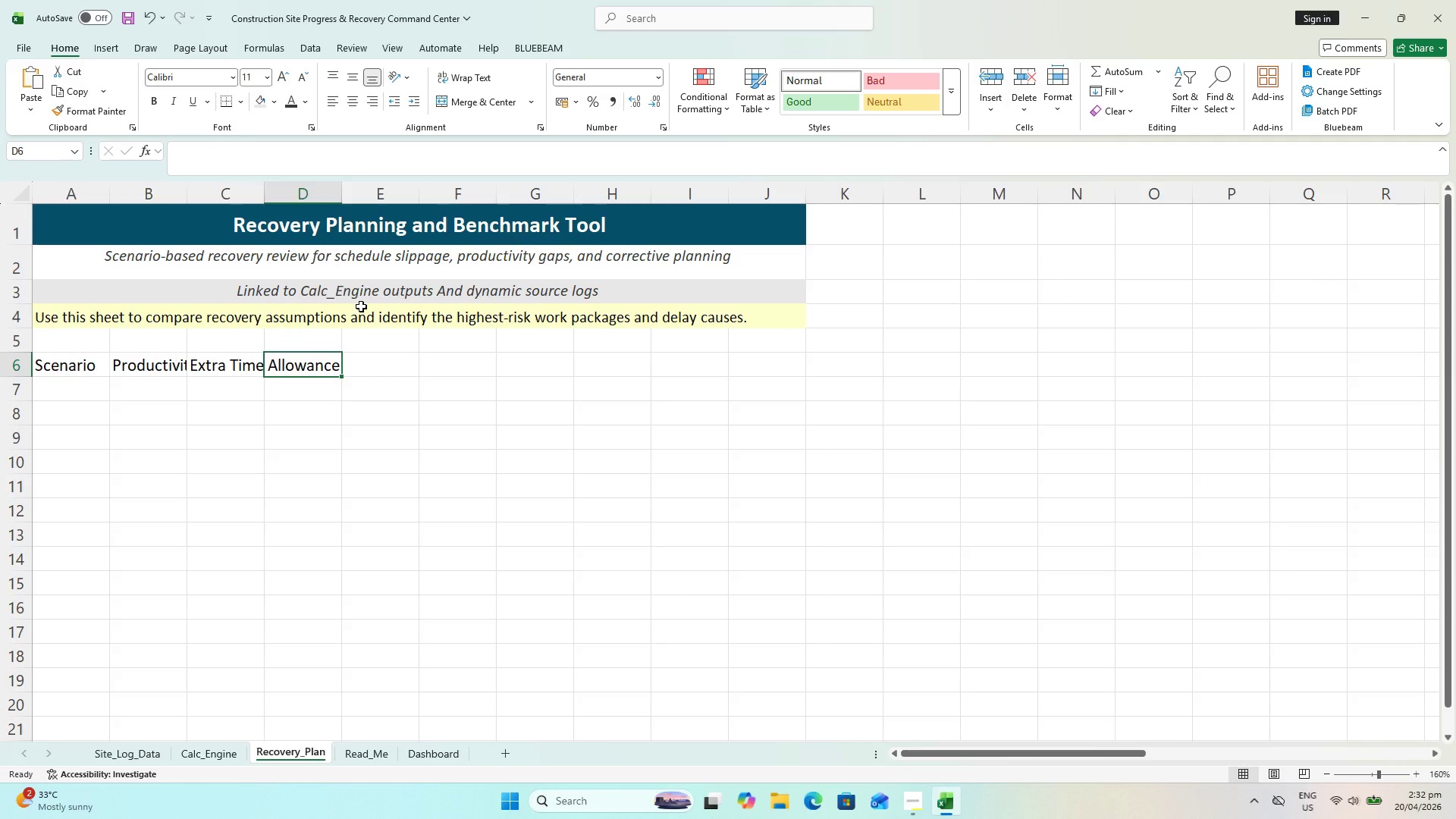 
type(Adjsy)
key(Backspace)
key(Backspace)
type(usted Monthly Gain)
 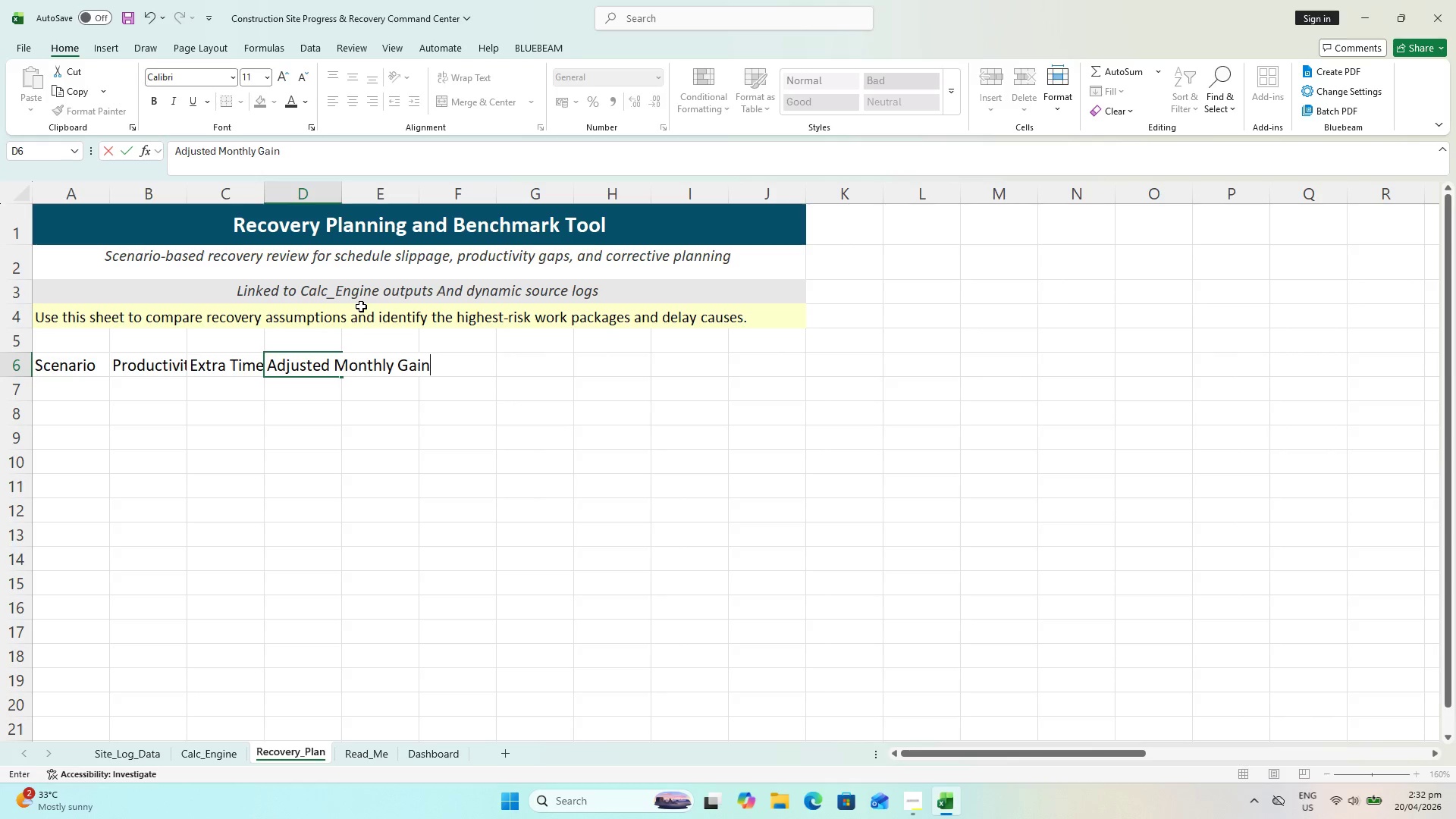 
wait(8.52)
 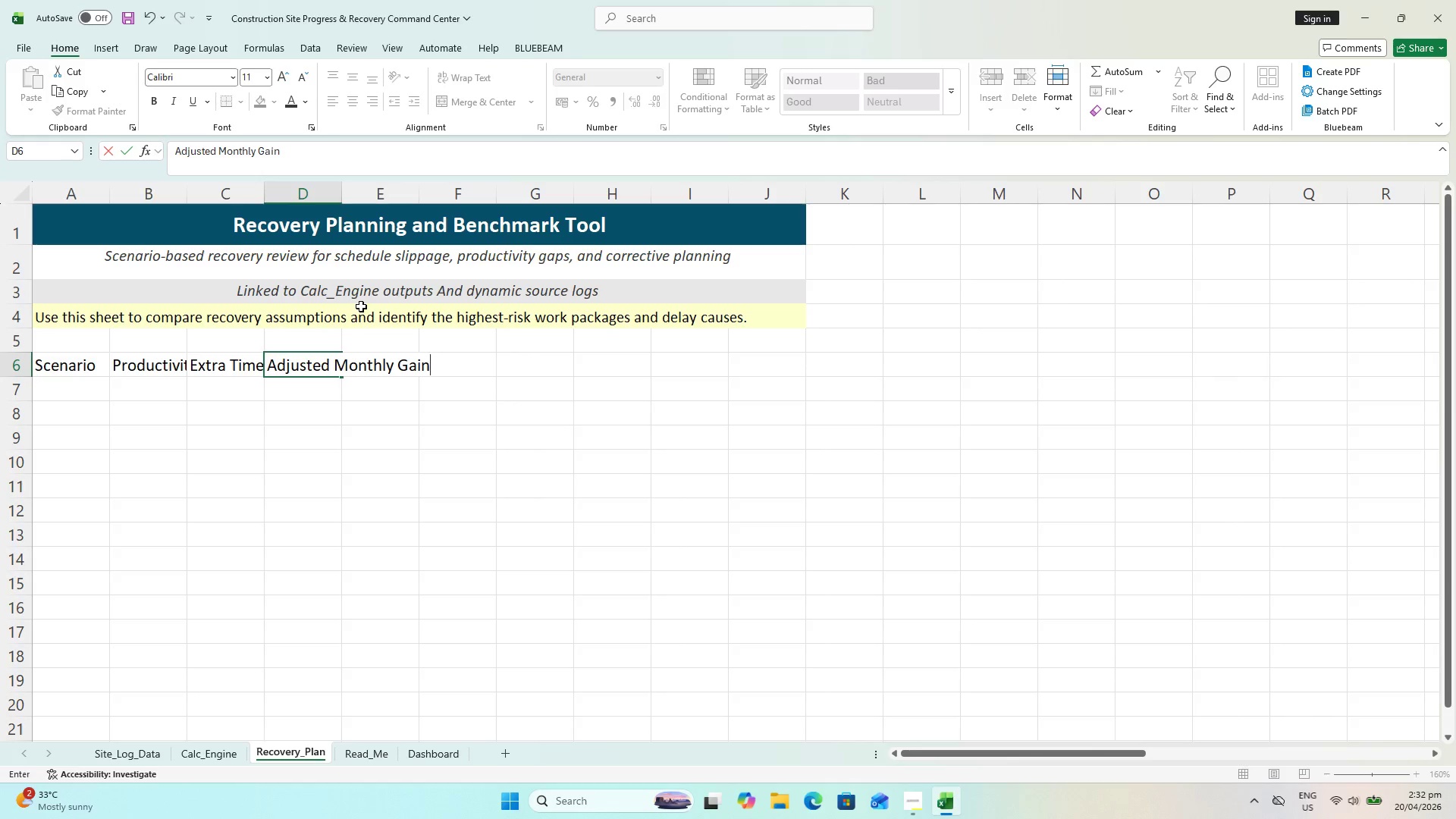 
hold_key(key=ShiftLeft, duration=0.66)
 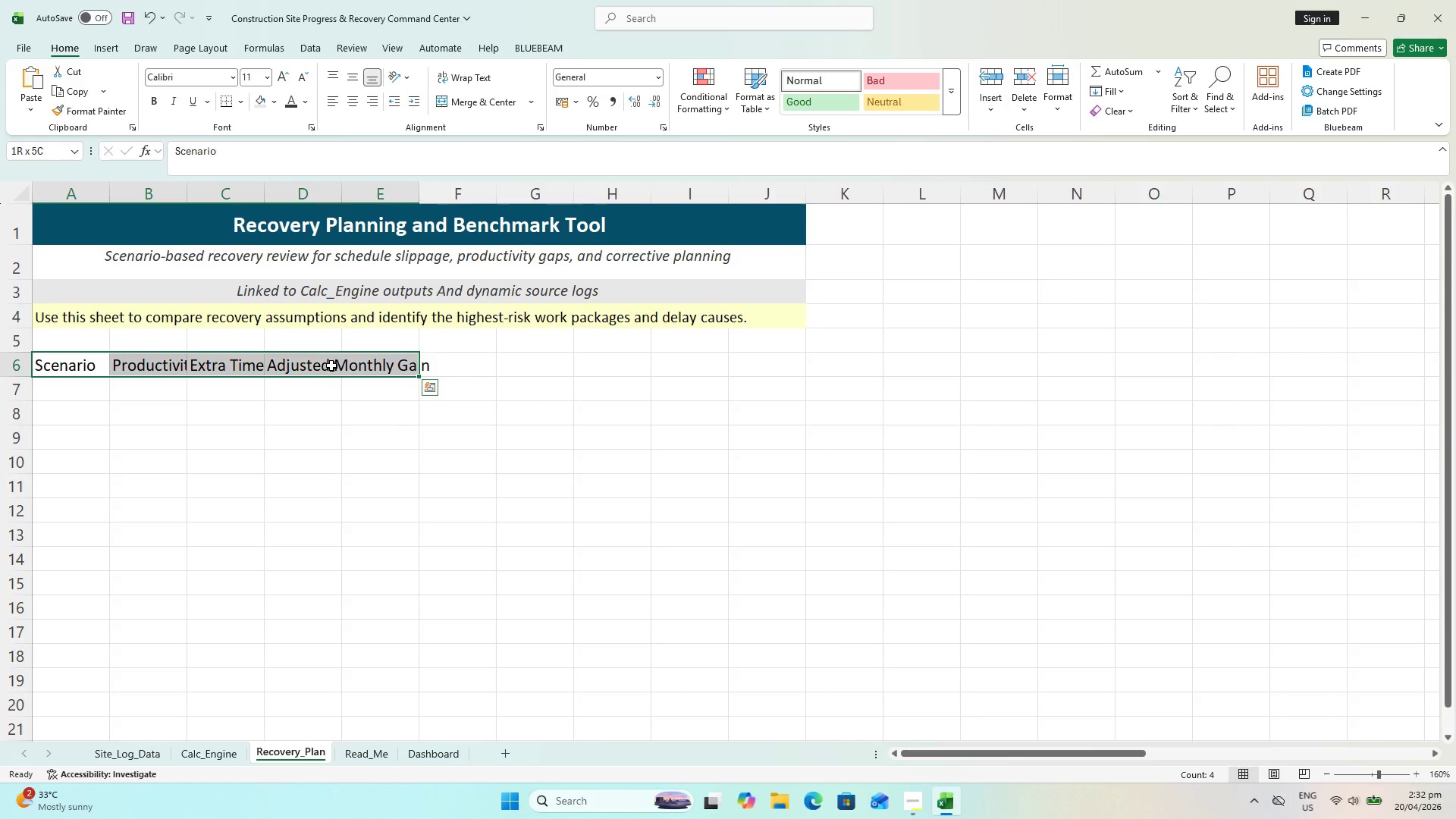 
double_click([368, 366])
 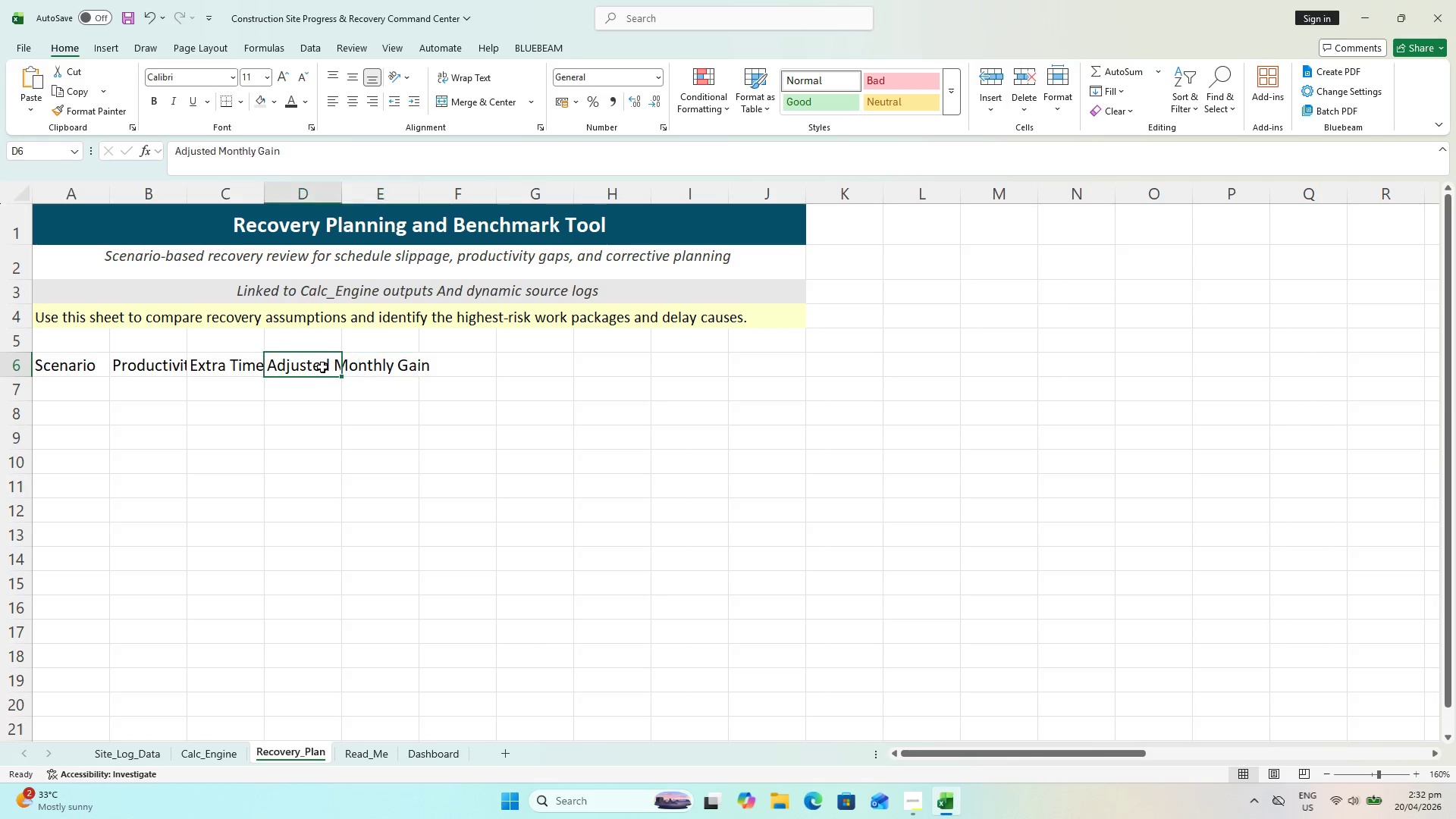 
hold_key(key=ShiftLeft, duration=0.55)
 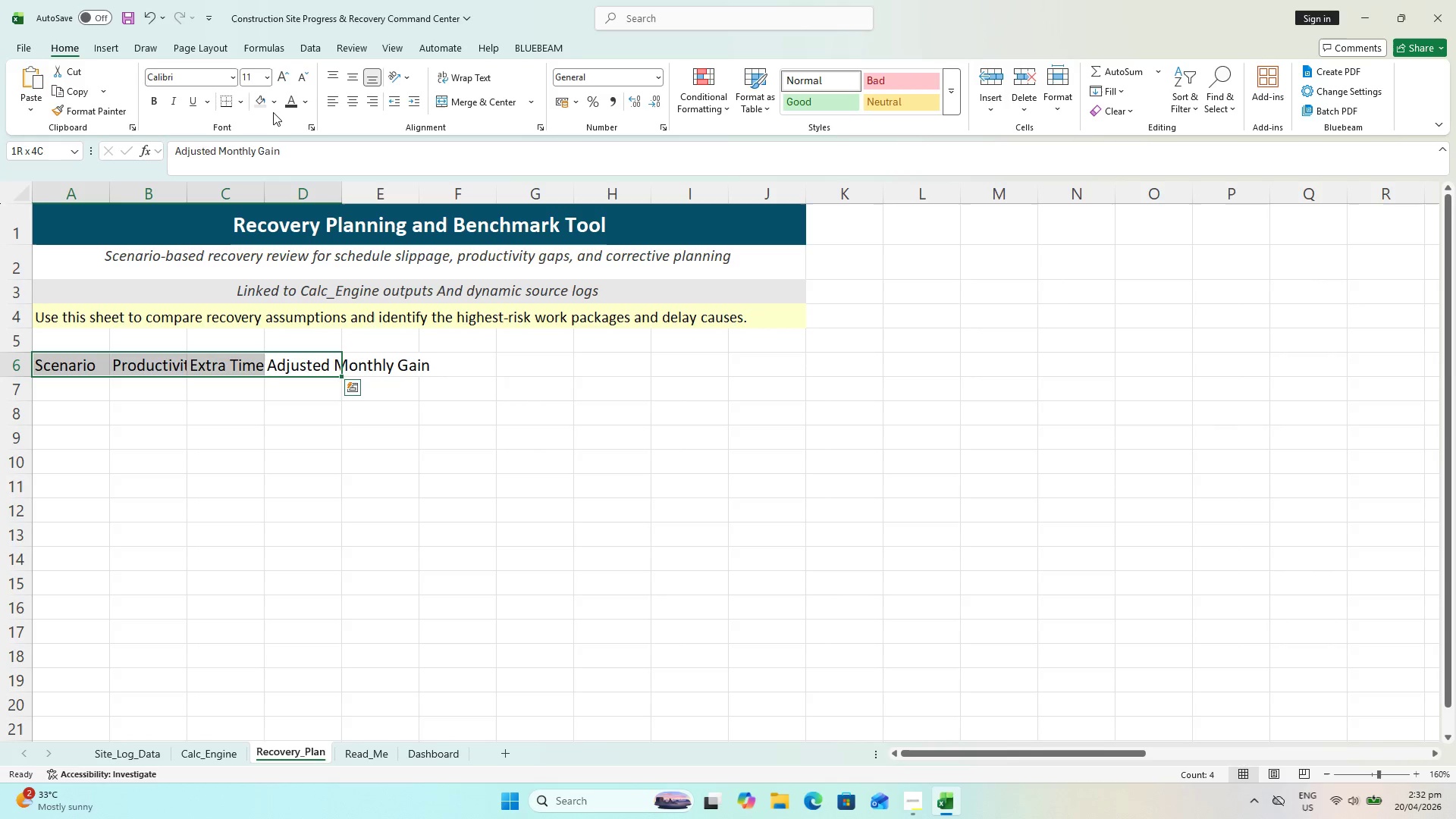 
left_click([275, 105])
 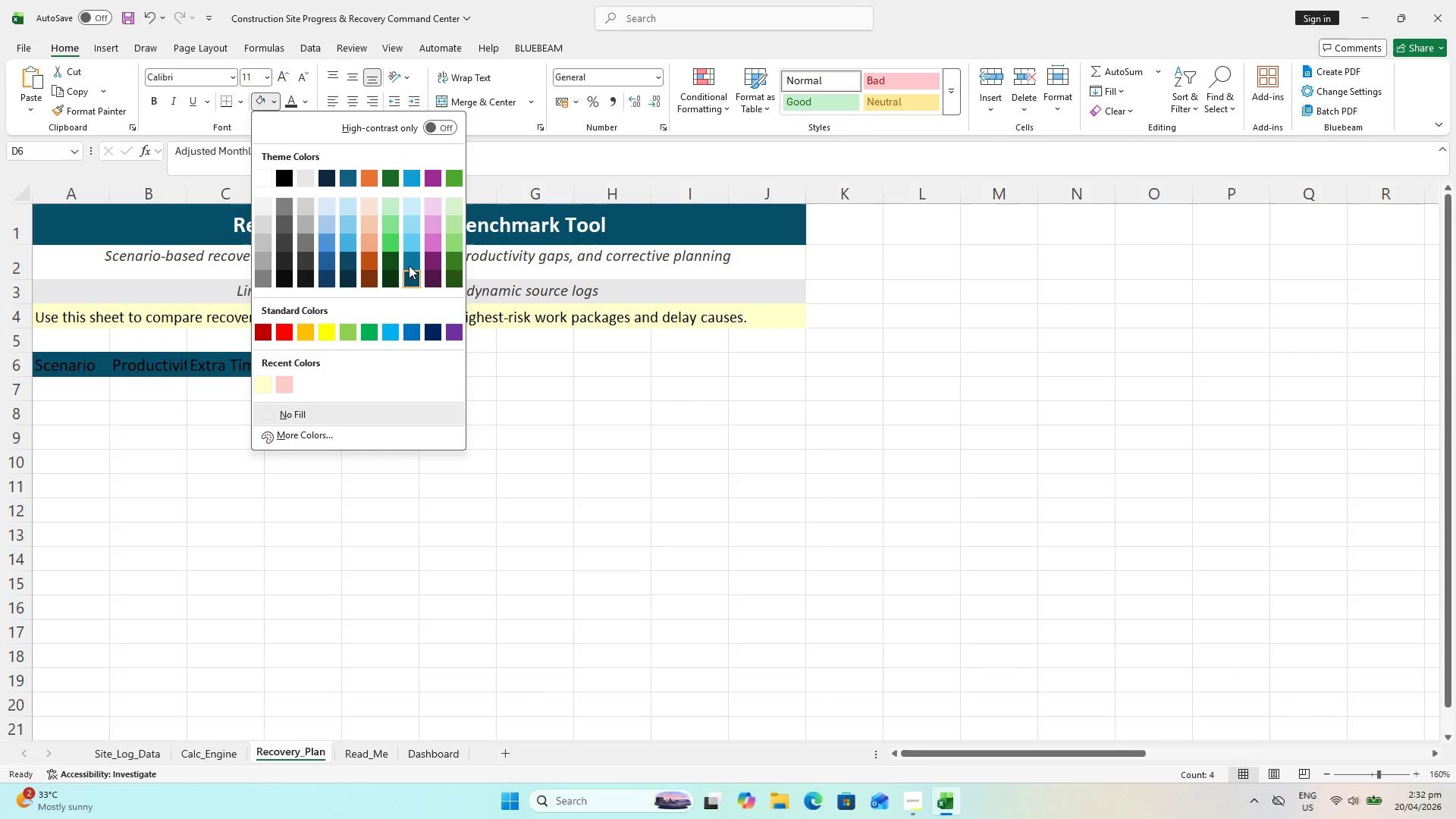 
left_click([410, 264])
 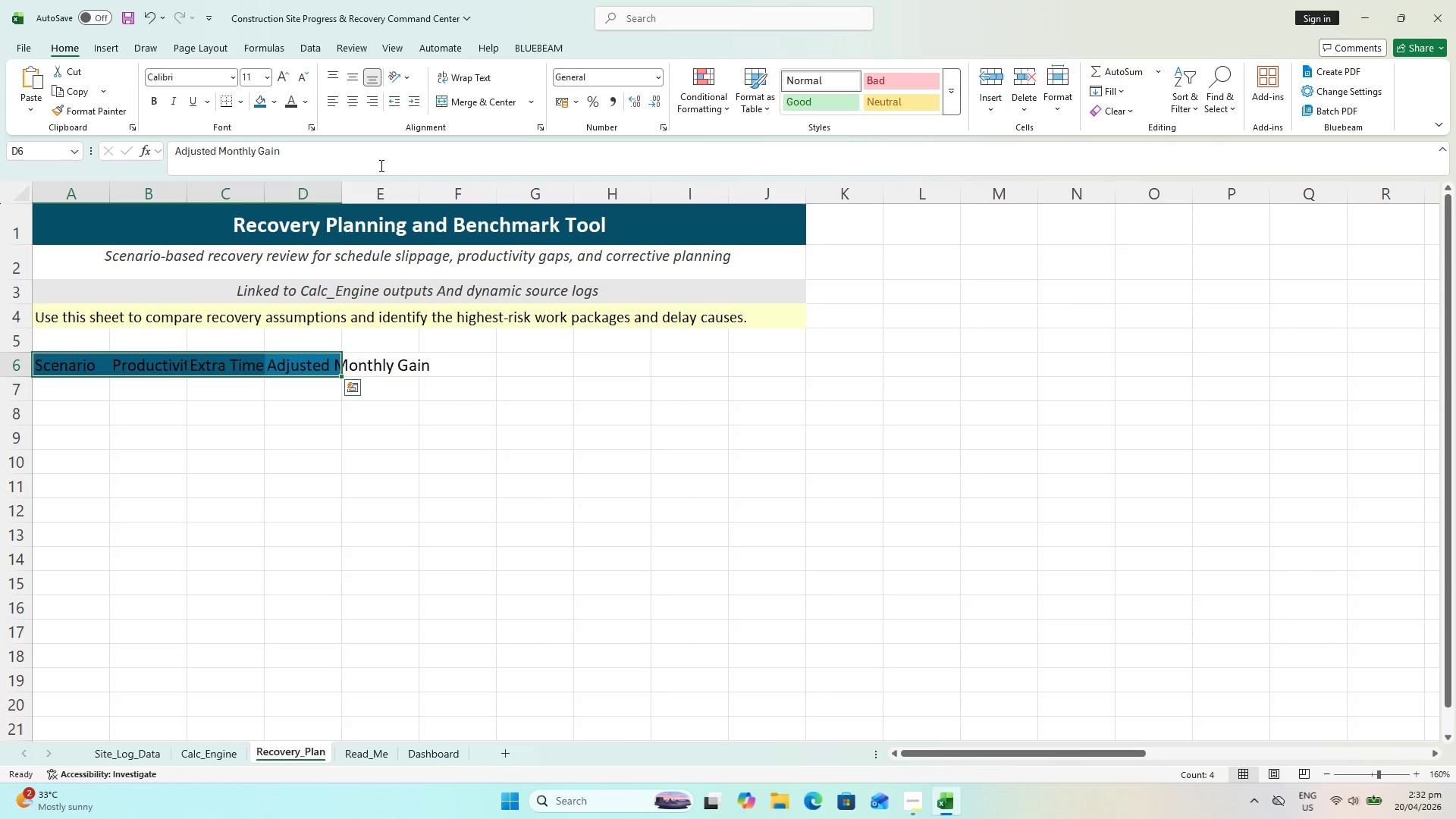 
key(Control+B)
 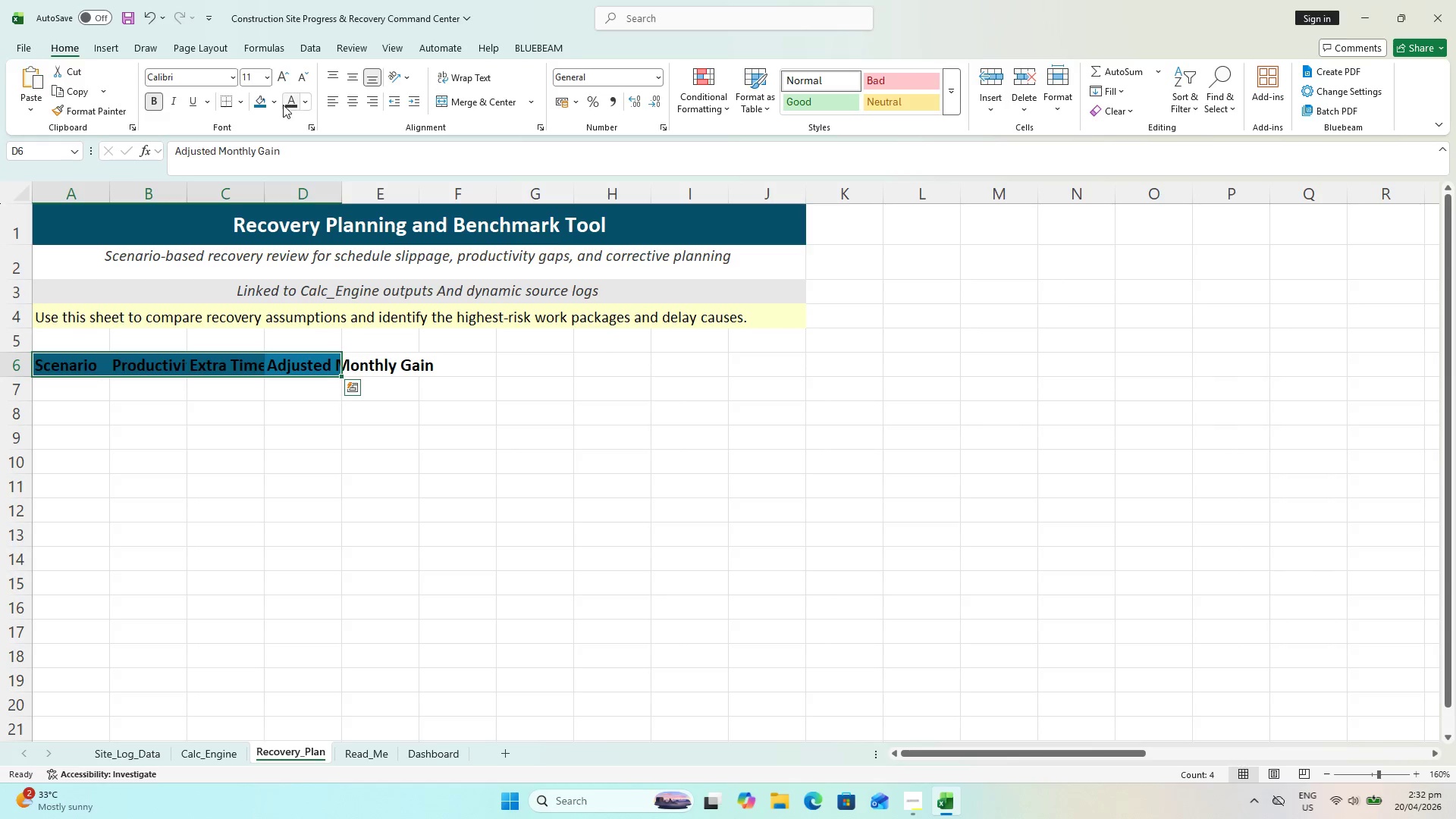 
left_click([309, 106])
 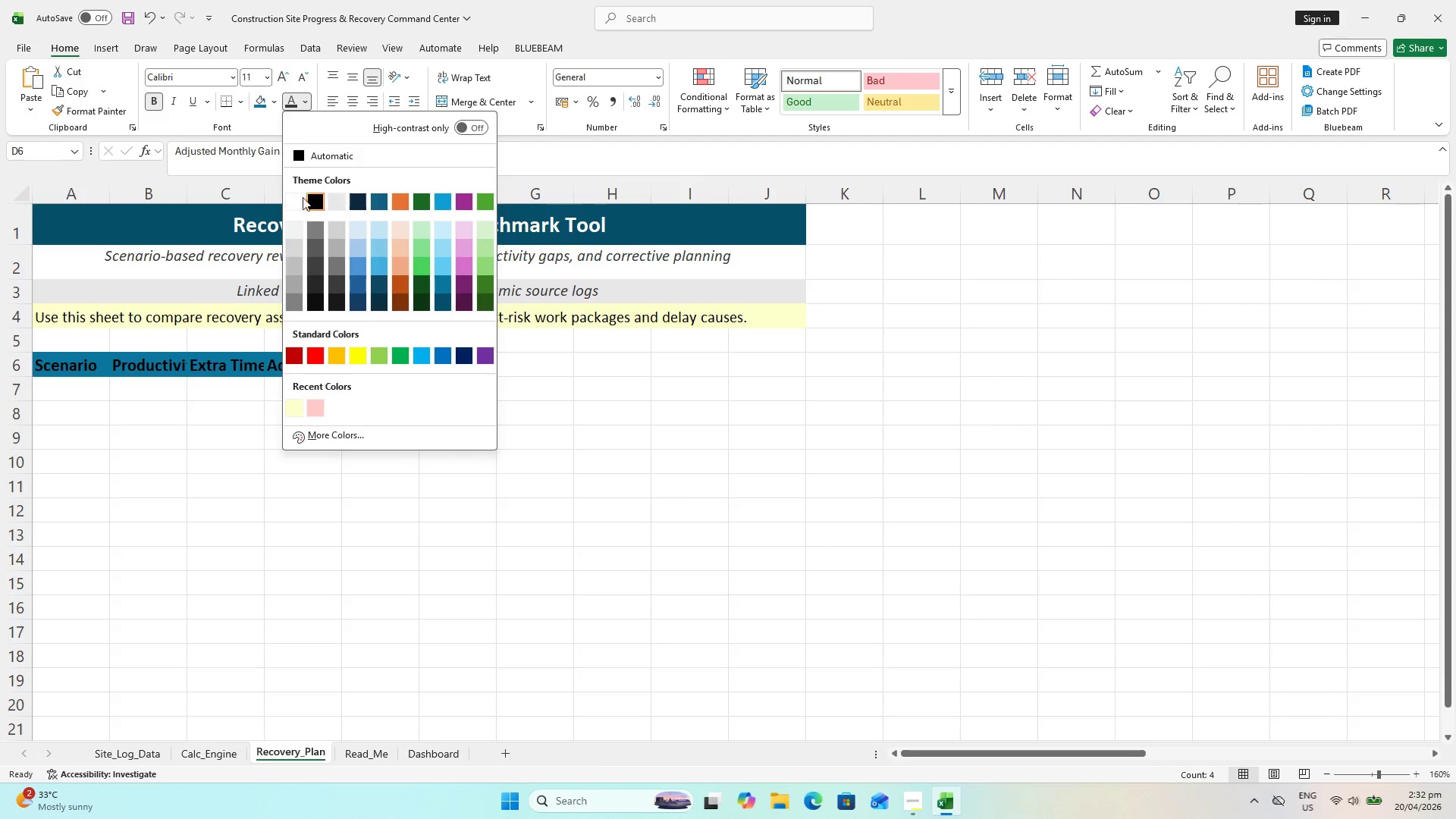 
left_click([298, 202])
 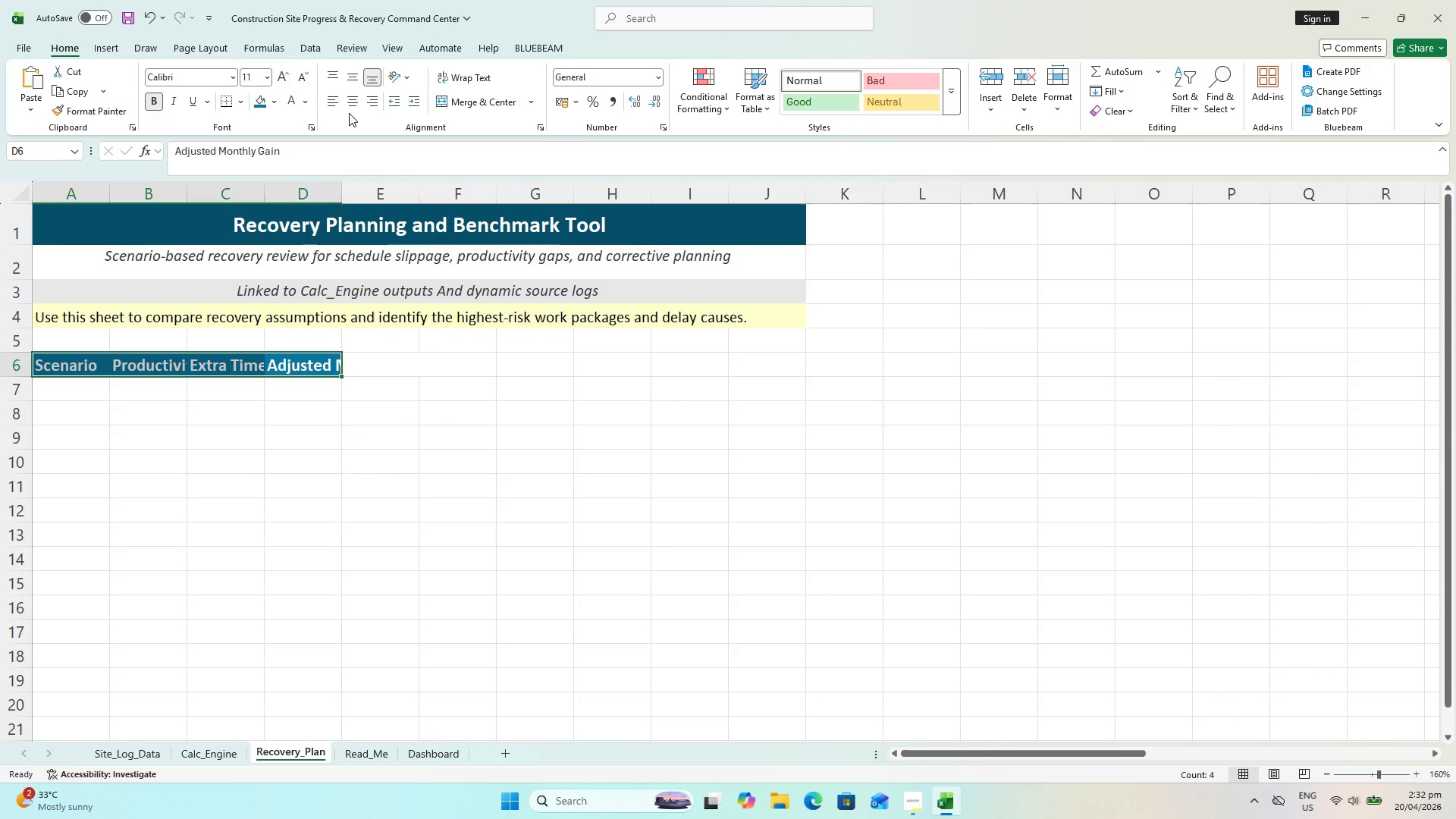 
double_click([359, 80])
 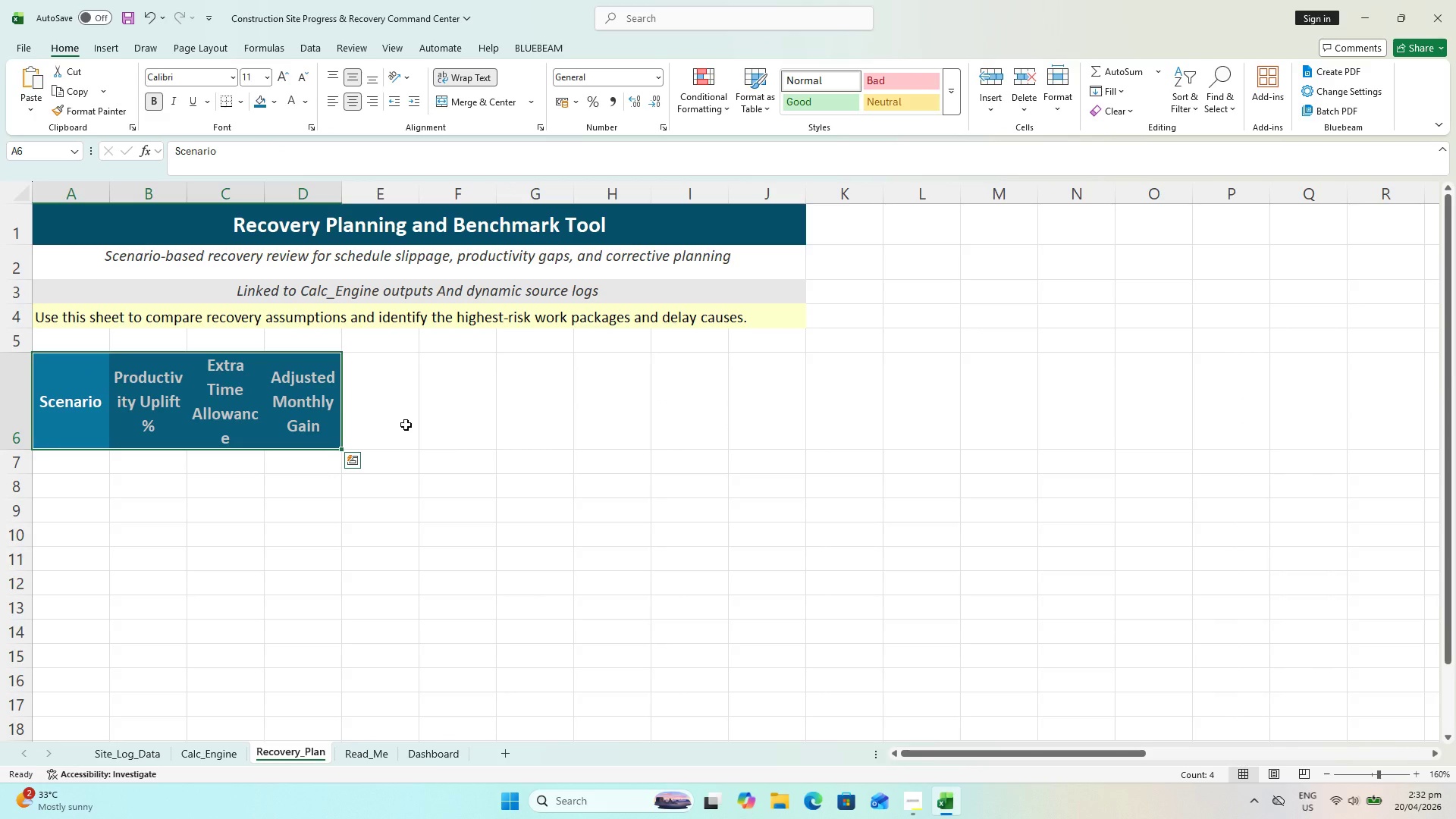 
wait(9.33)
 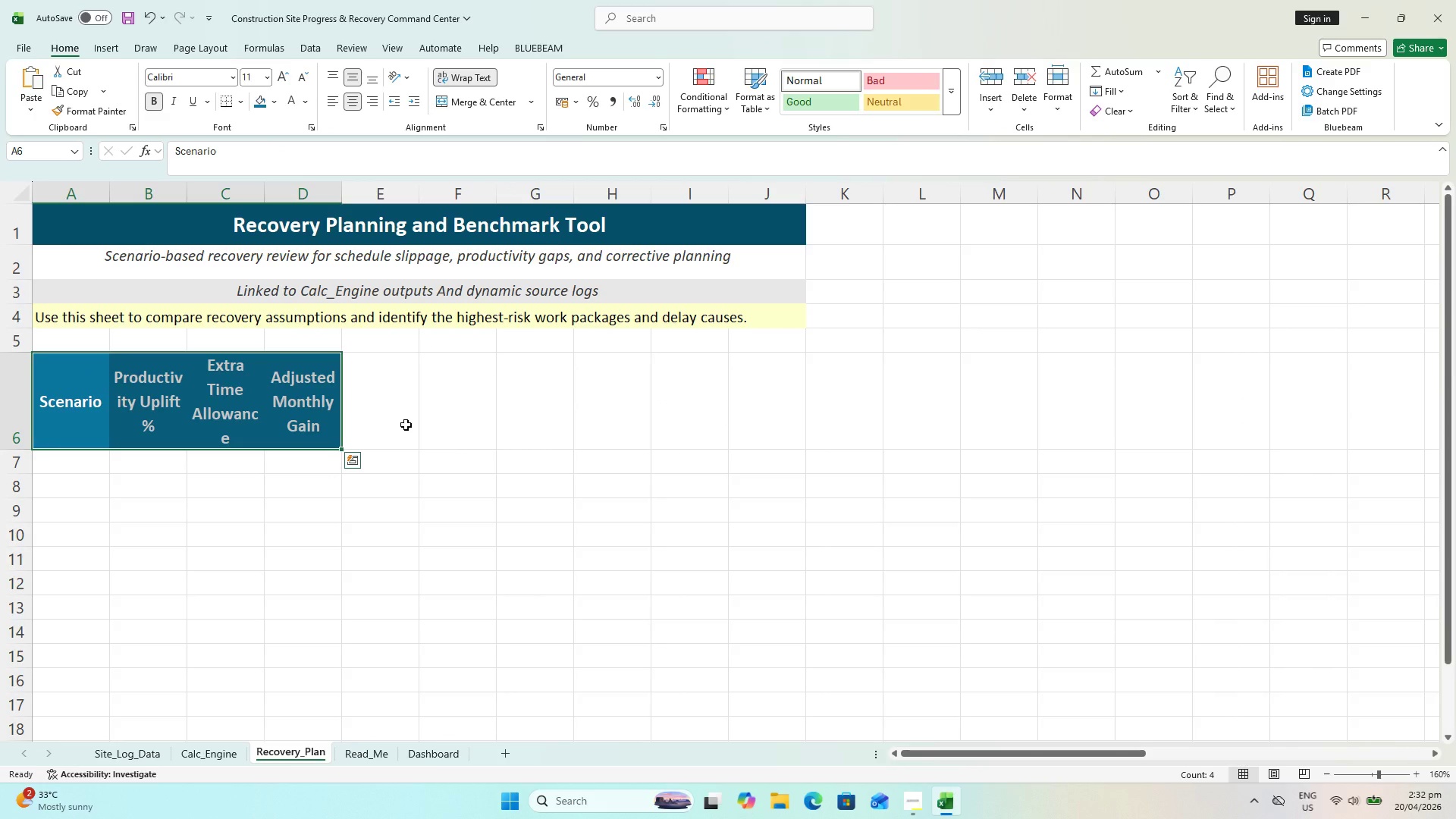 
left_click([288, 80])
 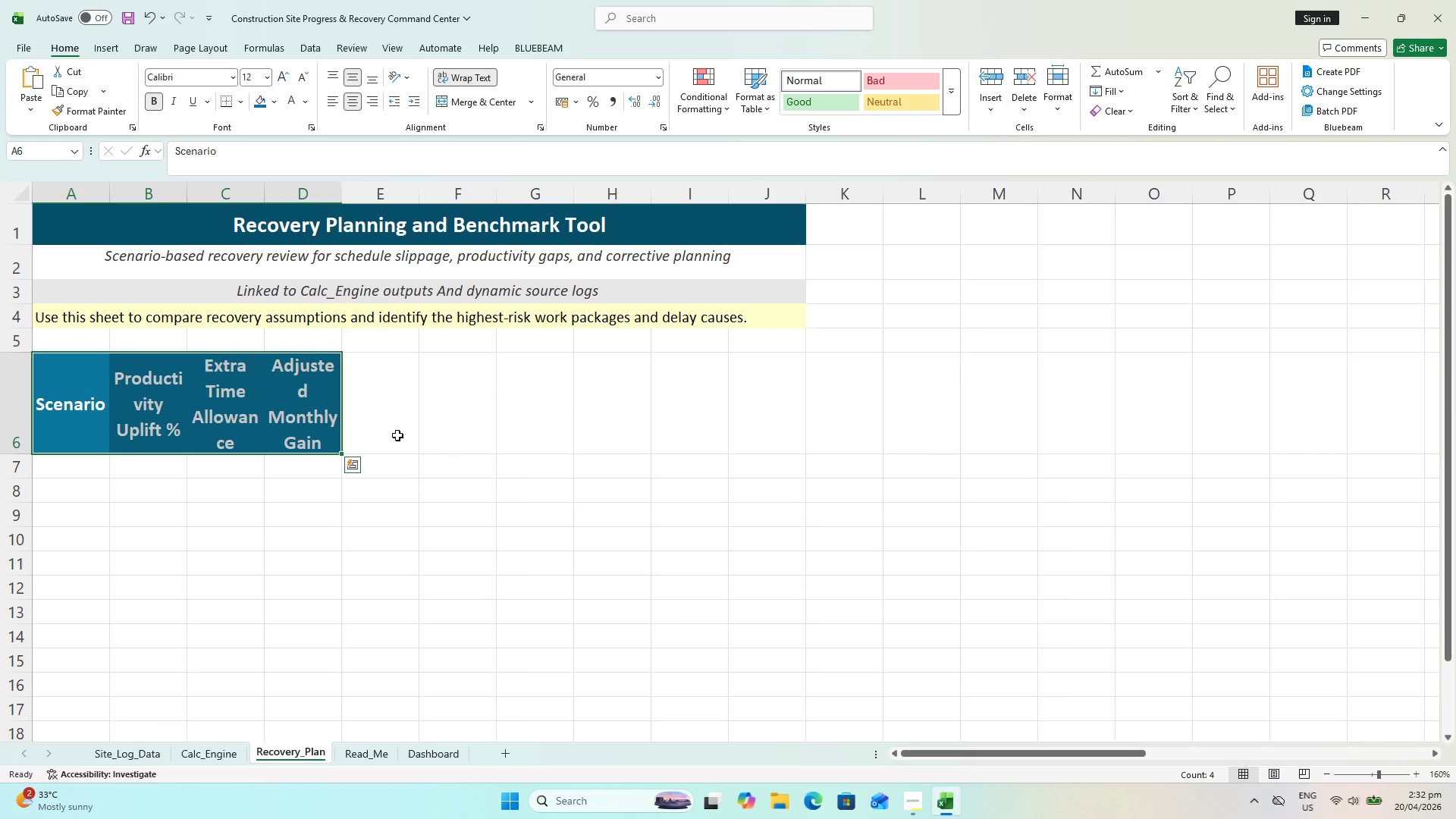 
left_click_drag(start_coordinate=[254, 234], to_coordinate=[254, 224])
 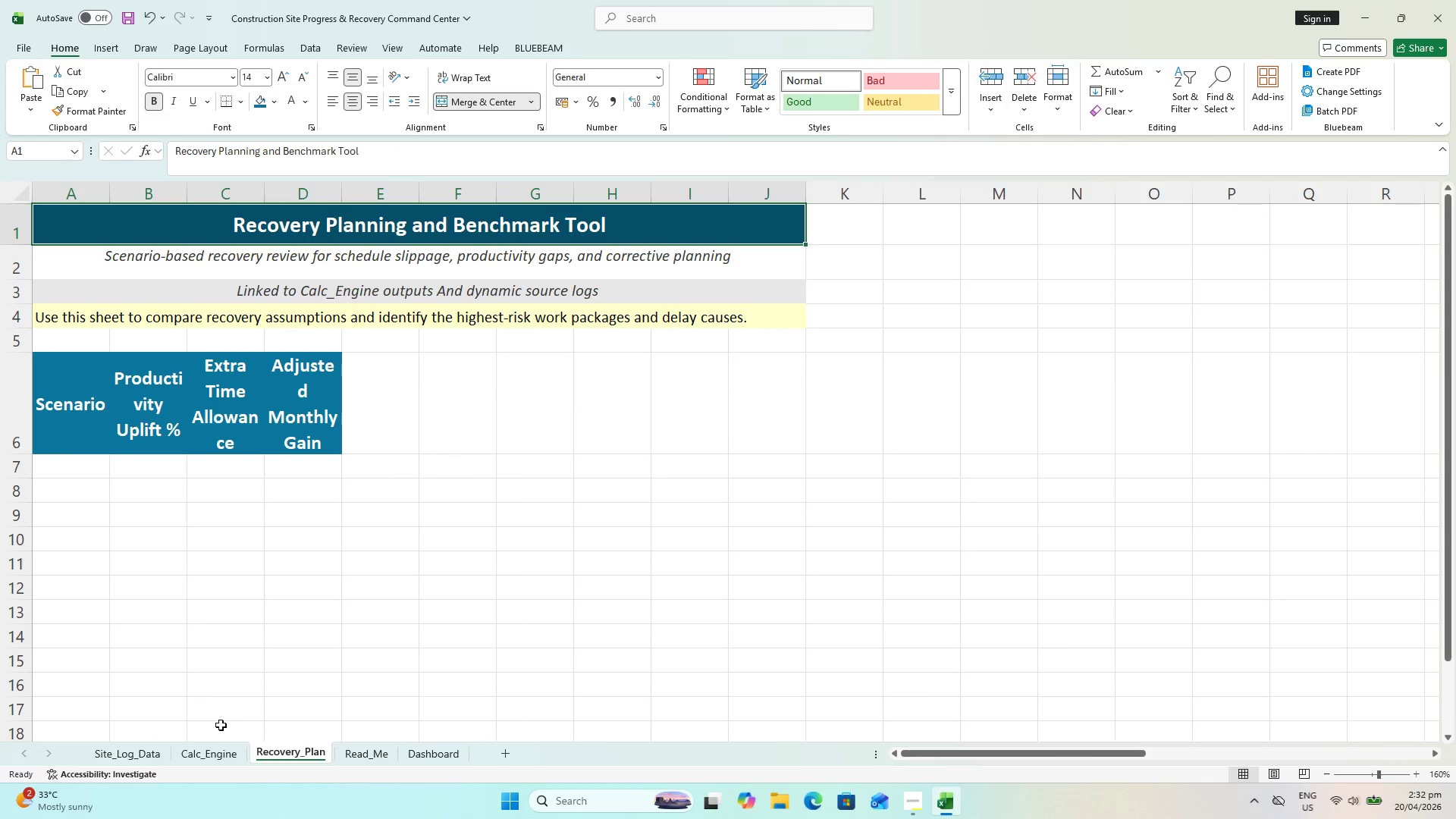 
left_click([228, 758])
 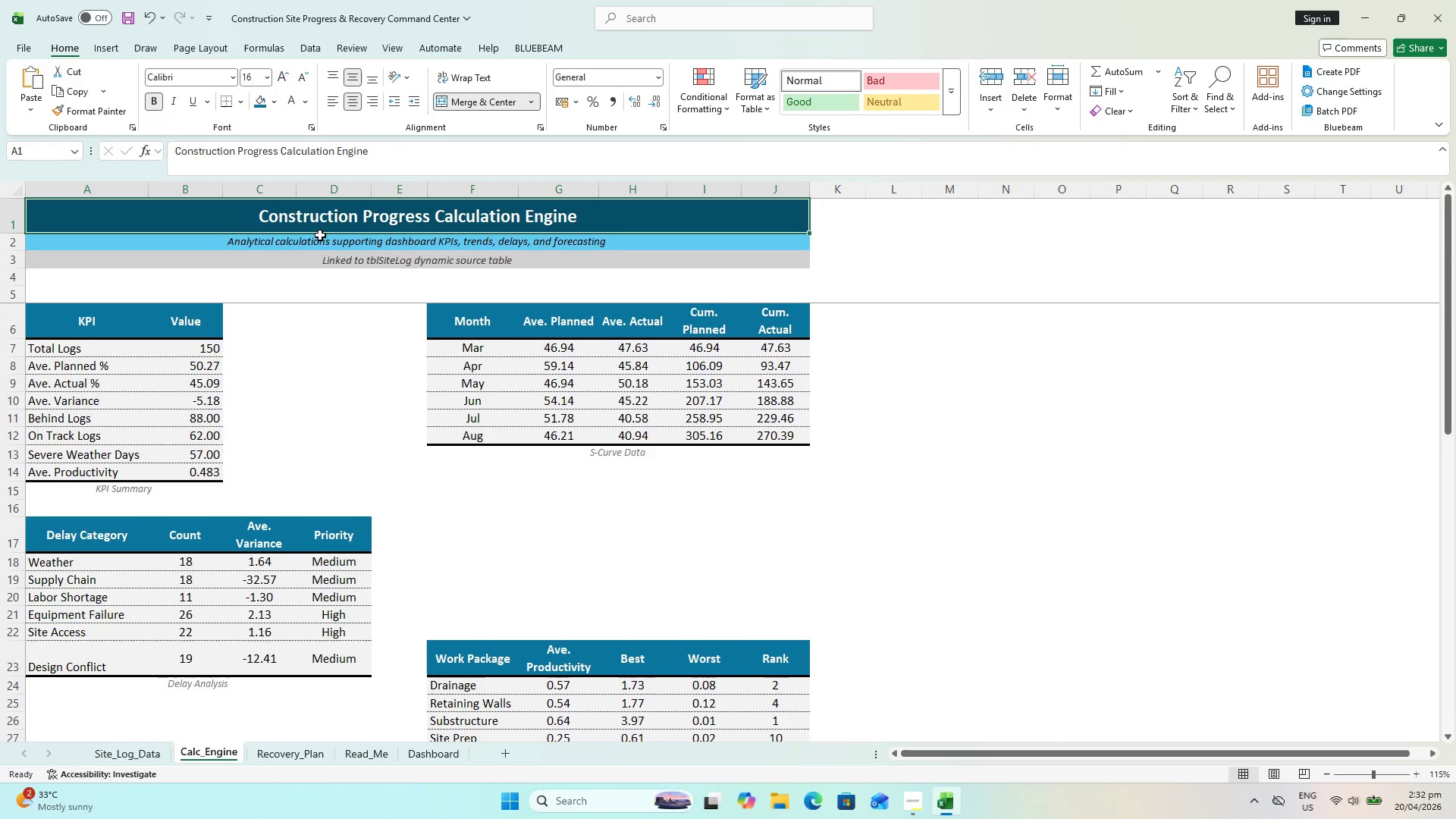 
double_click([324, 256])
 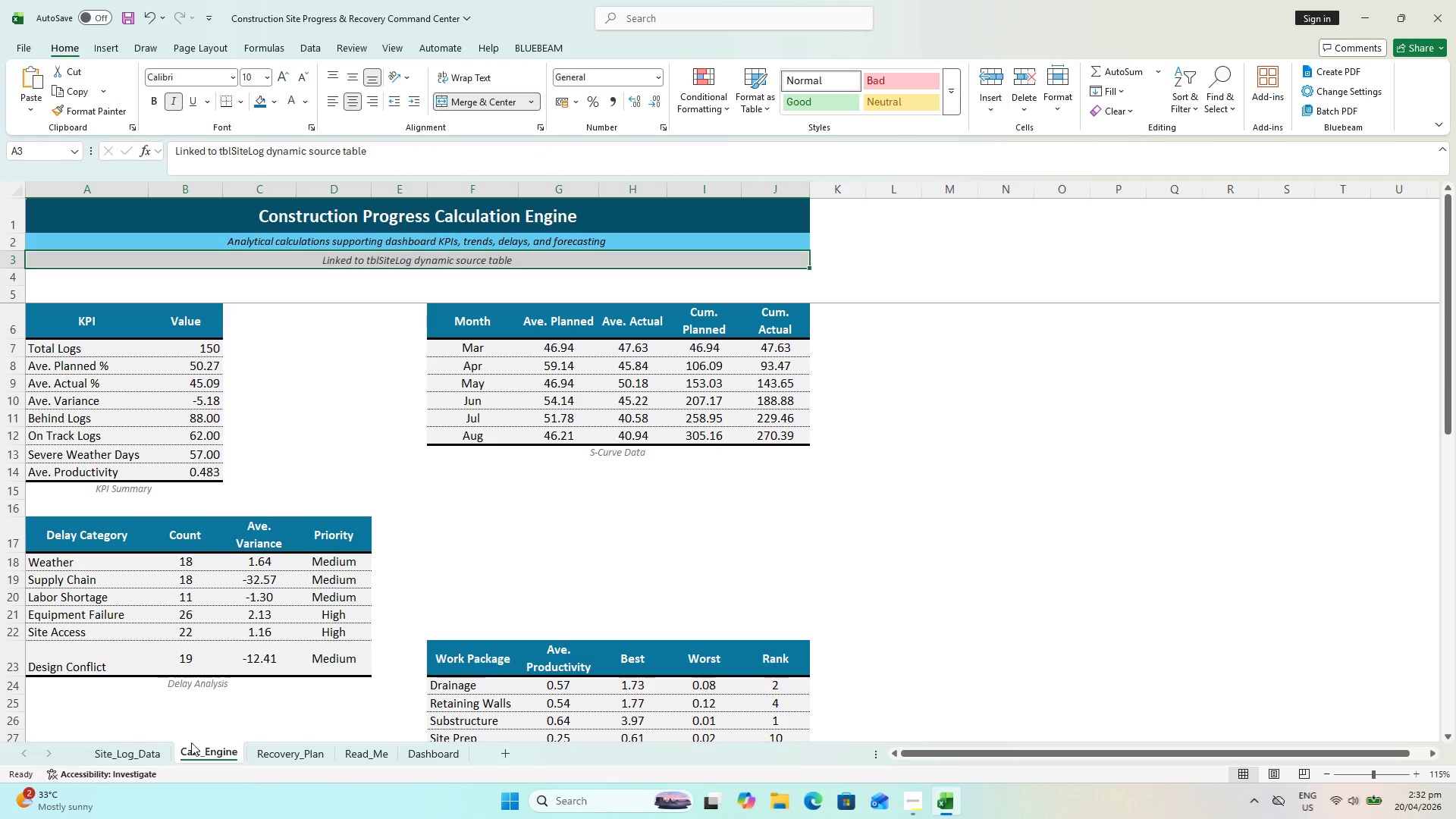 
left_click([276, 761])
 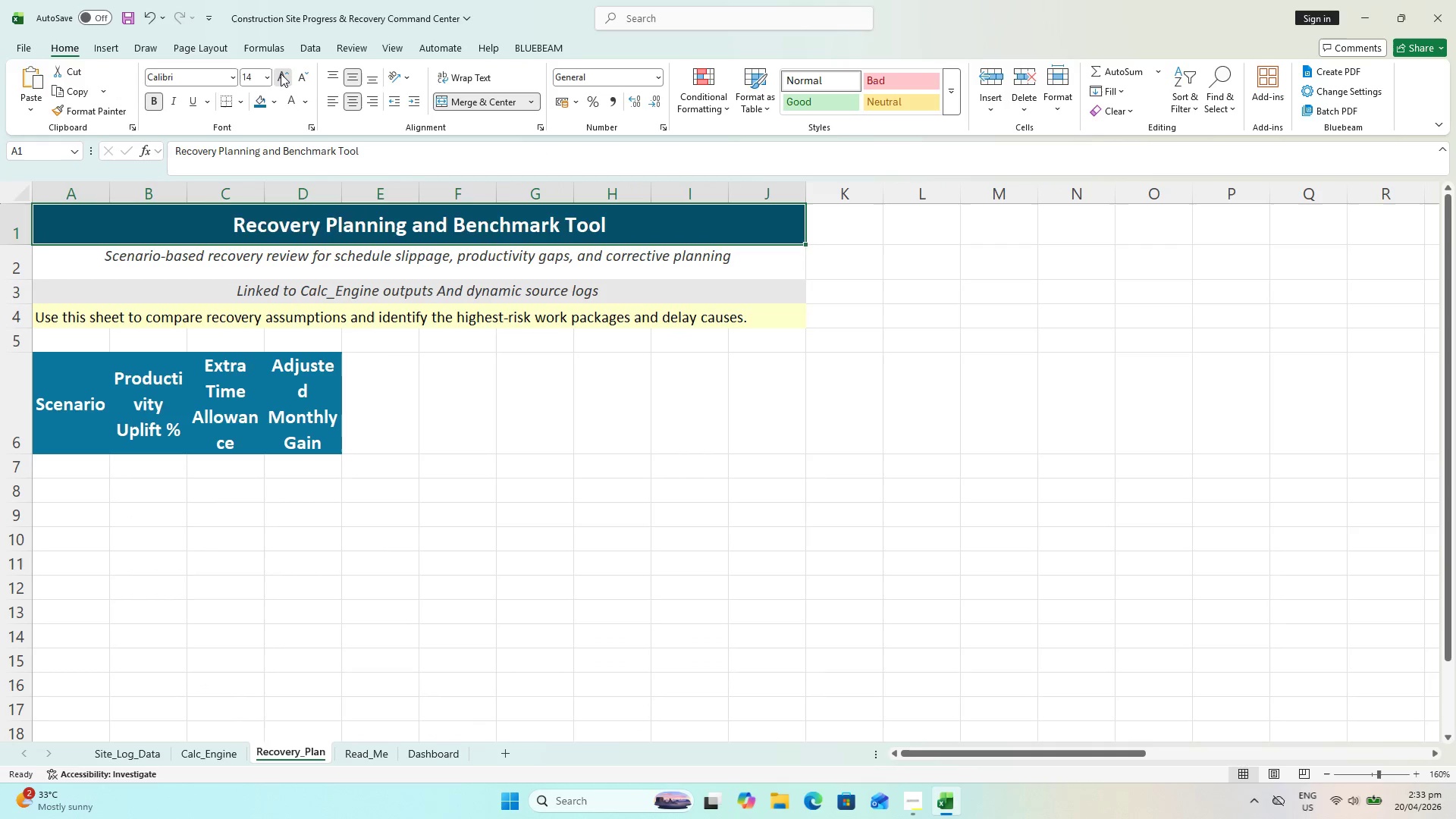 
left_click([452, 403])
 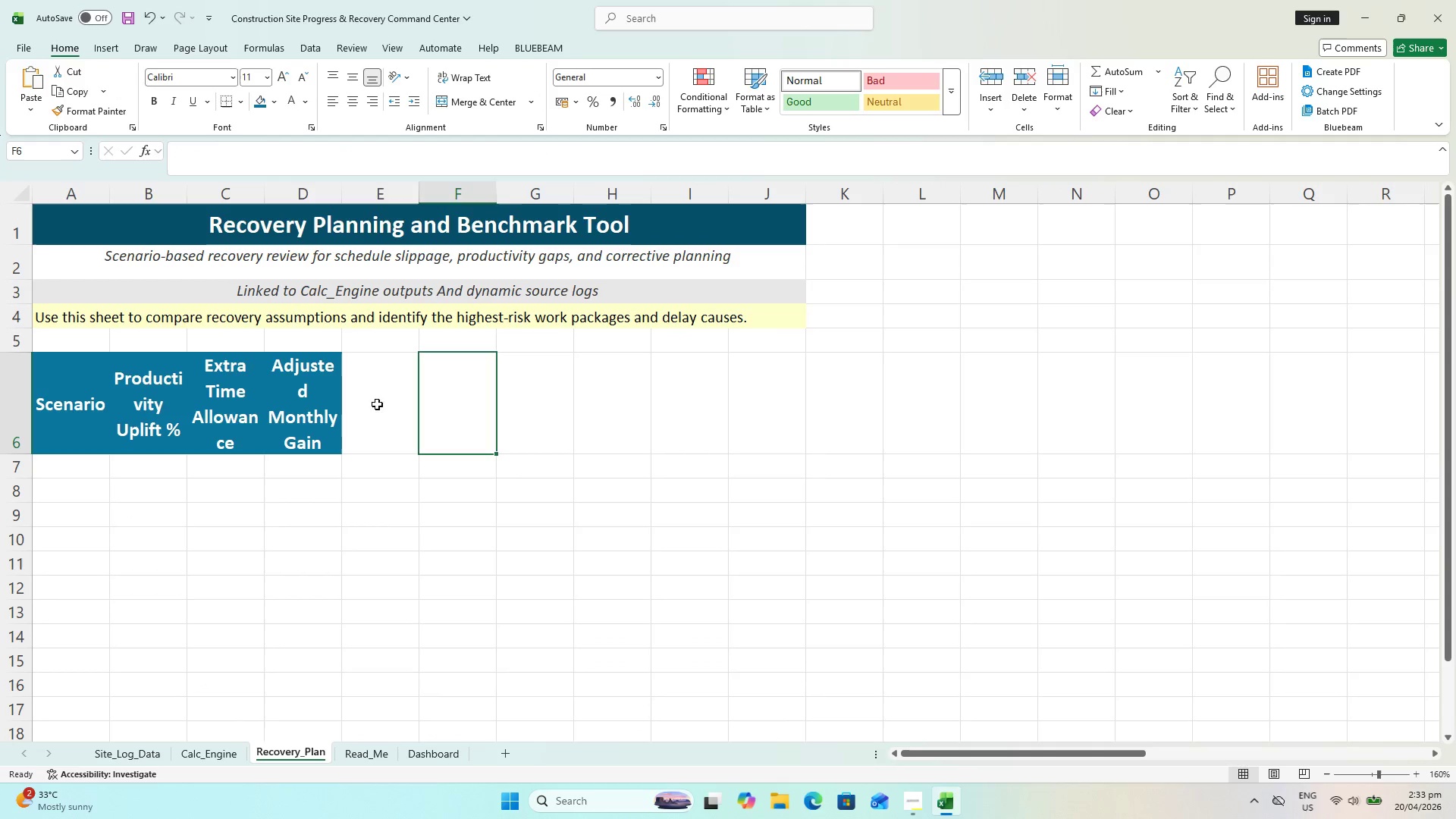 
left_click([370, 383])
 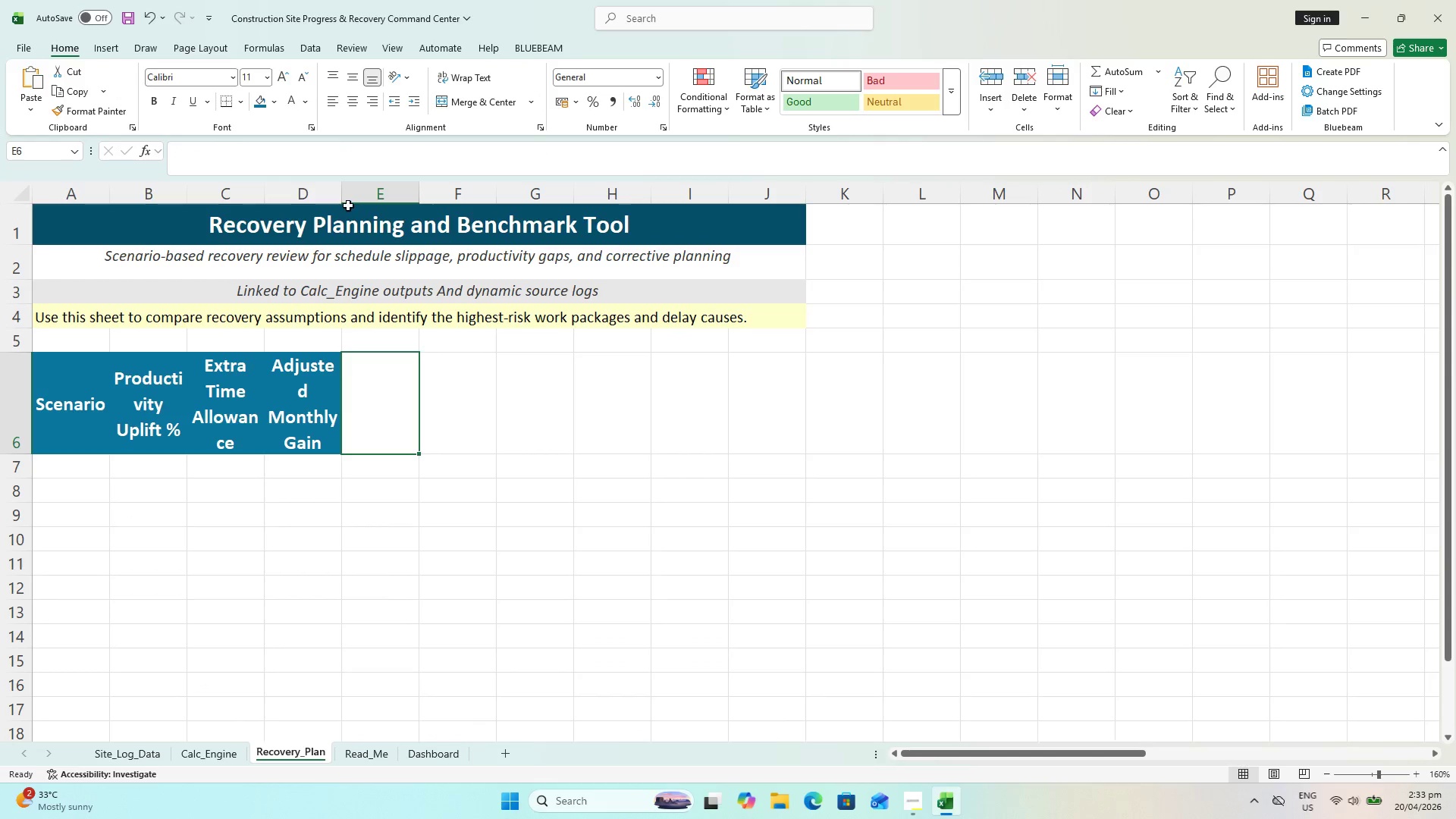 
wait(8.61)
 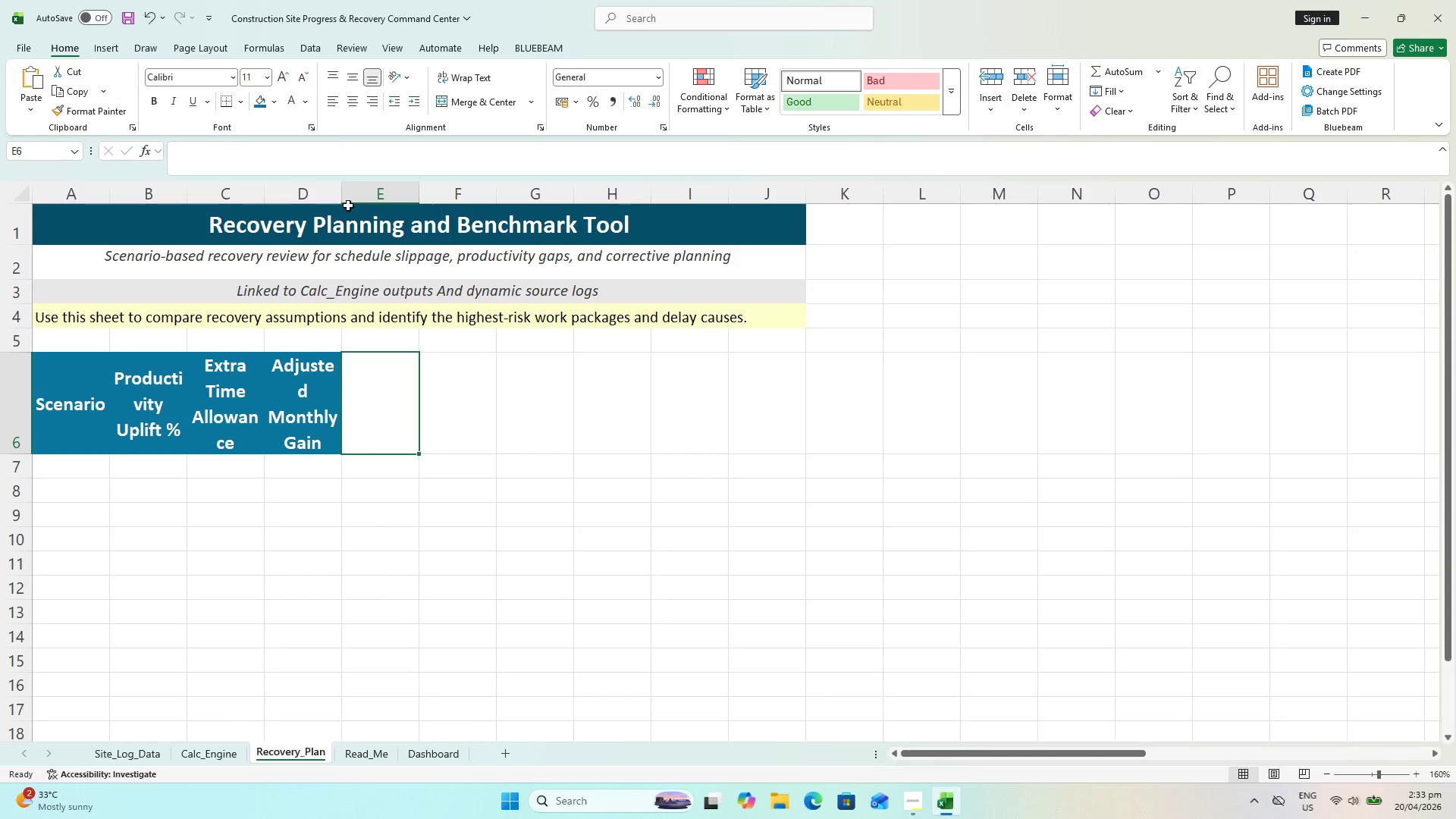 
left_click([77, 409])
 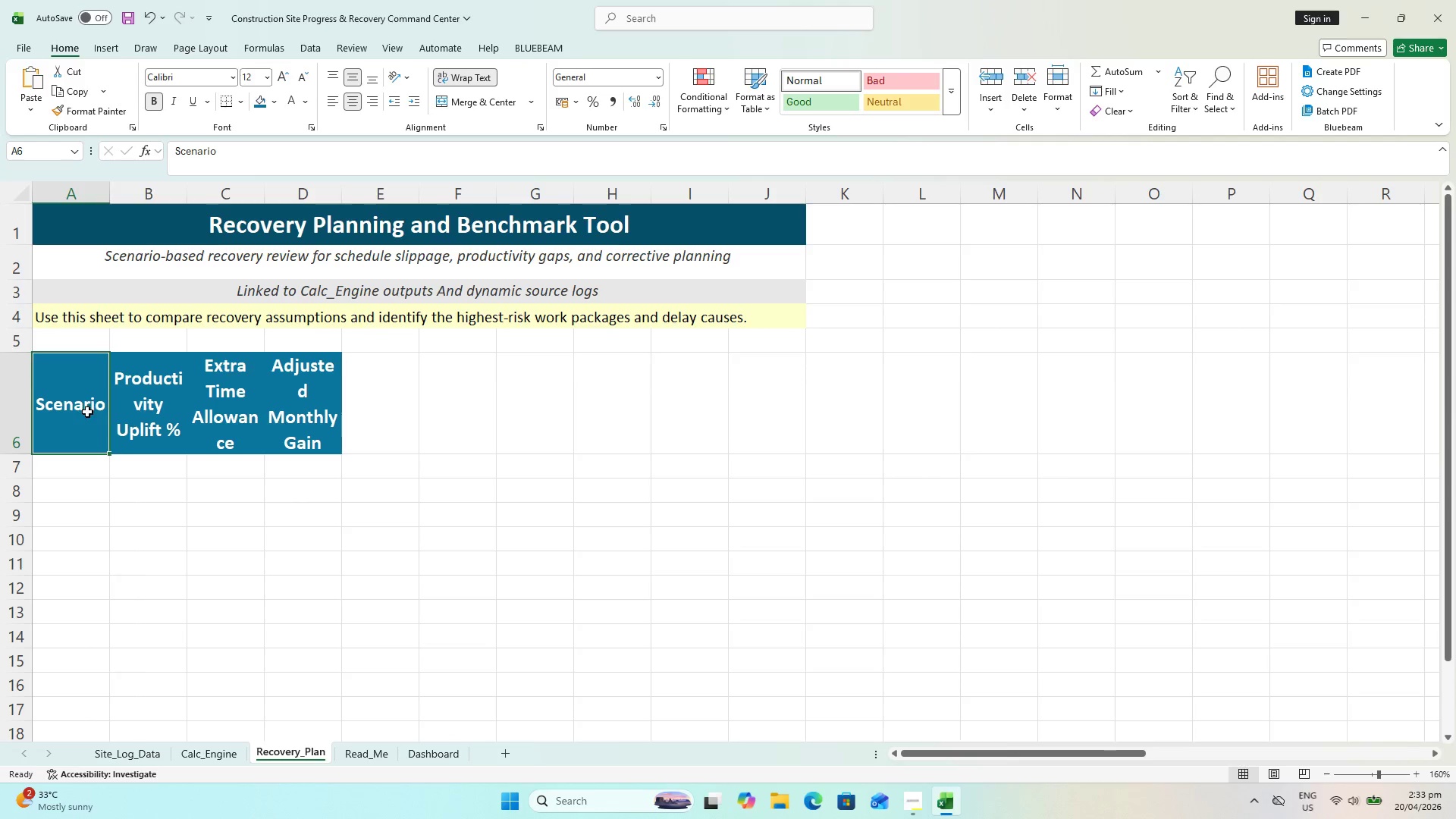 
left_click([93, 463])
 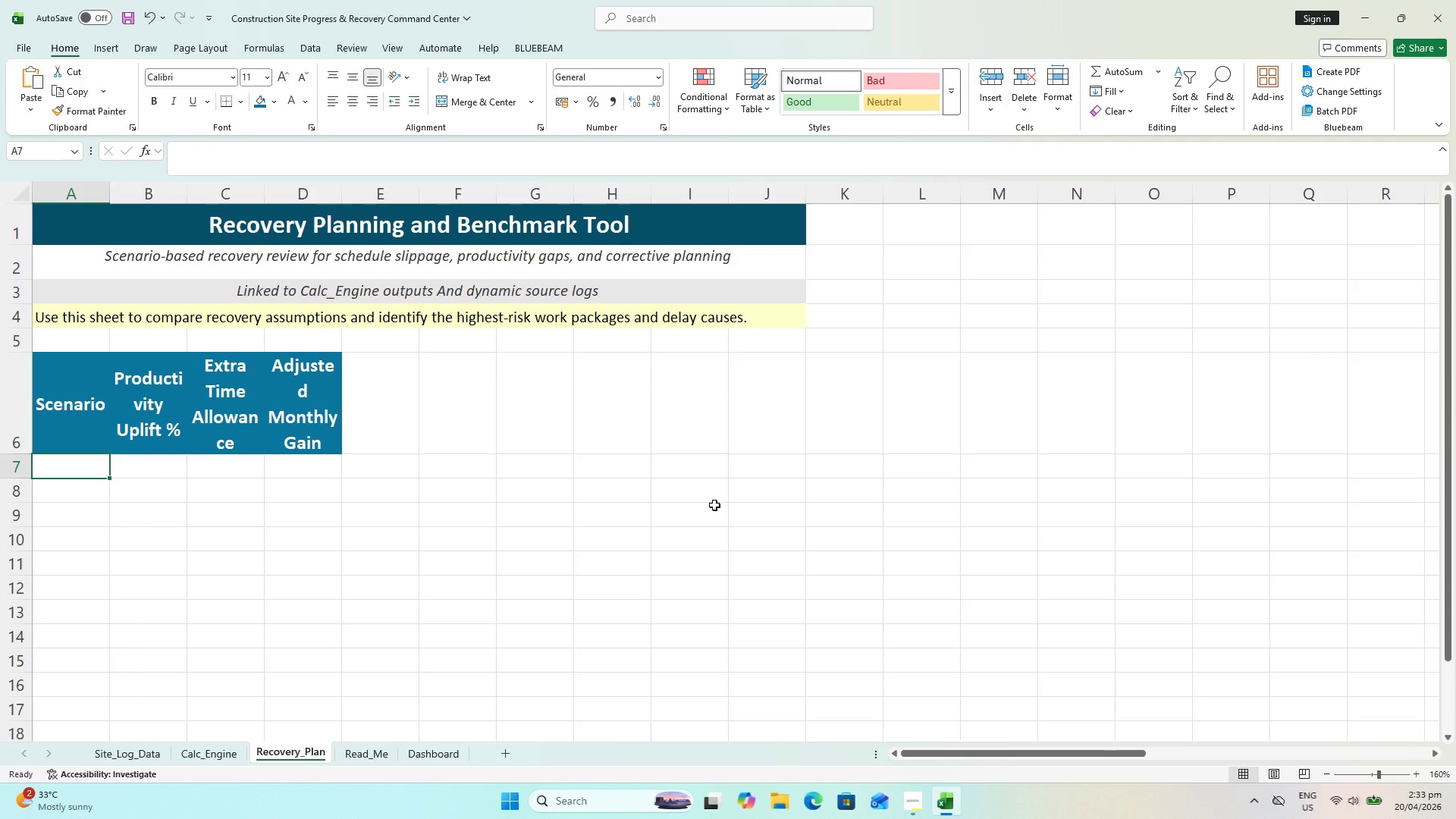 
type(Basee )
key(Backspace)
key(Backspace)
type( Case)
 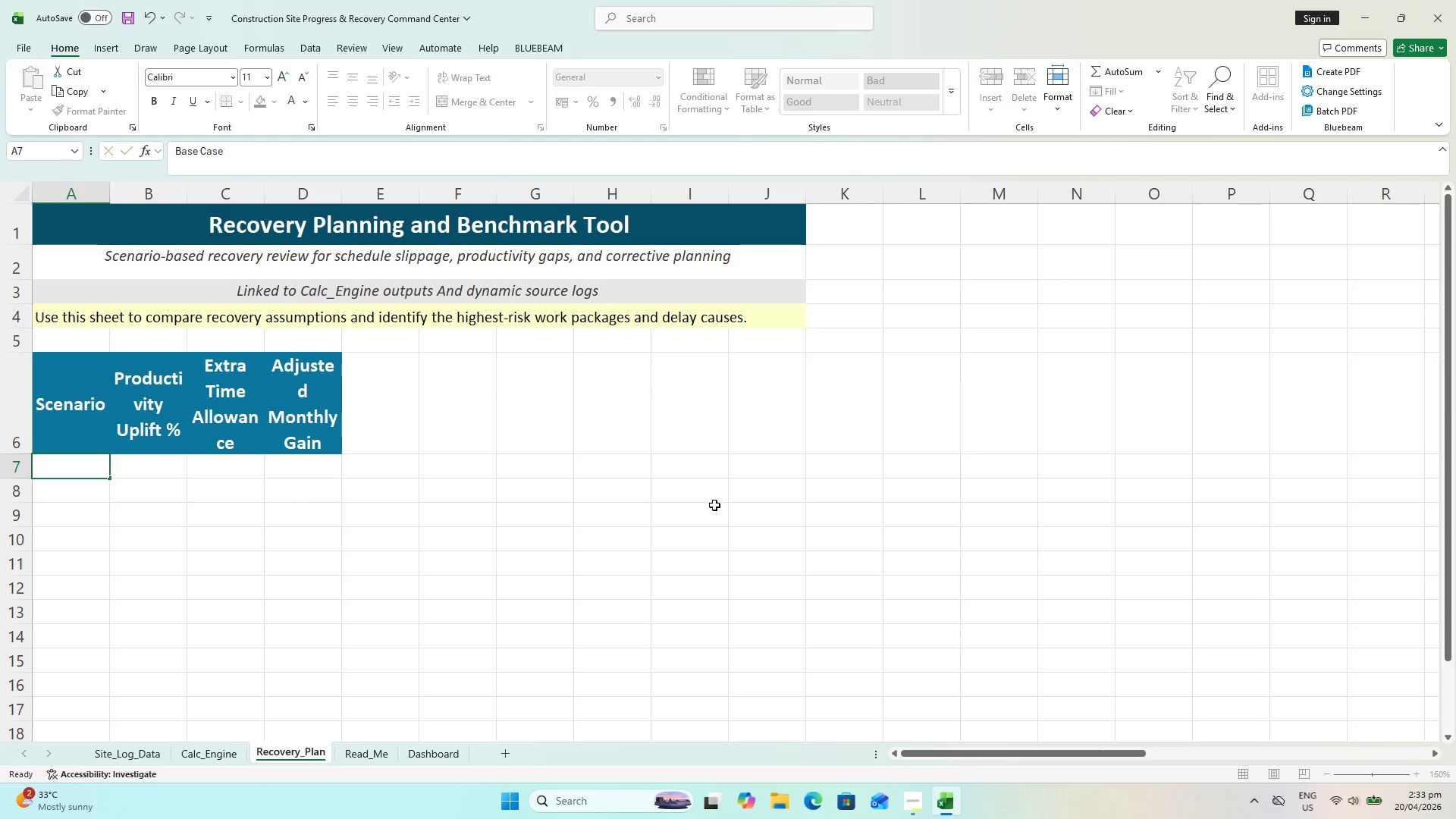 
key(Enter)
 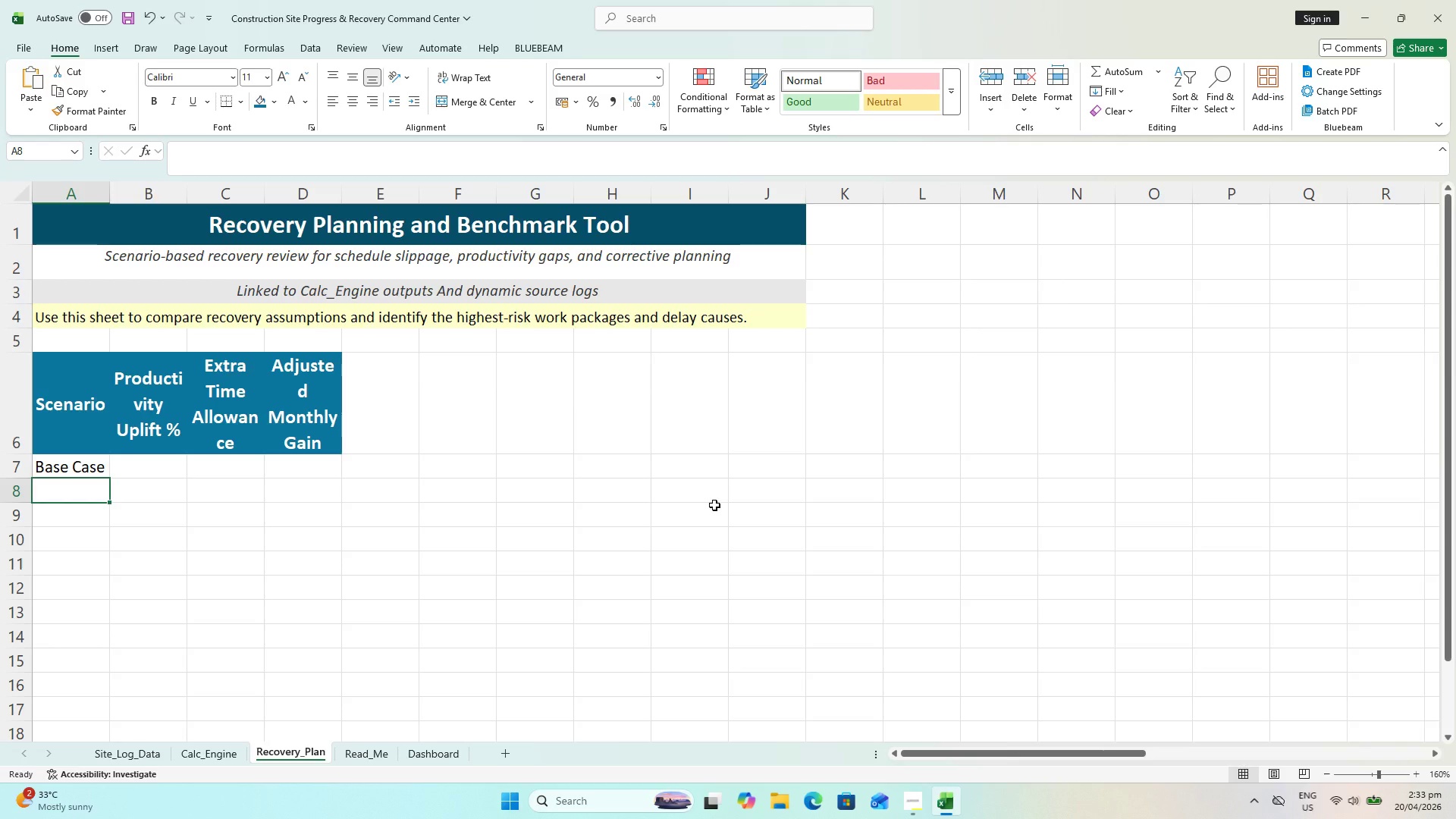 
type(<)
key(Backspace)
type(Moderate Recovery)
 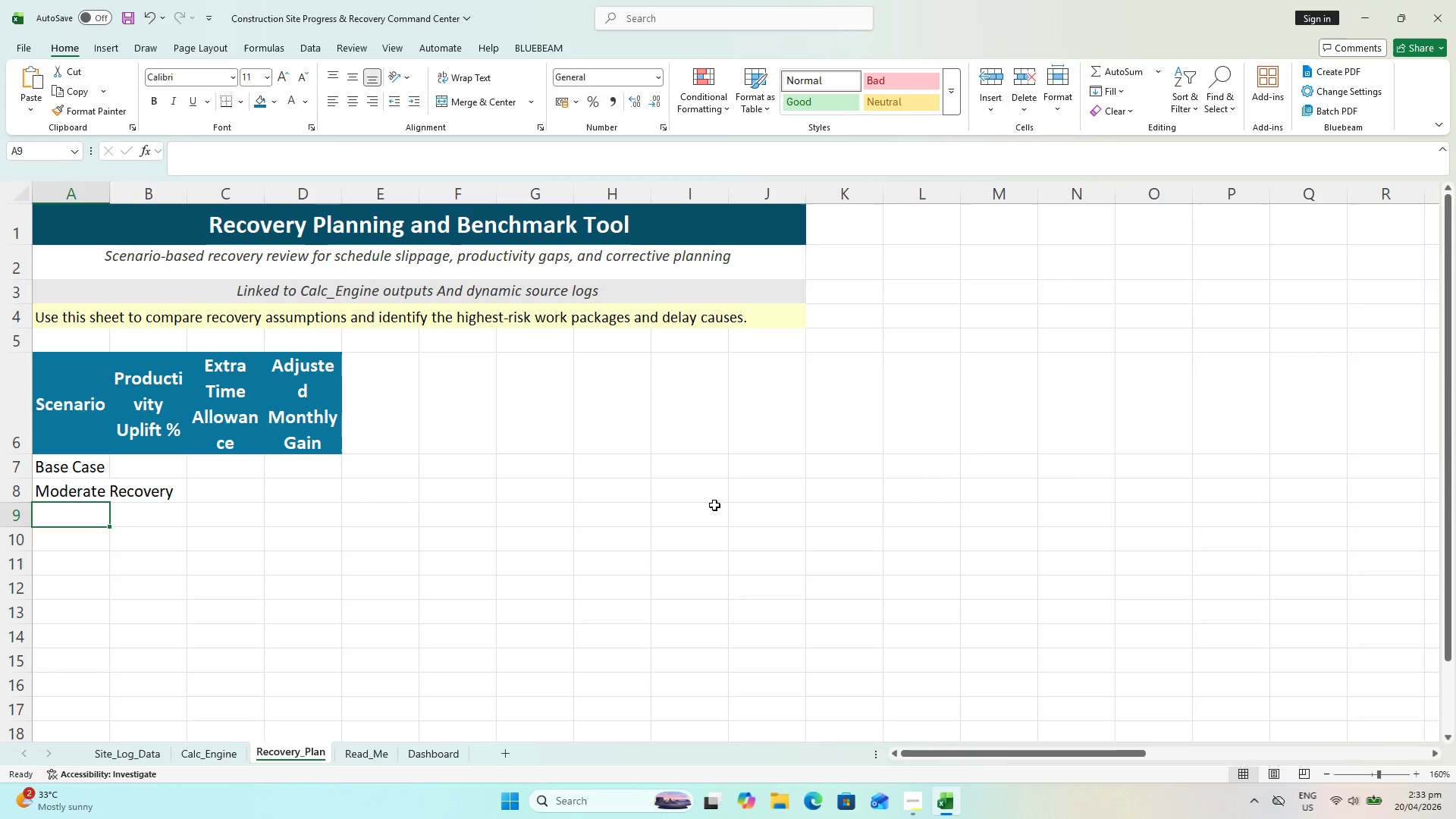 
 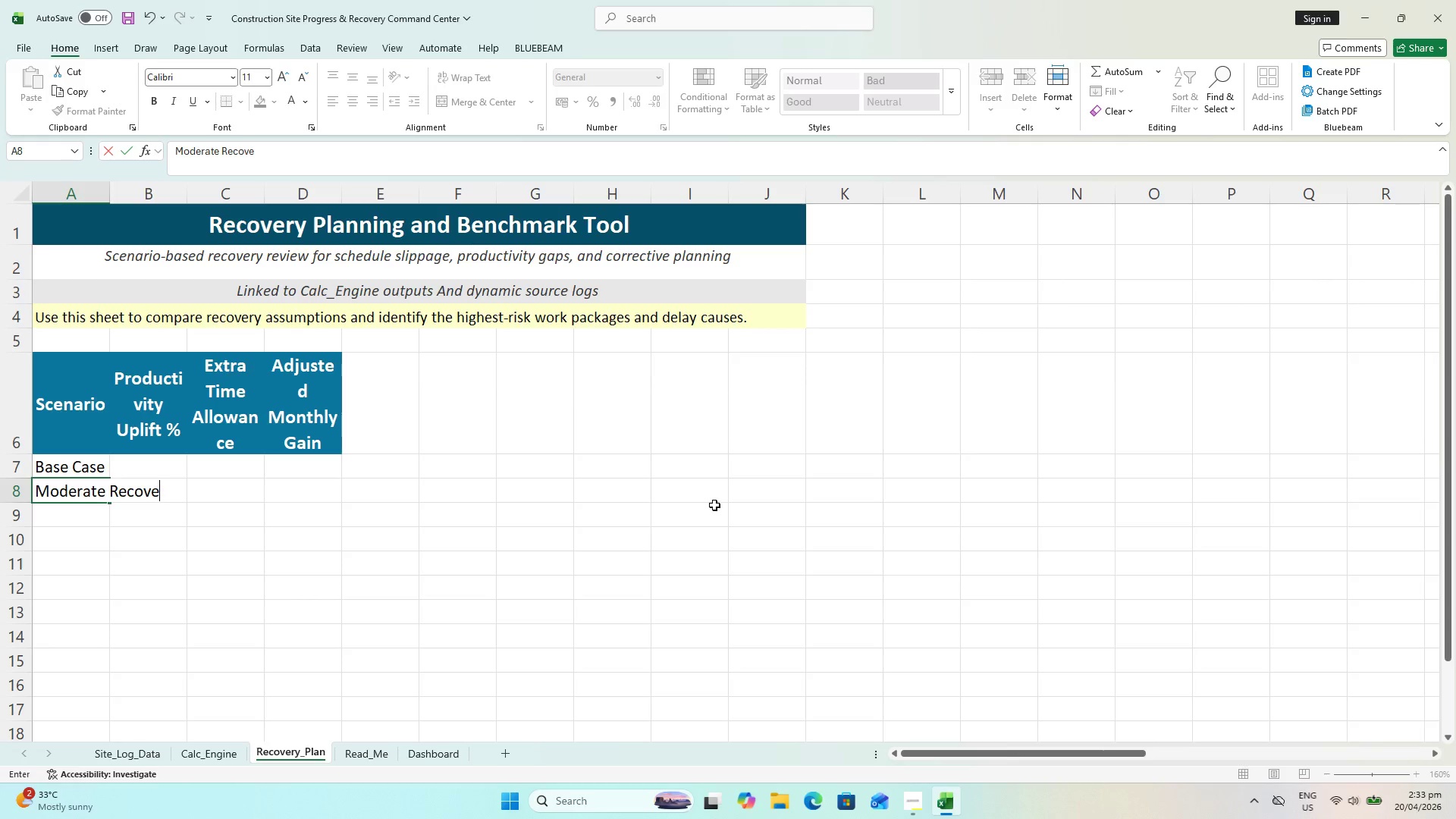 
key(Enter)
 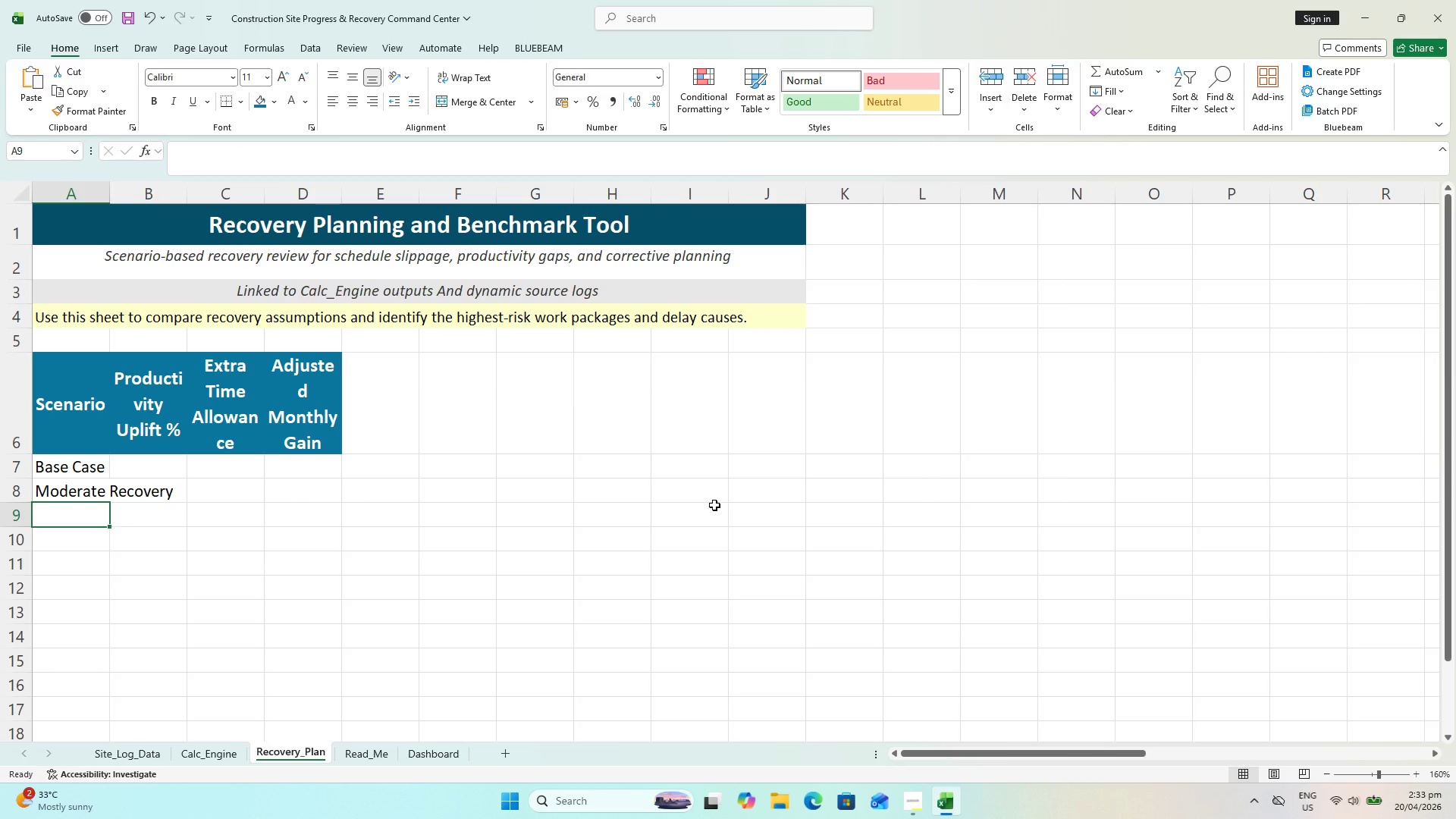 
type(Aggressive REcovery)
 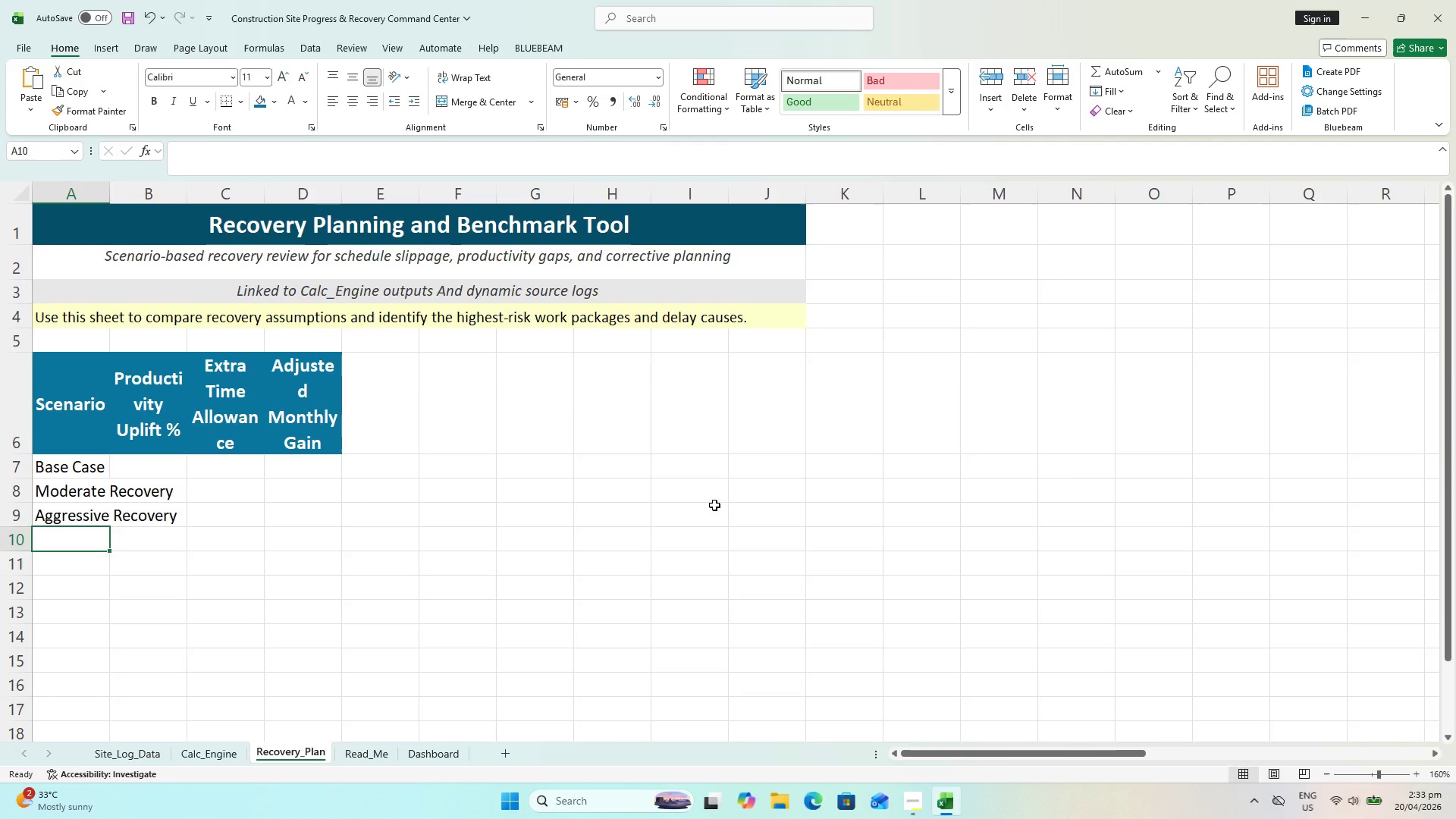 
 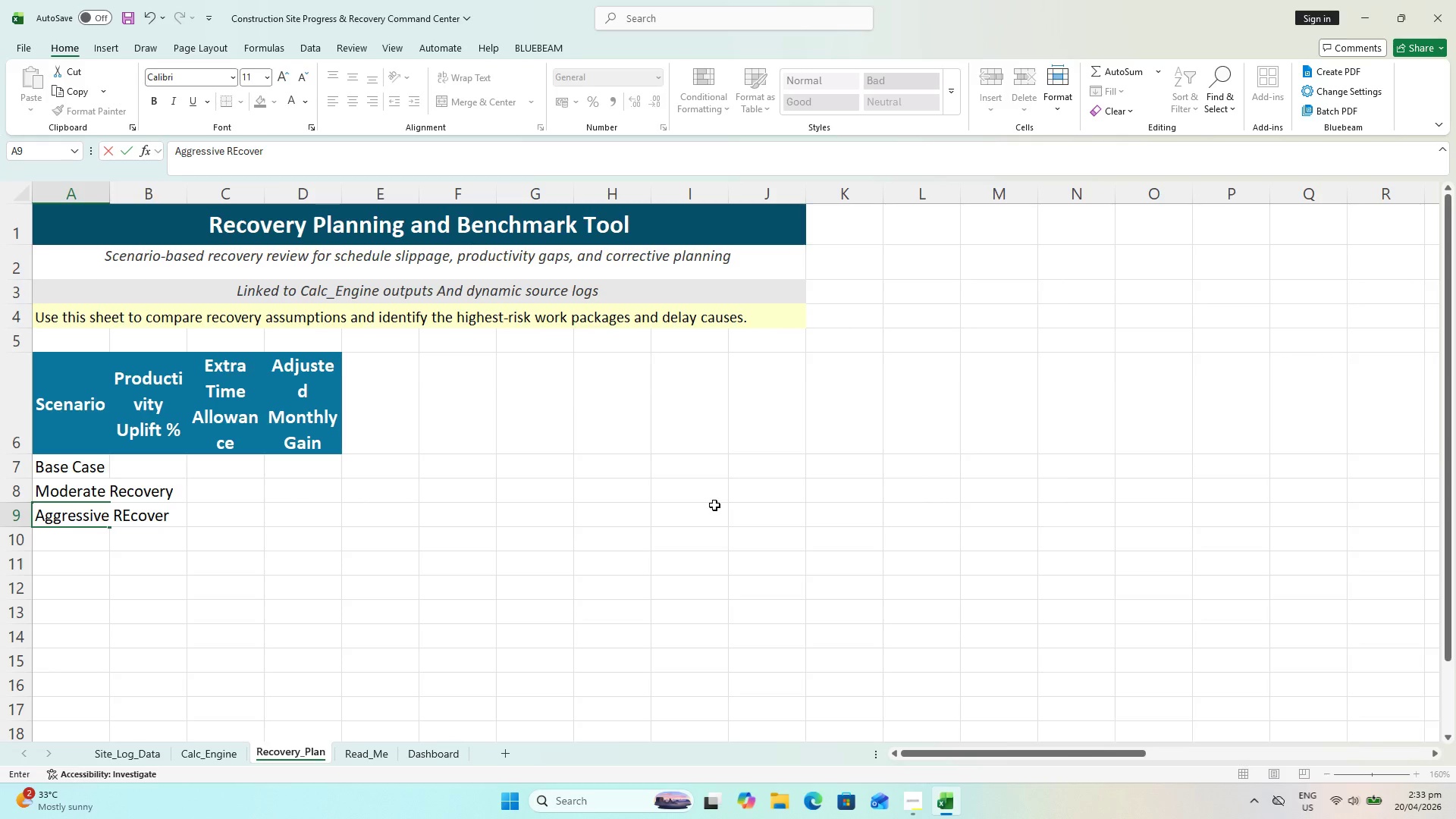 
key(Enter)
 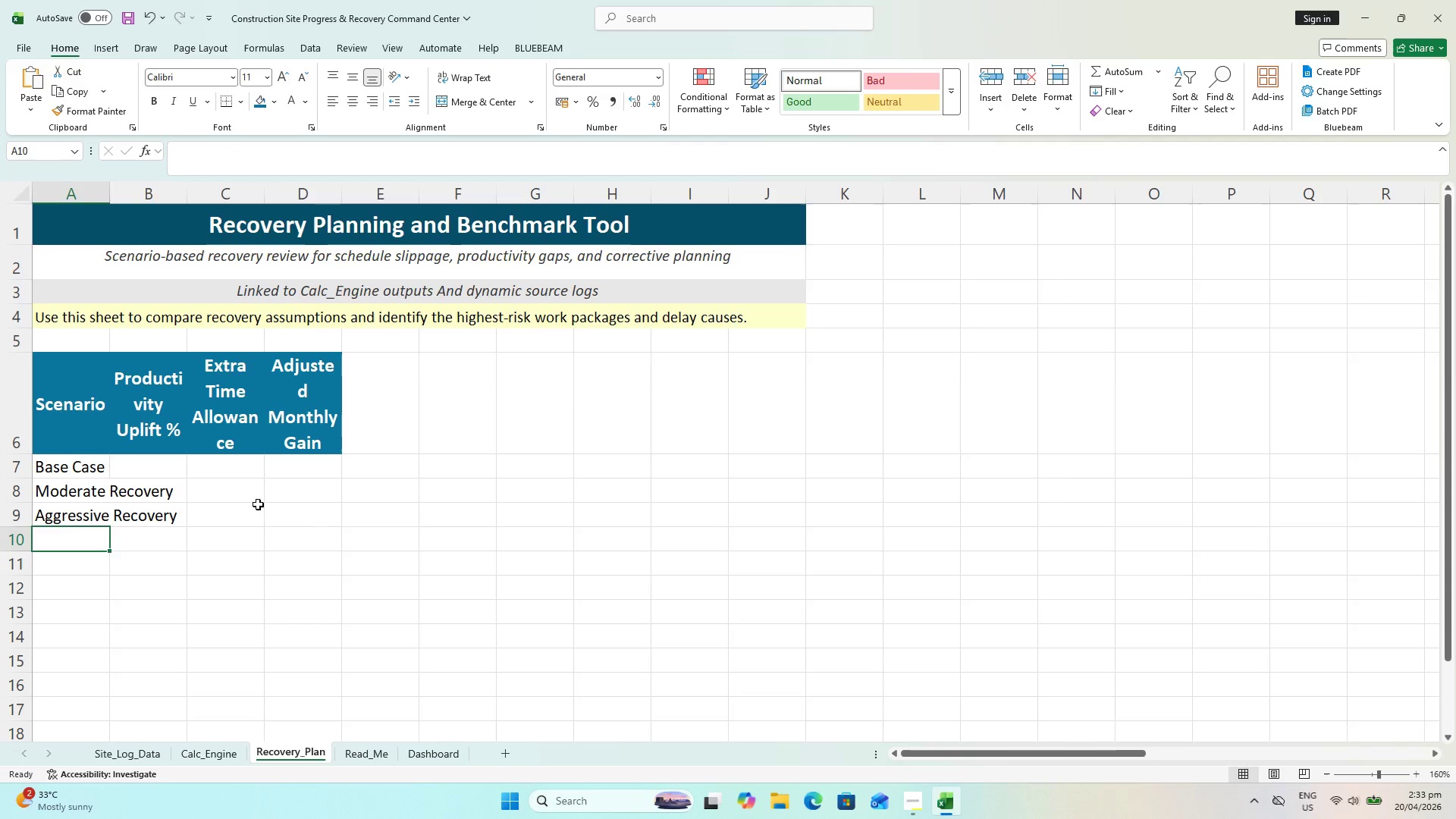 
key(Control+S)
 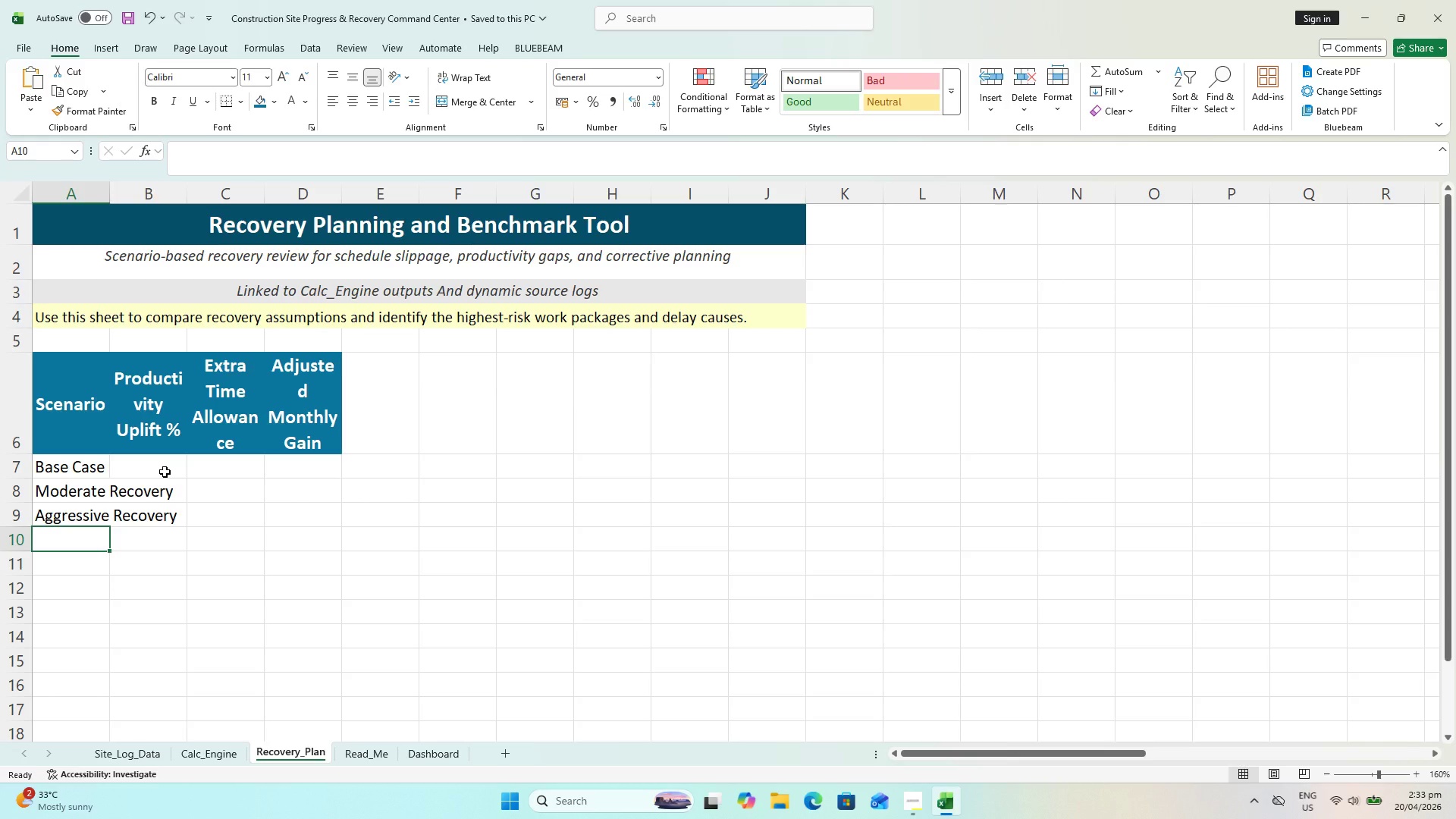 
wait(8.75)
 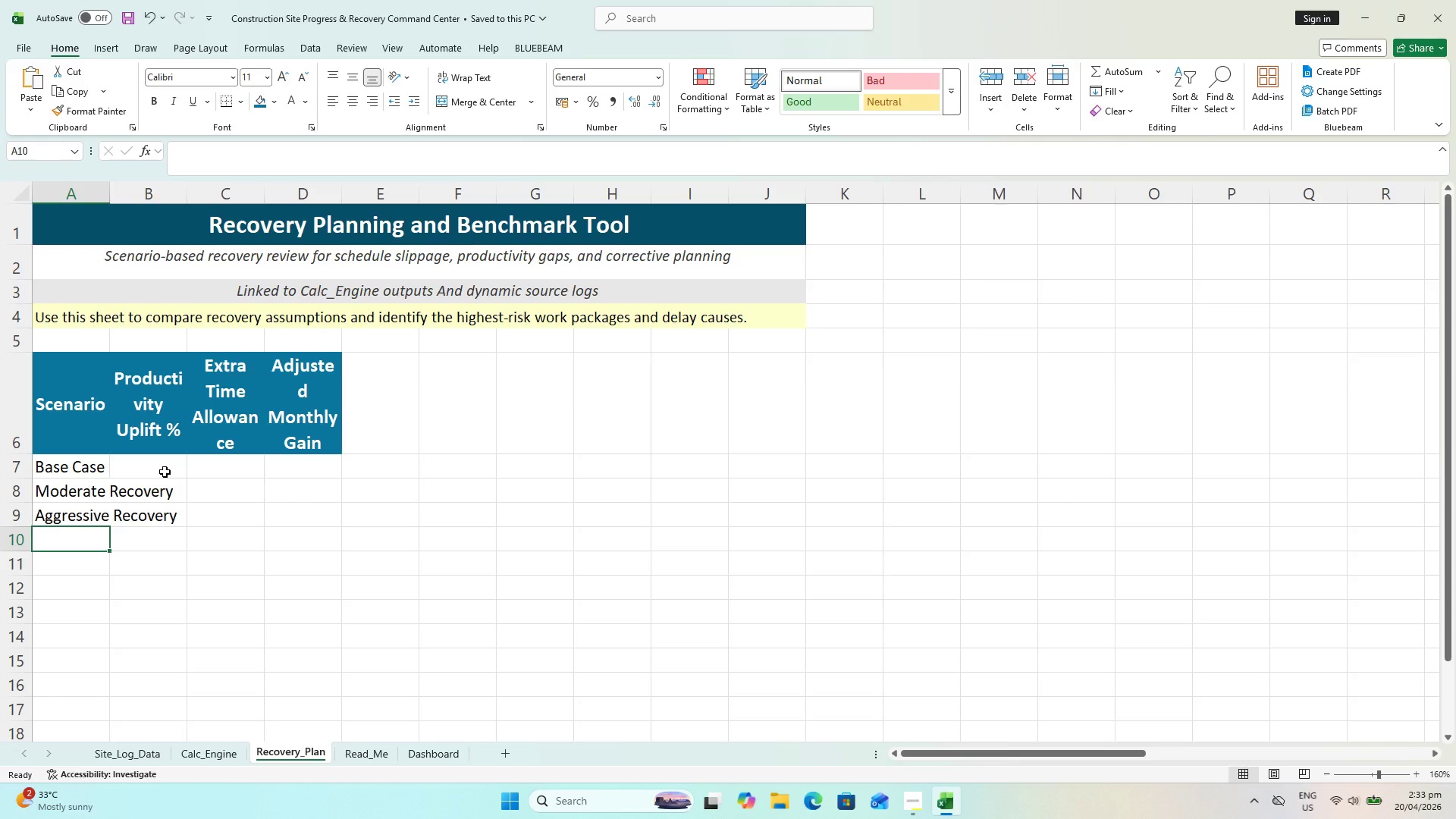 
key(0)
 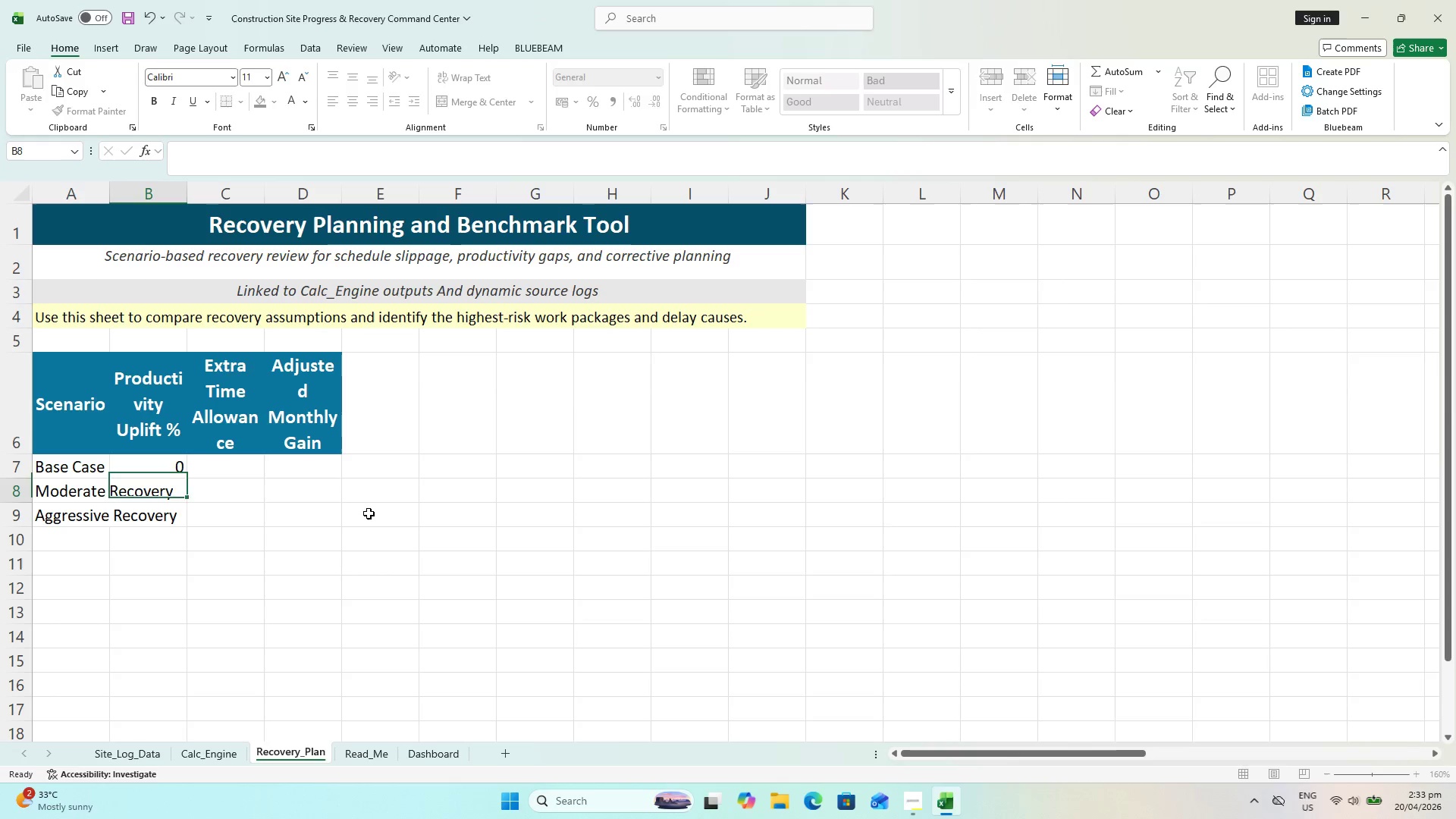 
key(Enter)
 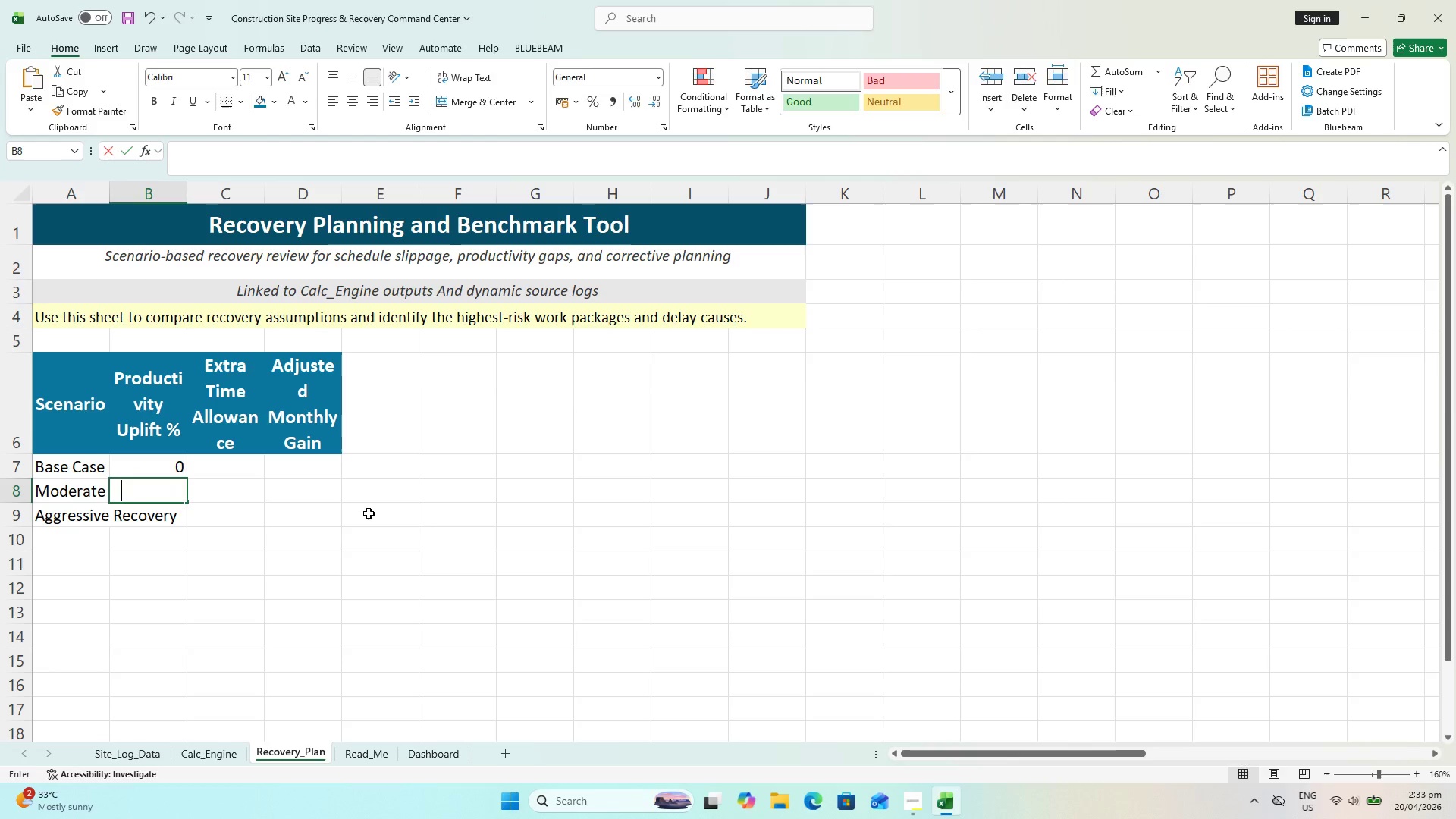 
key(1)
 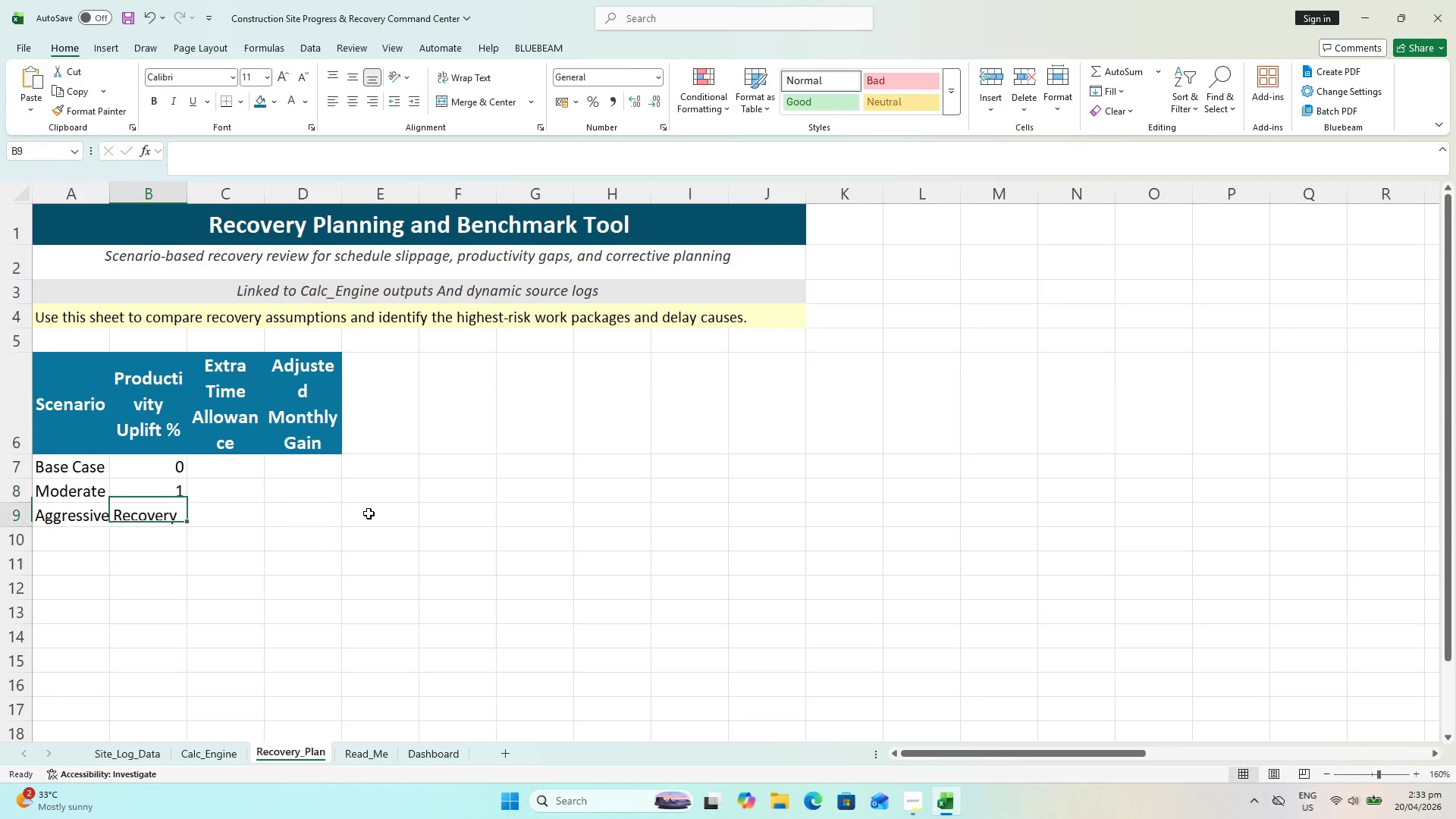 
key(Enter)
 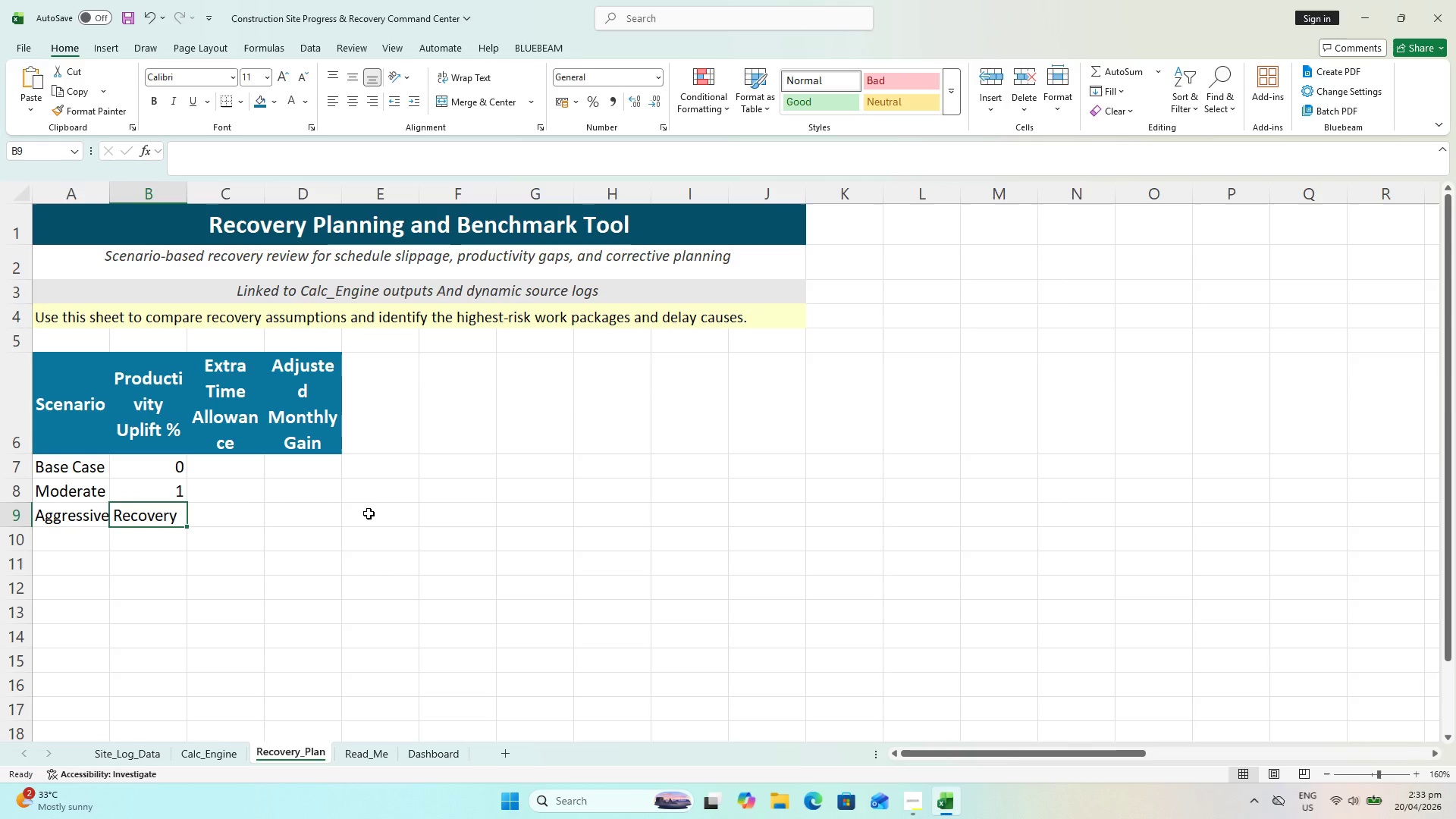 
key(ArrowUp)
 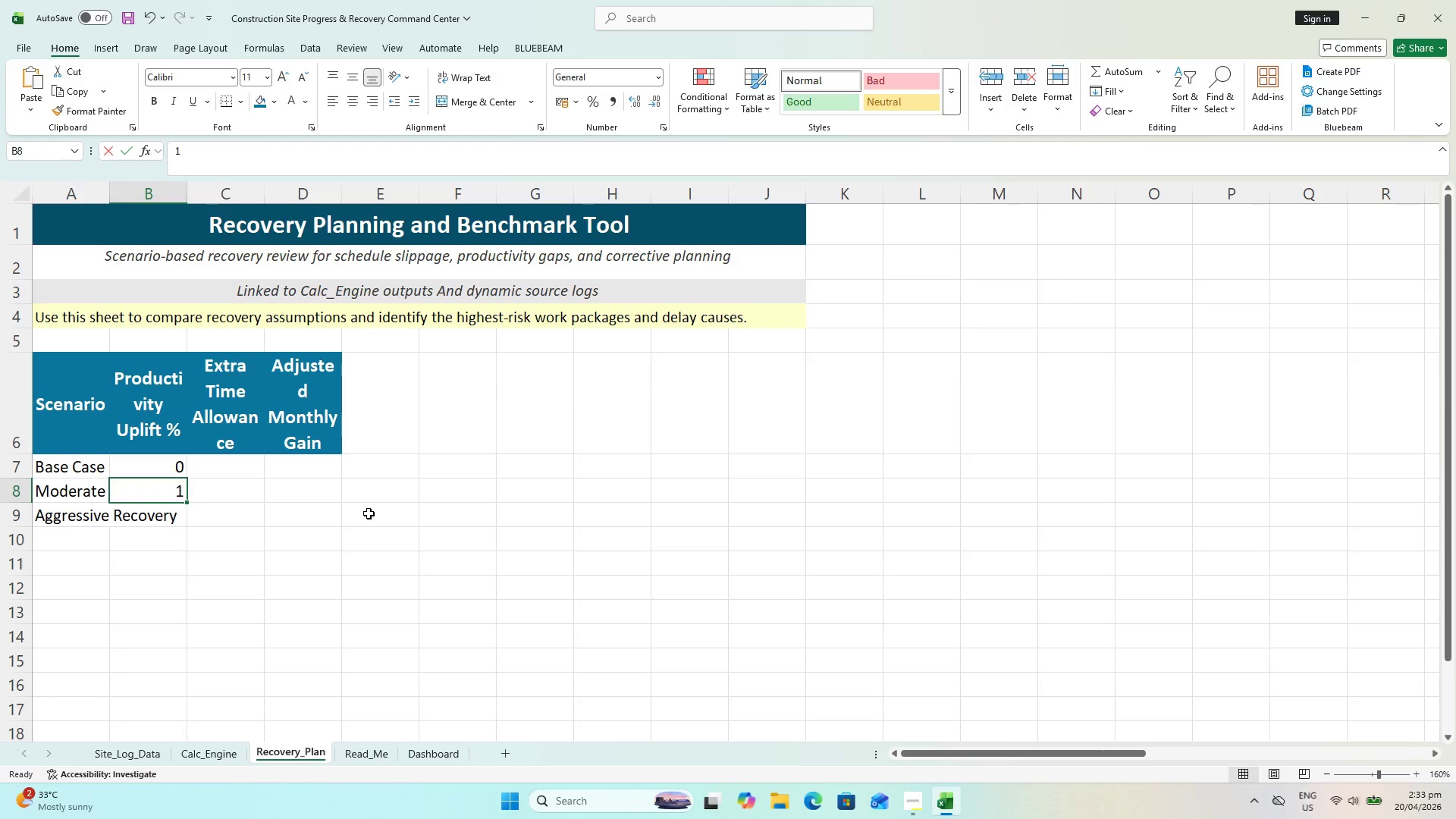 
type(120)
key(Backspace)
key(Backspace)
type(1)
key(Backspace)
type(0)
 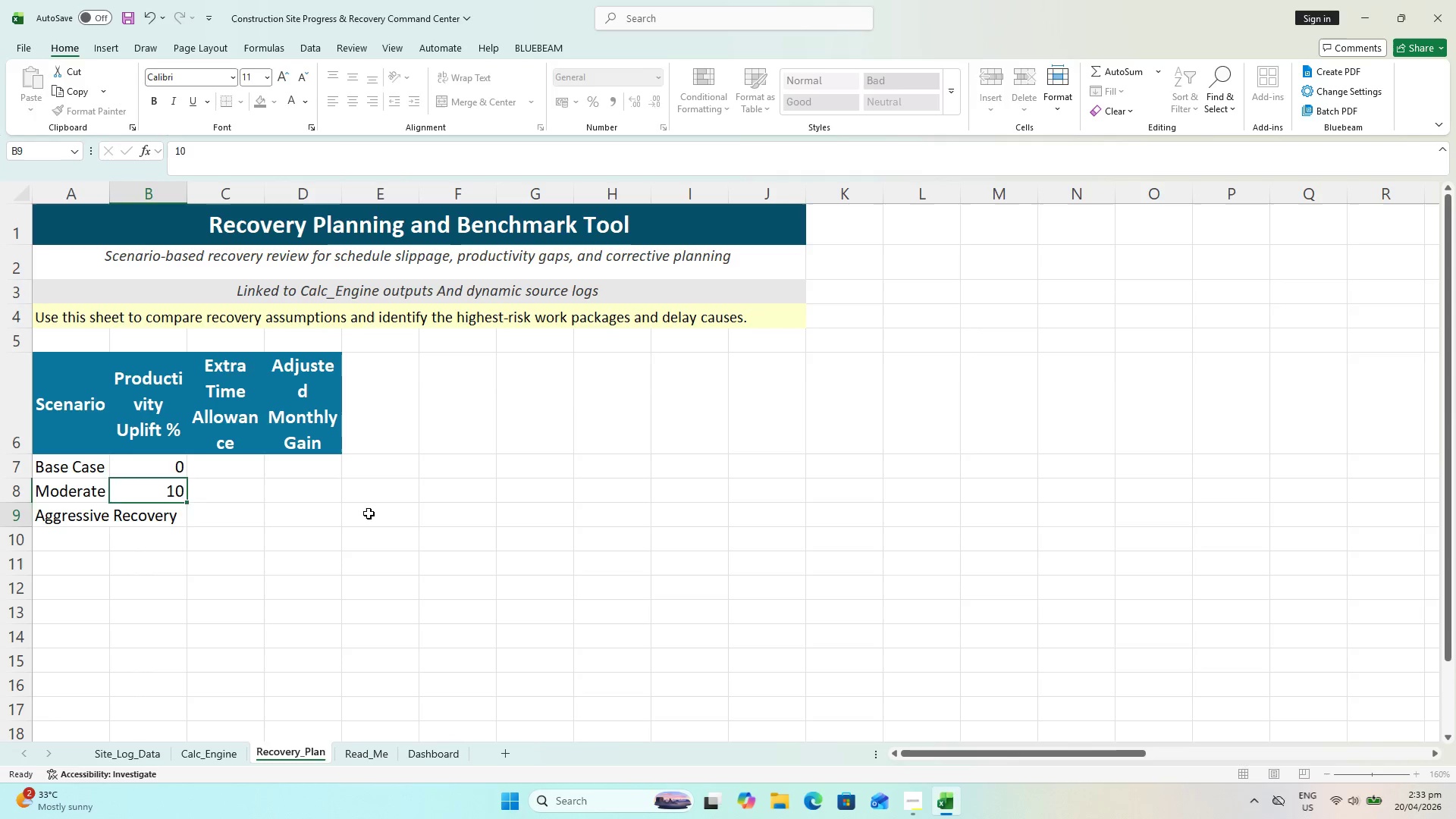 
key(Enter)
 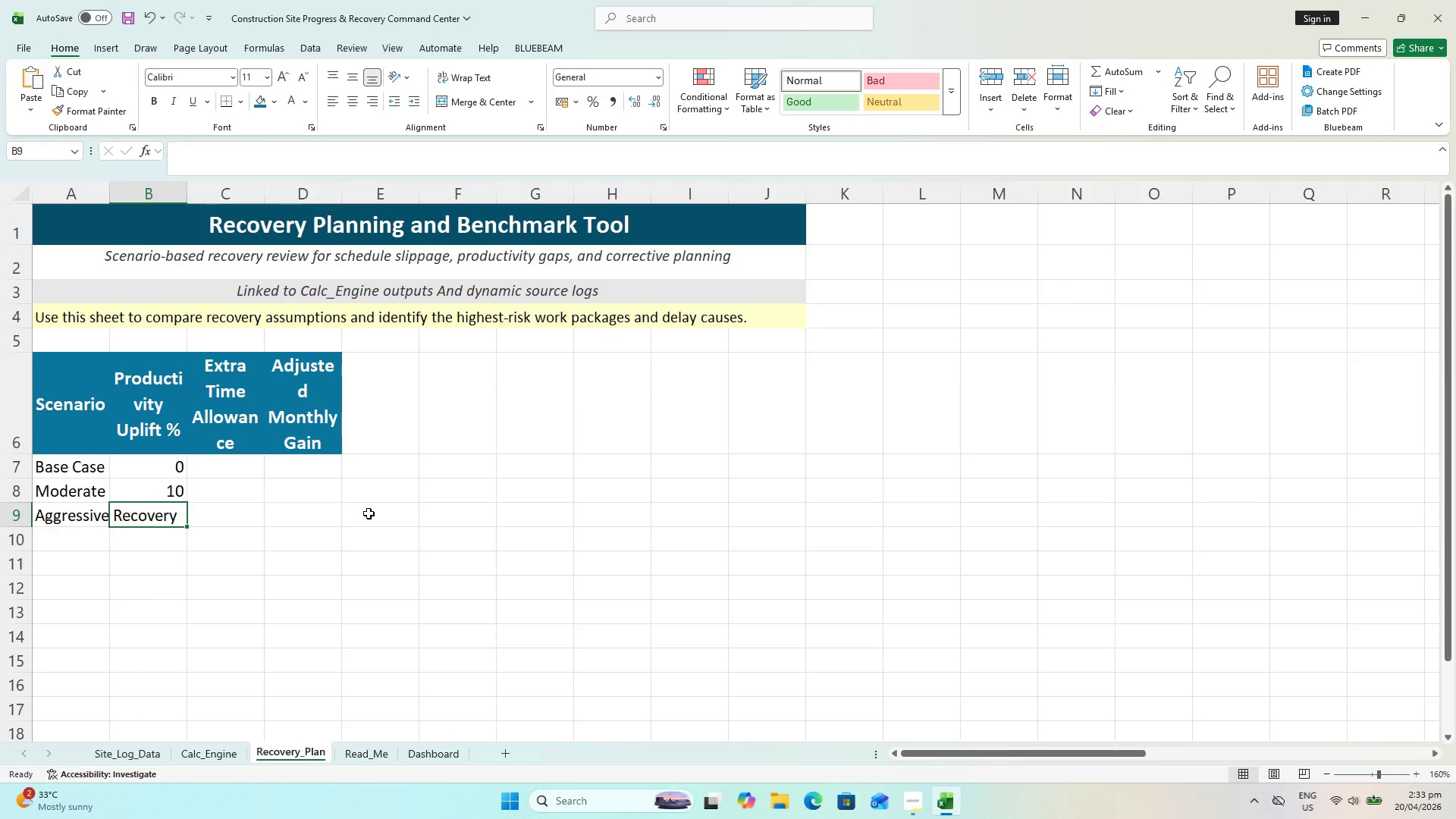 
type(20)
 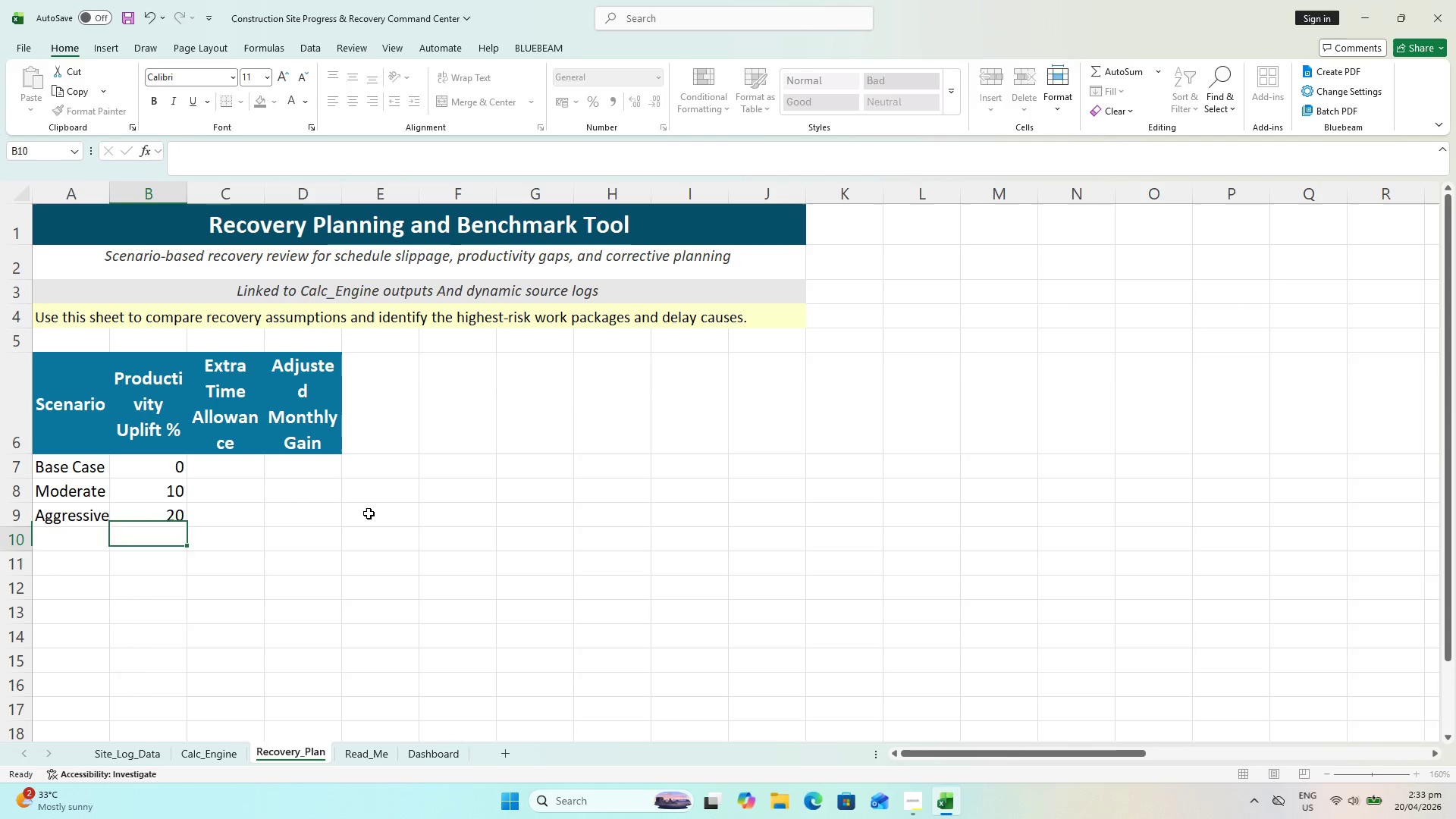 
key(Enter)
 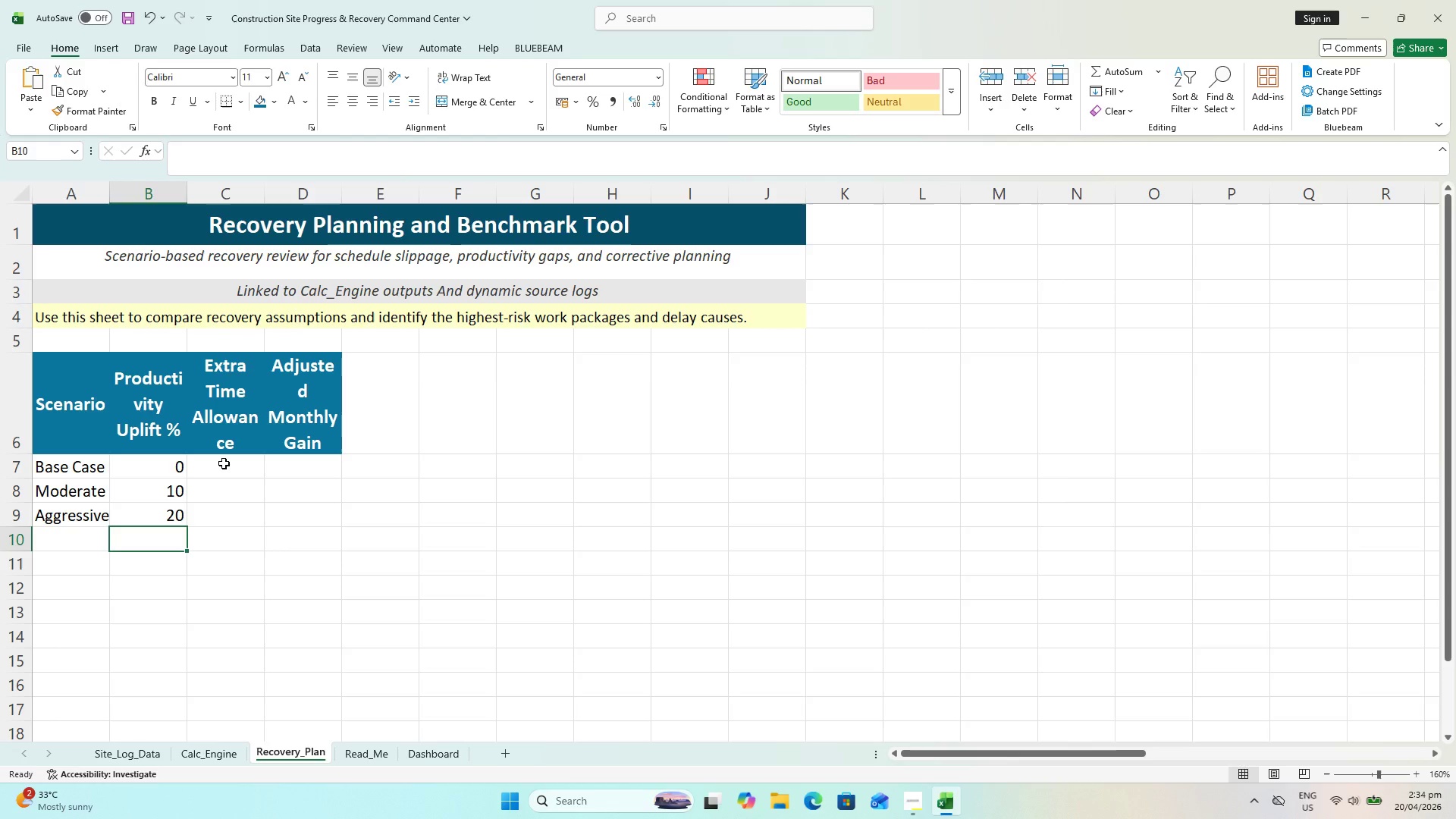 
wait(13.41)
 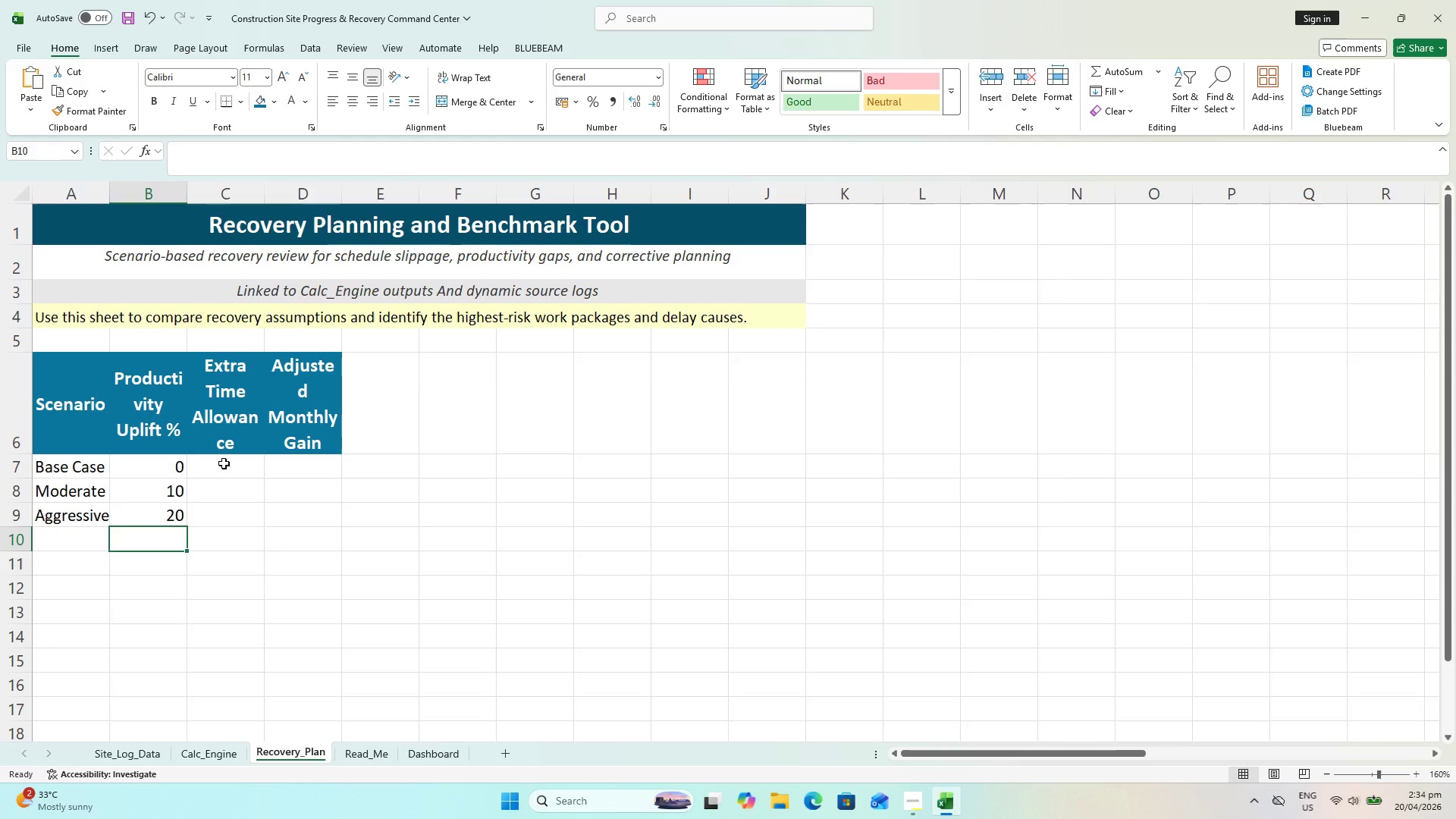 
key(0)
 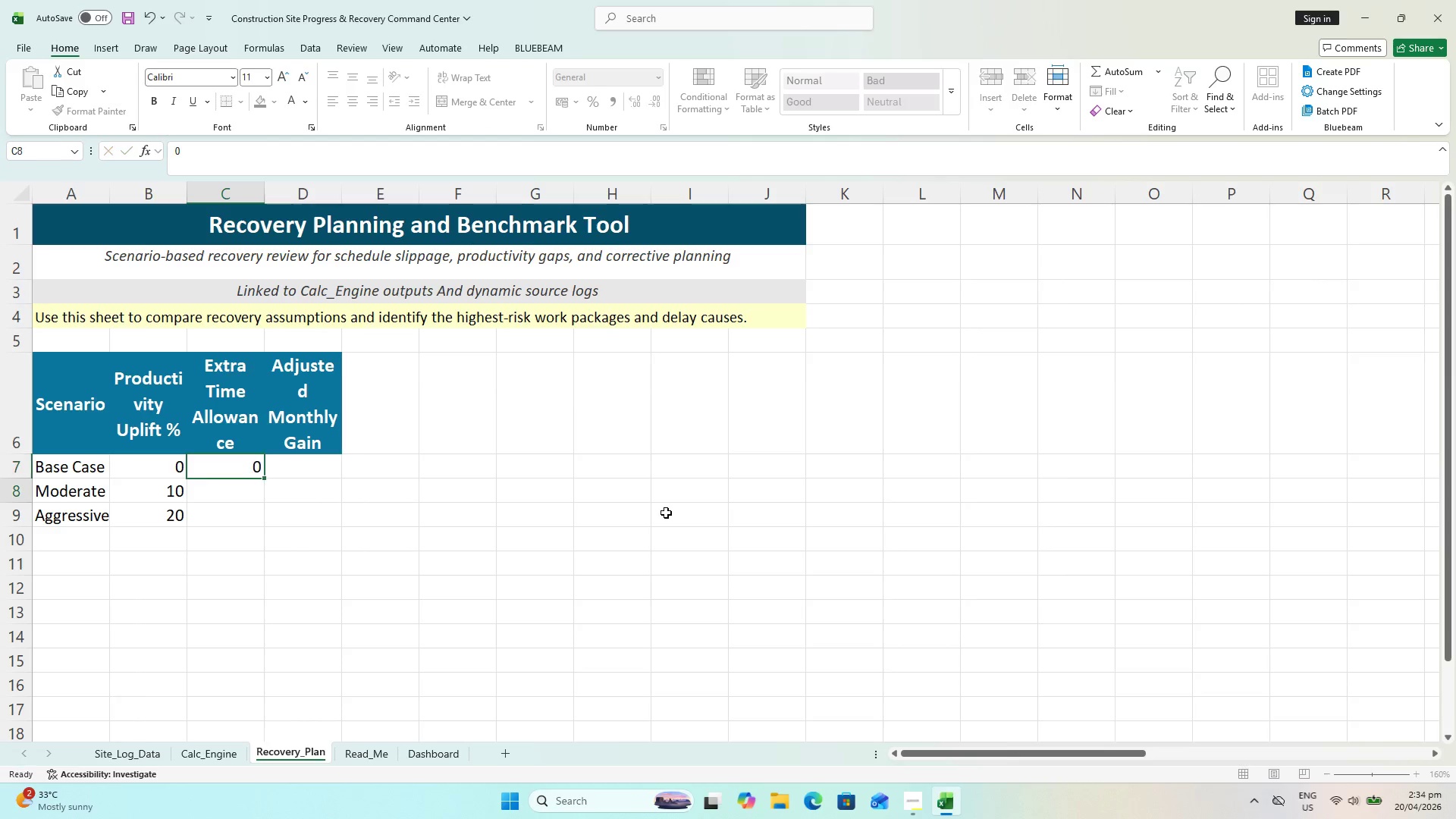 
key(Enter)
 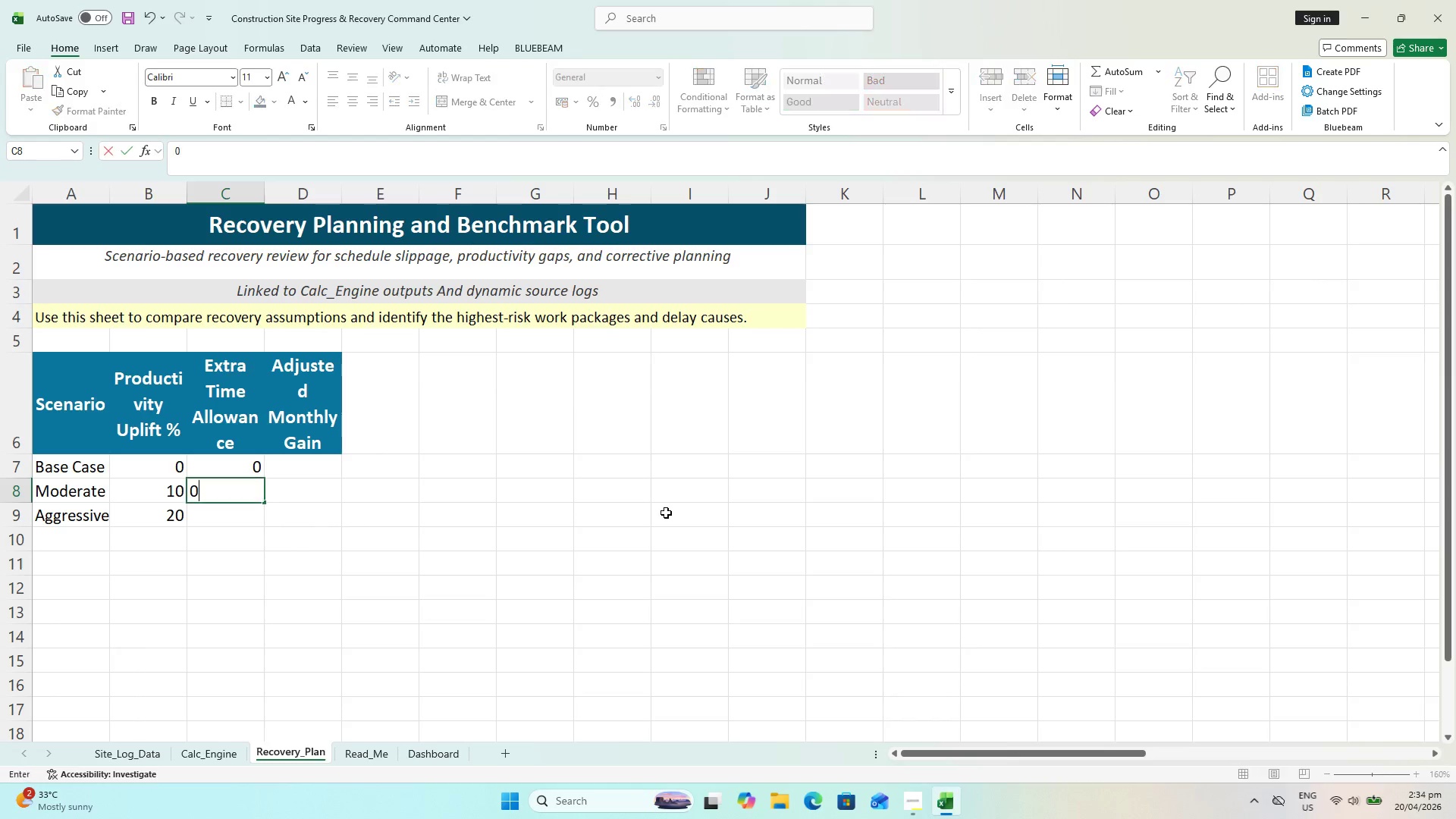 
key(0)
 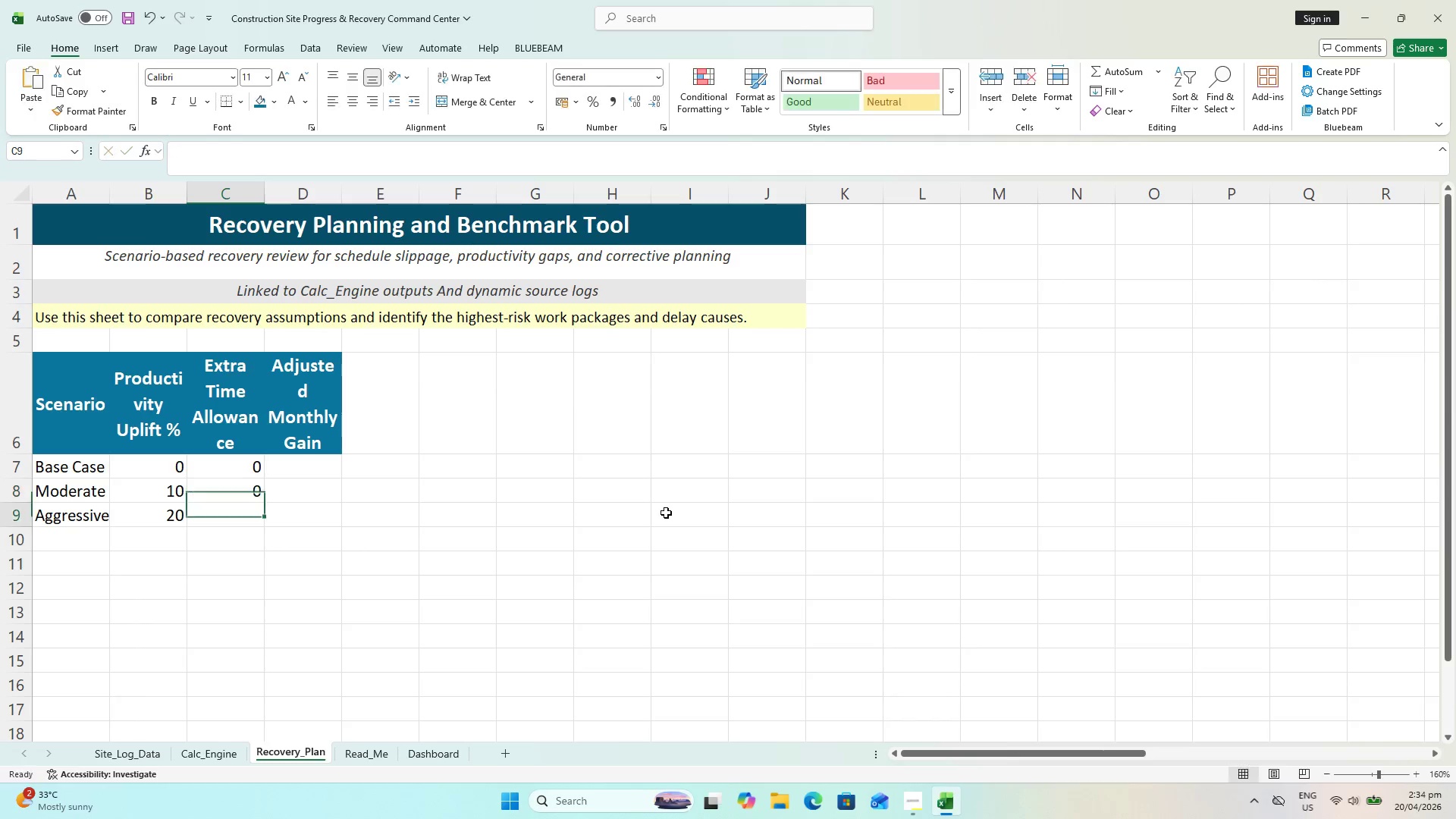 
key(Enter)
 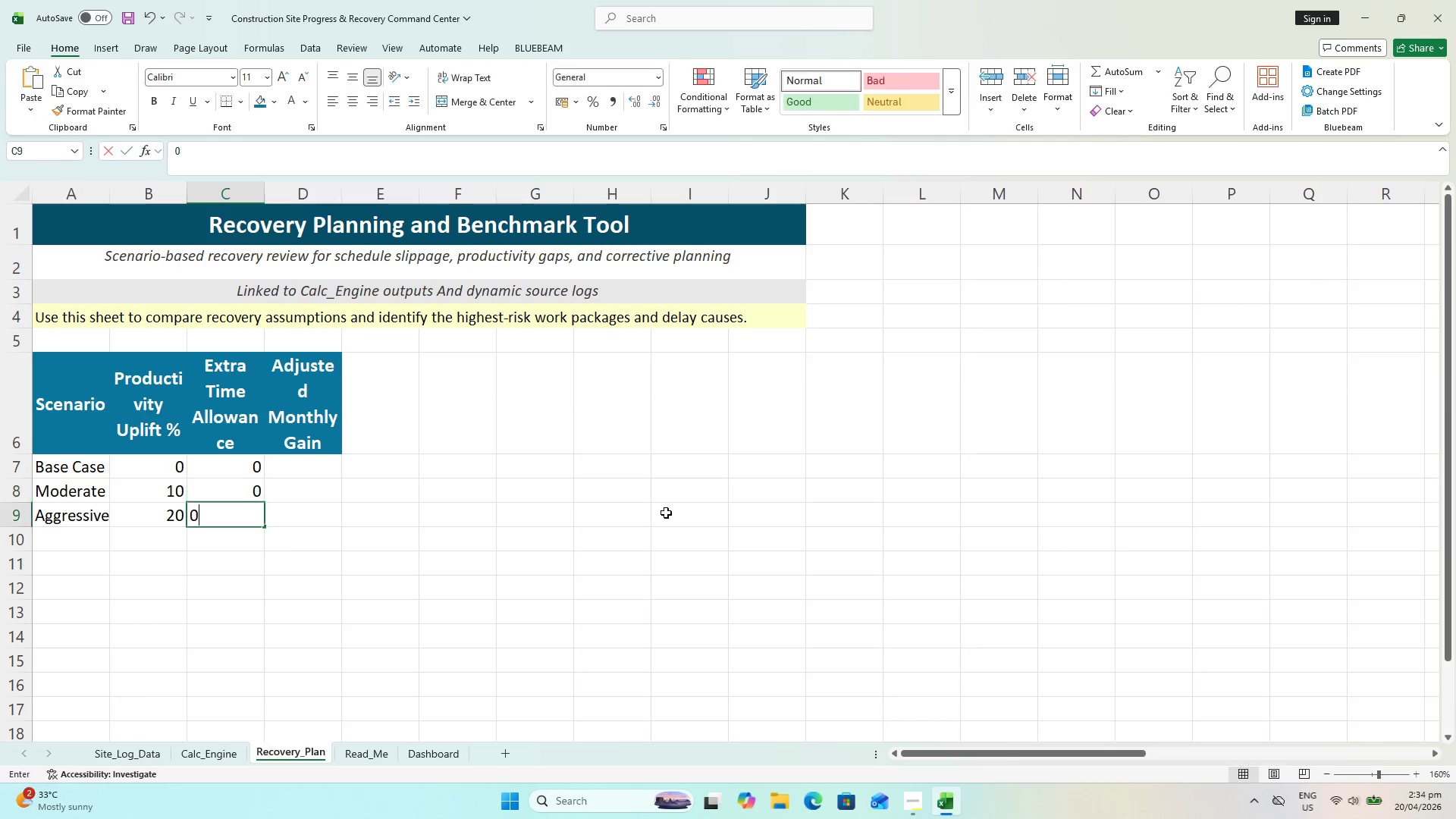 
key(0)
 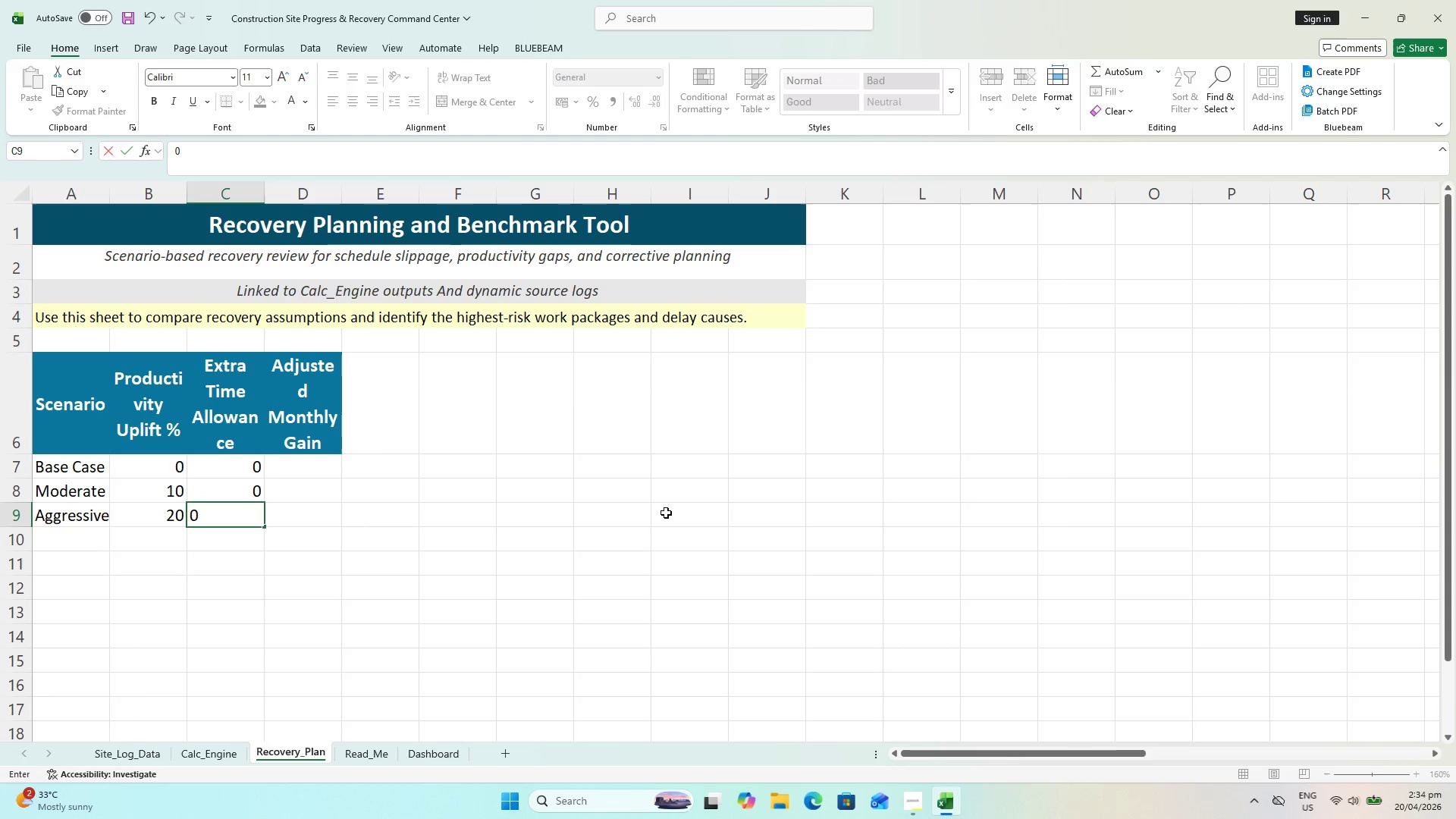 
key(Enter)
 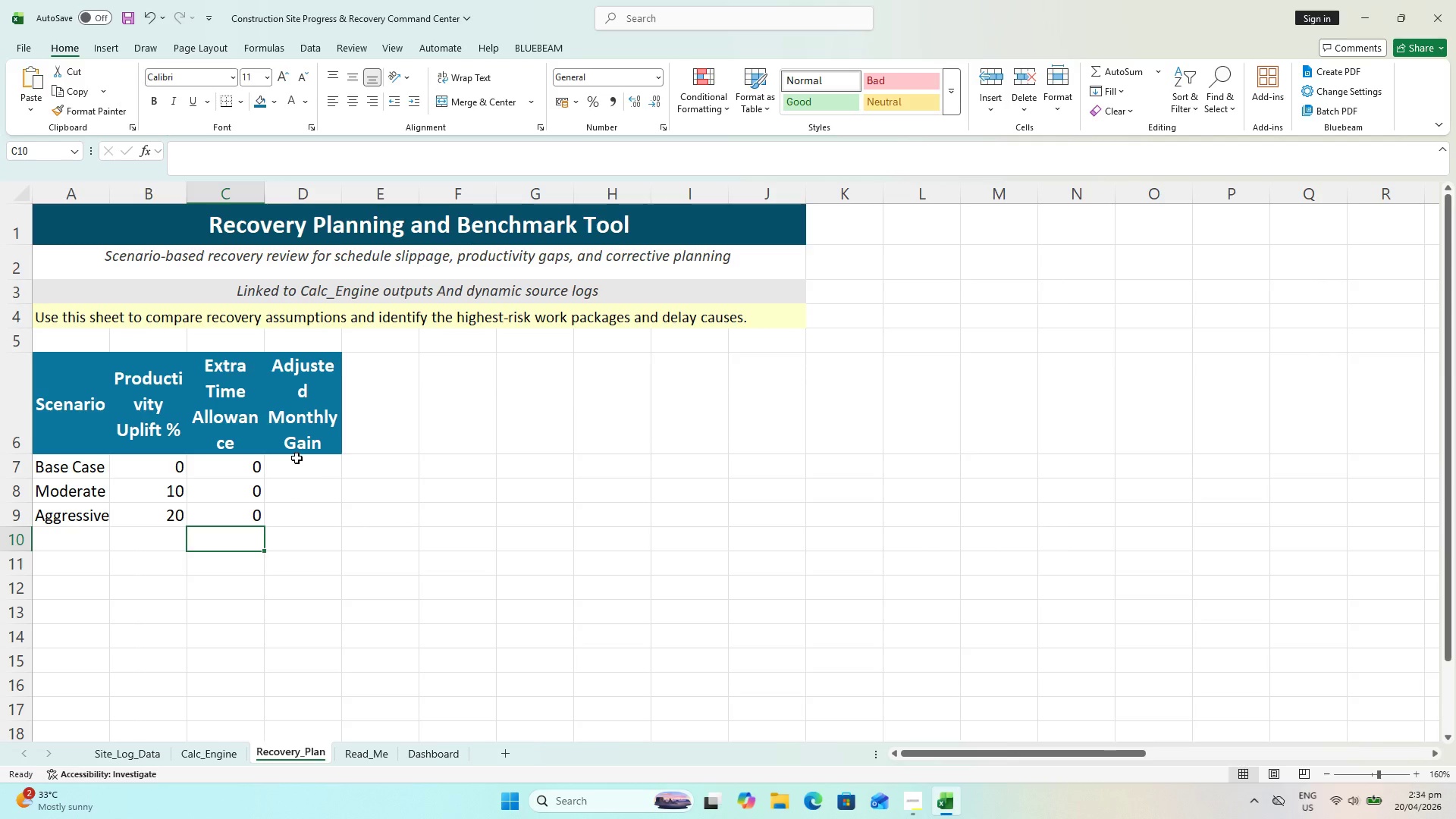 
left_click([306, 475])
 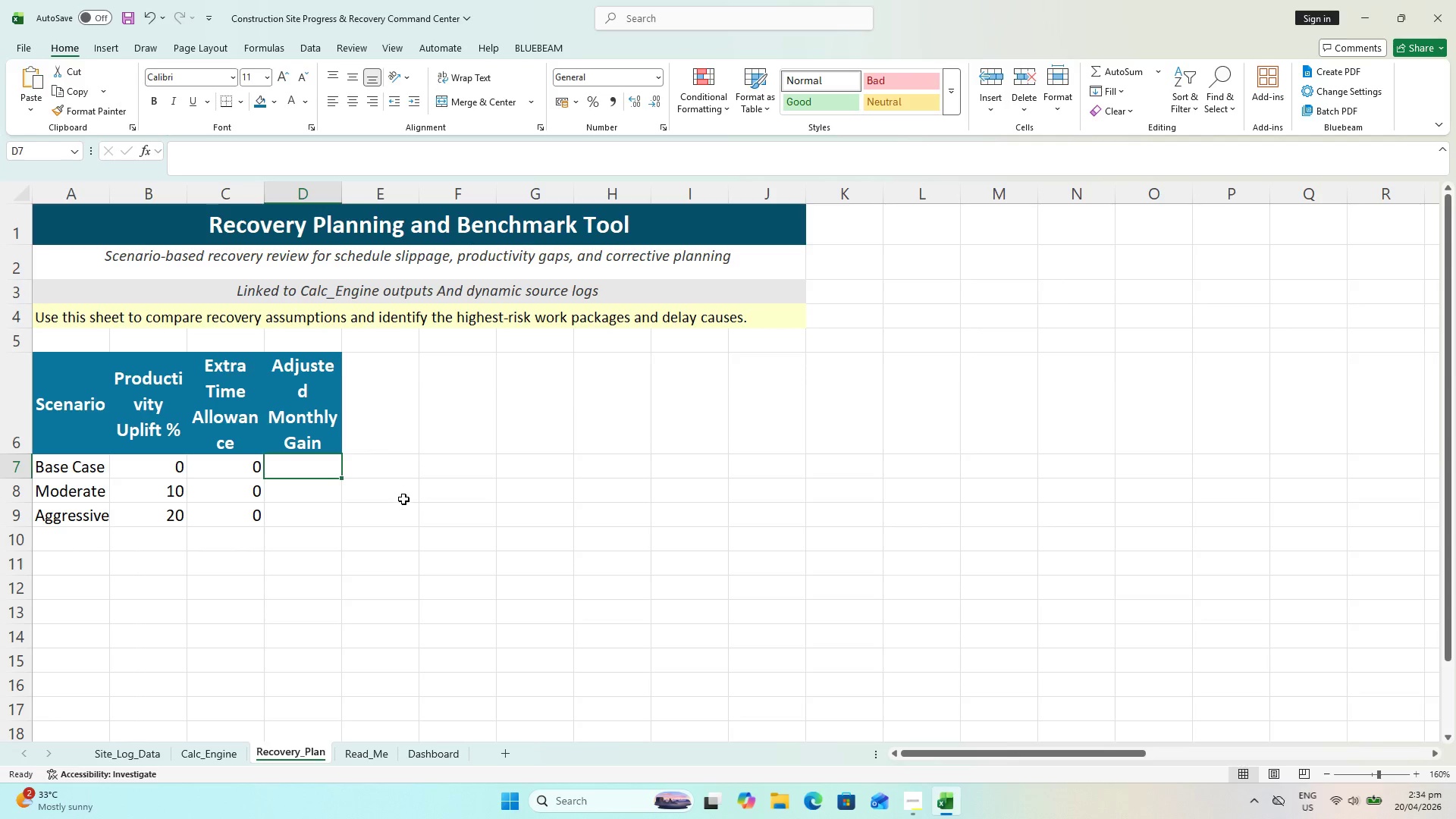 
type(=Cacl)
 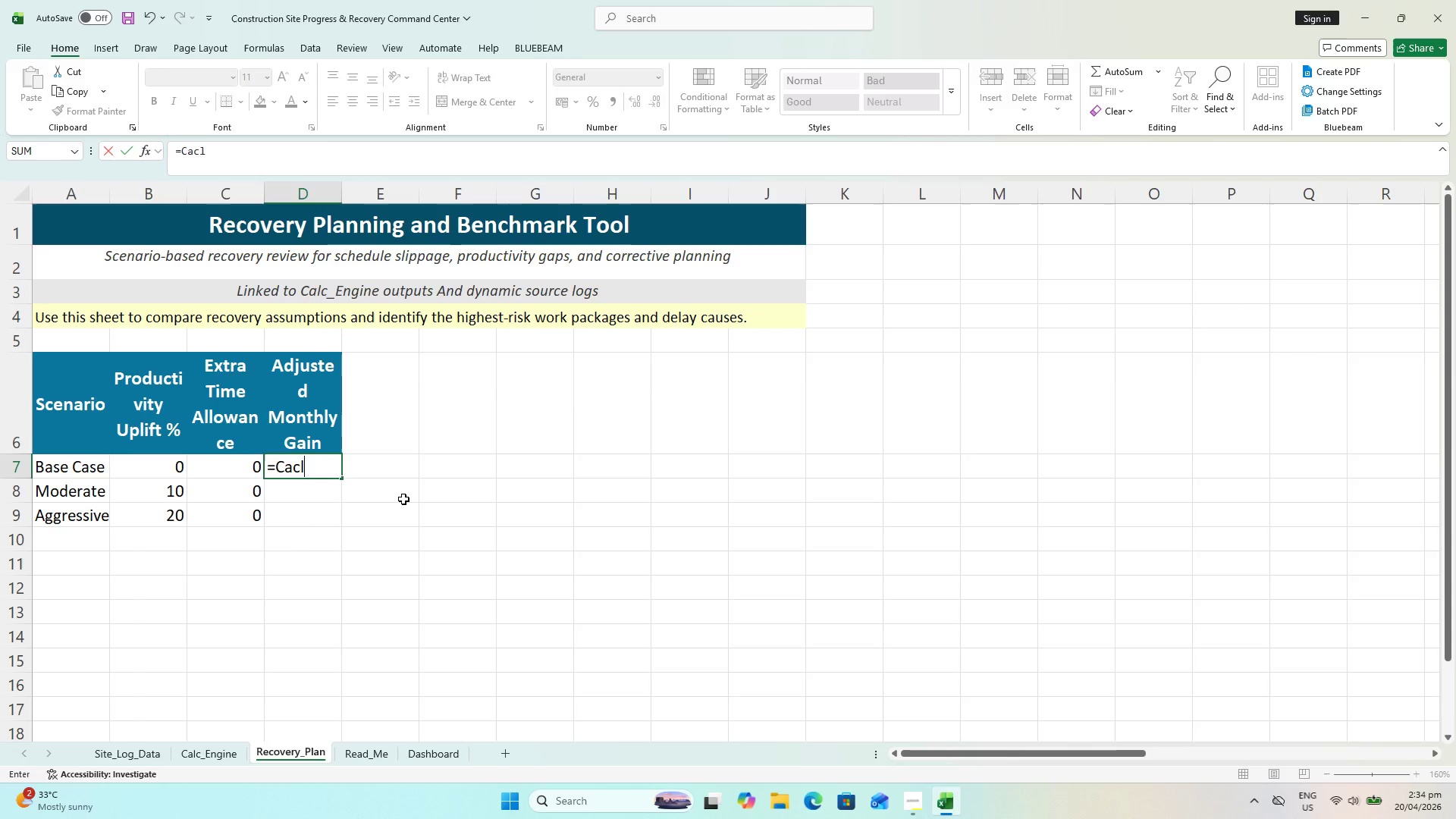 
key(Backspace)
 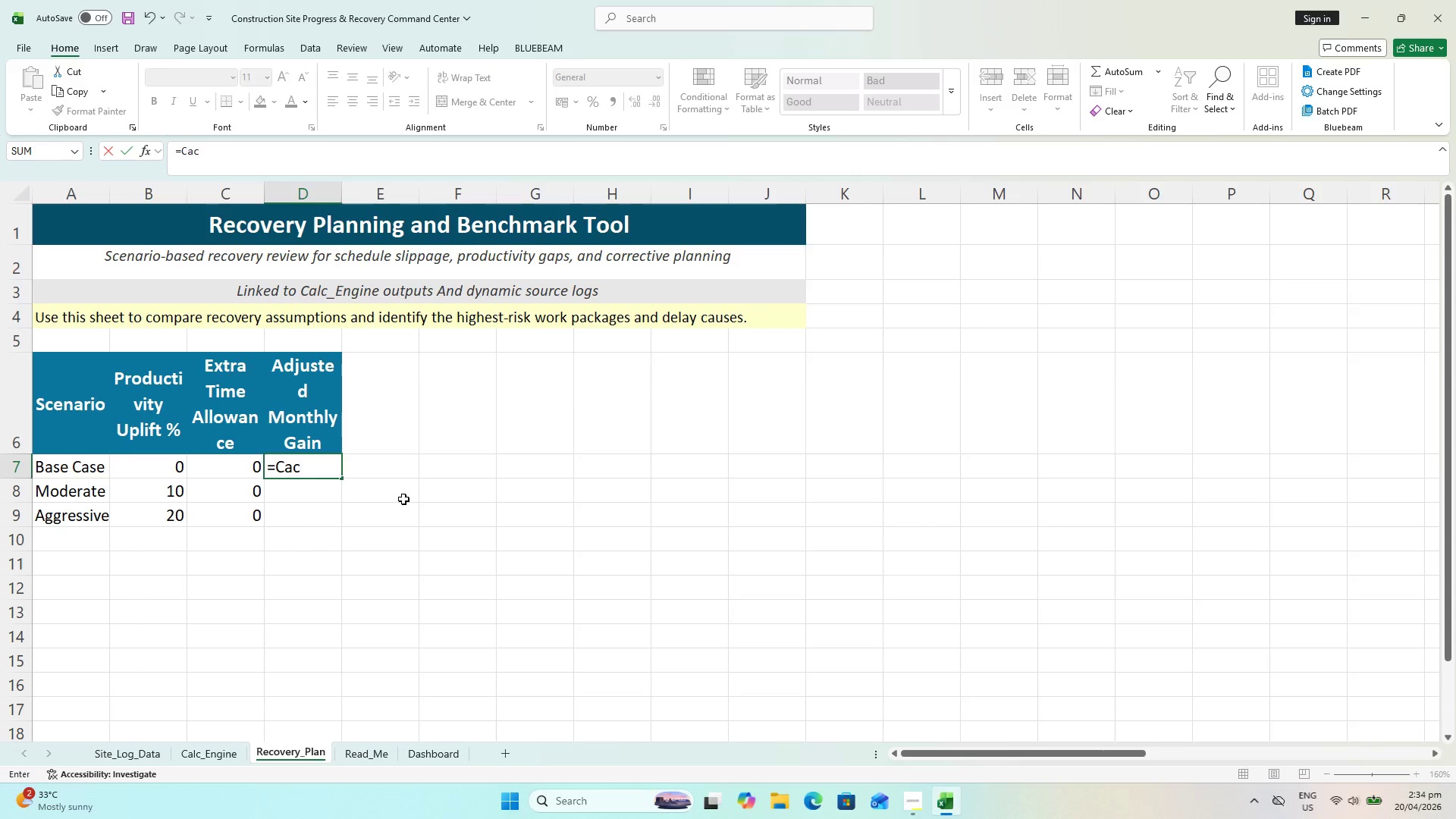 
key(Backspace)
 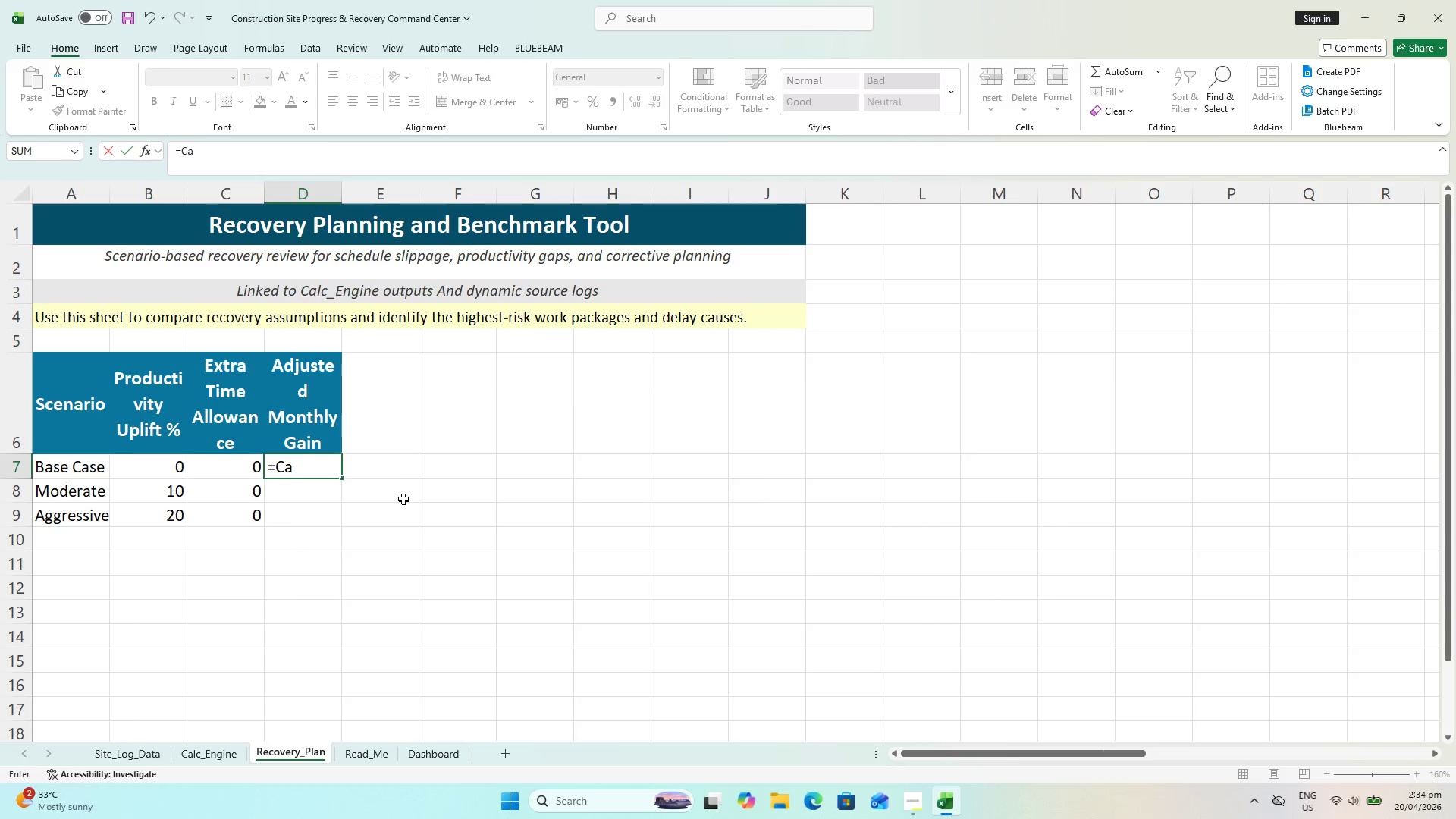 
key(Backspace)
 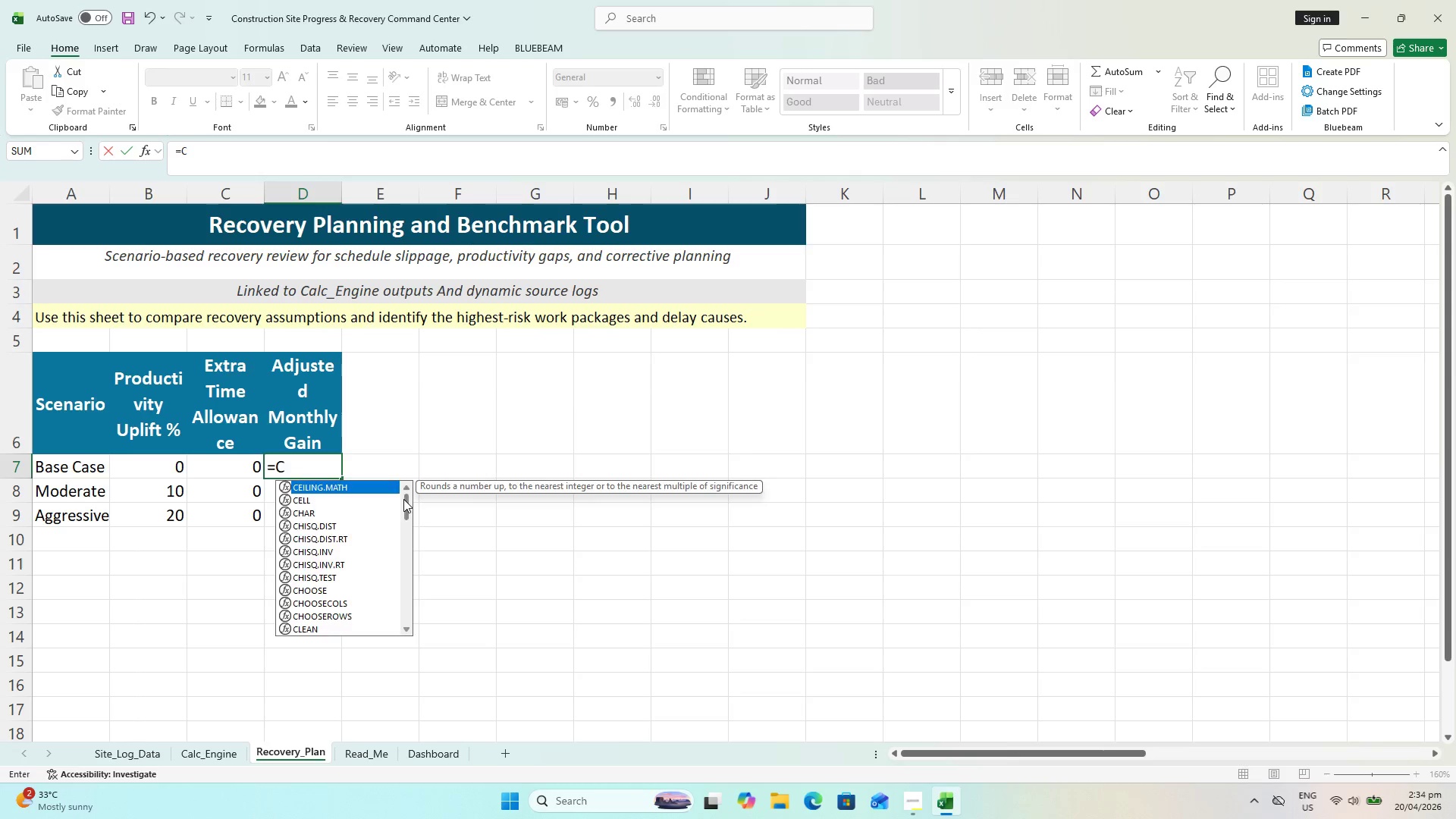 
key(Backspace)
 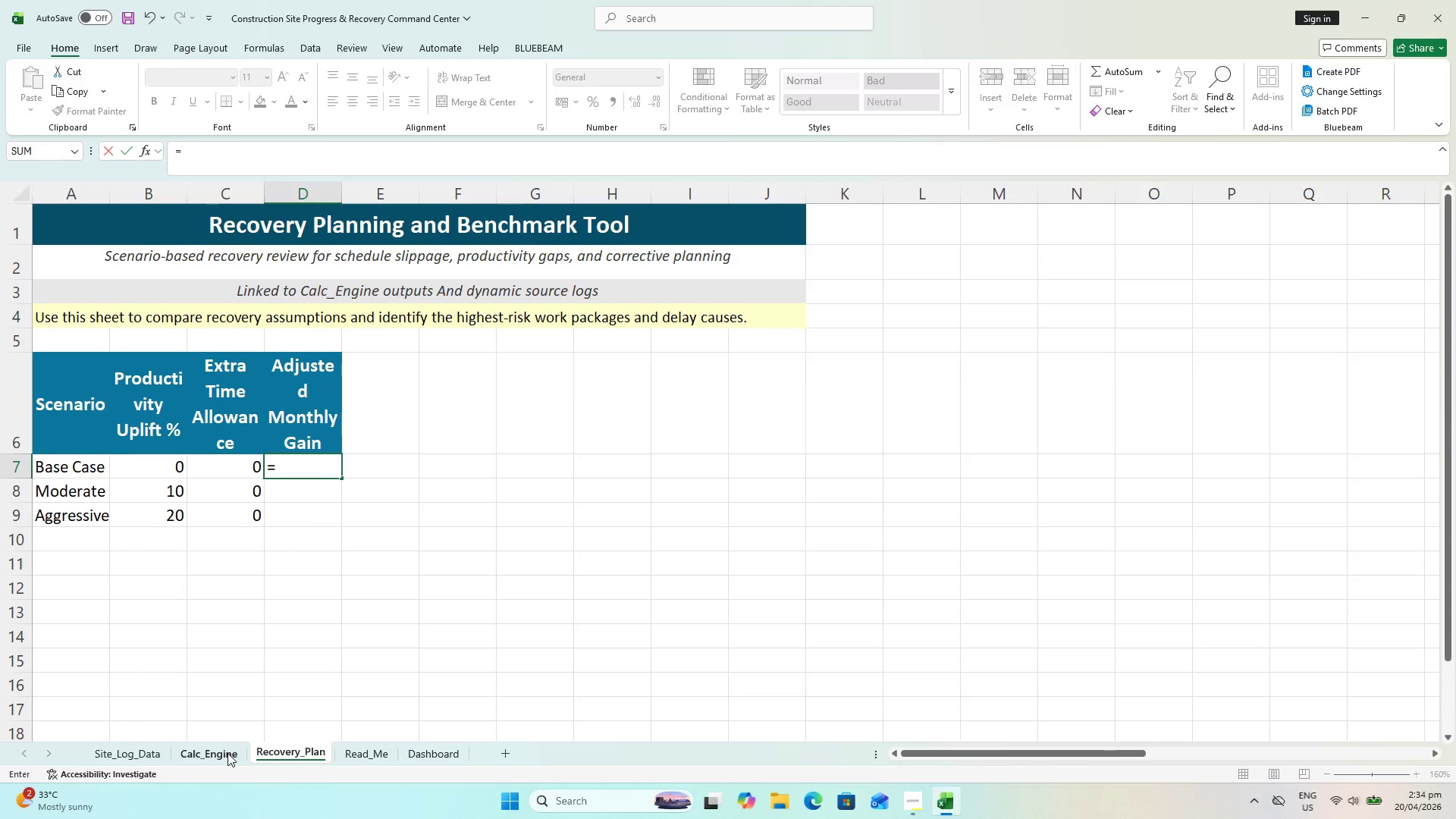 
wait(14.19)
 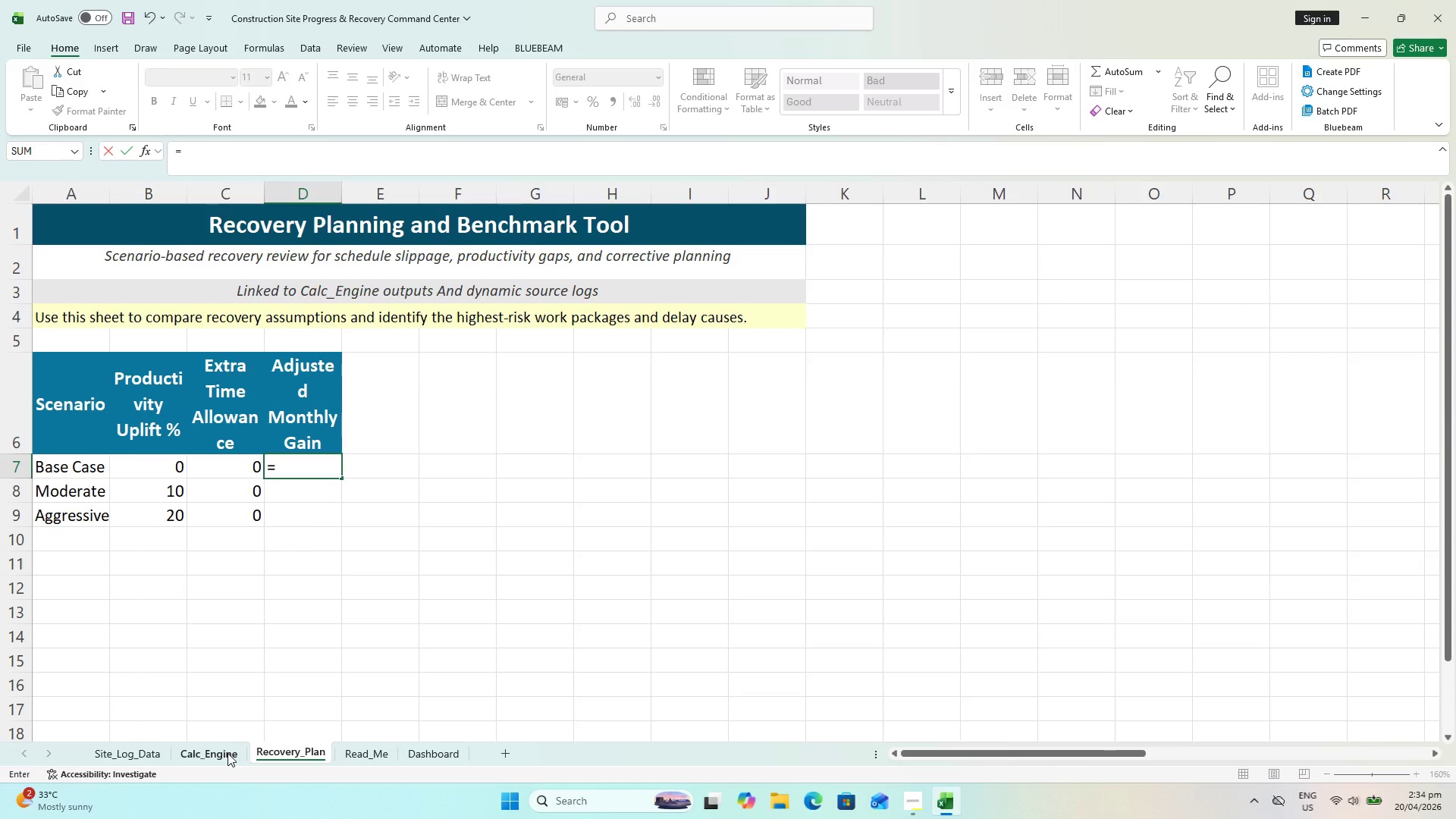 
scroll: coordinate [202, 627], scroll_direction: down, amount: 9.0
 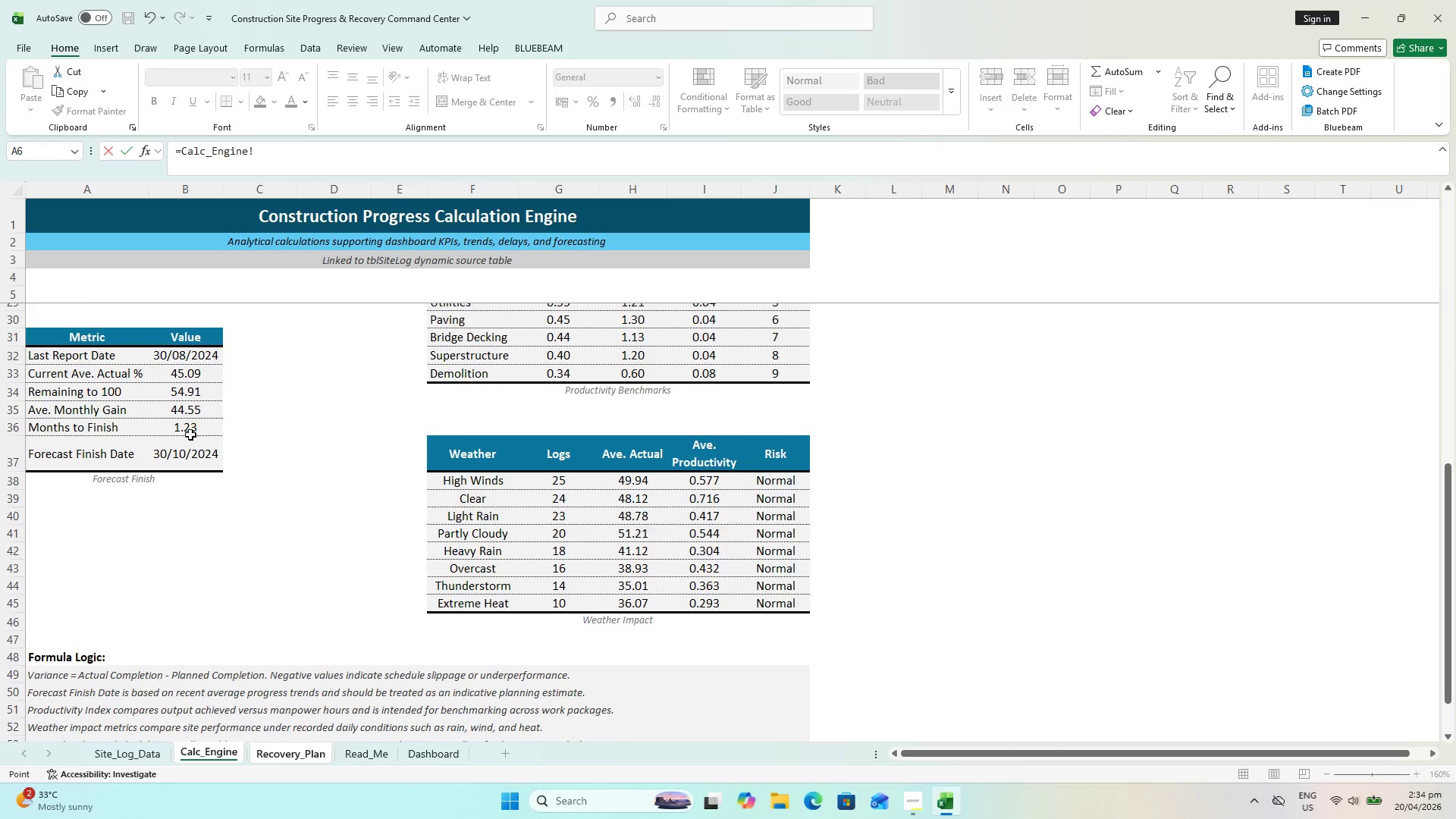 
wait(9.64)
 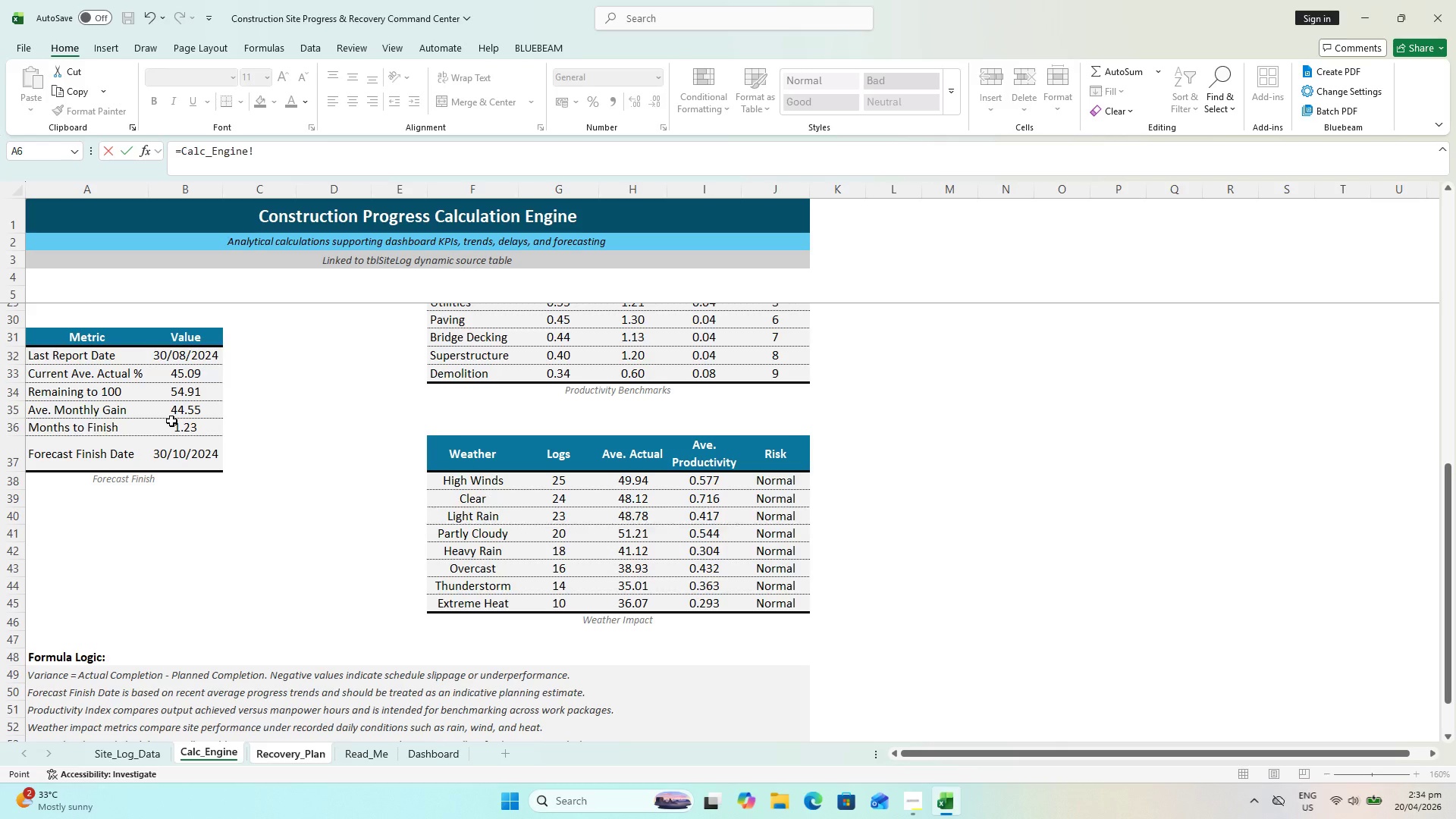 
type(*(1+)
 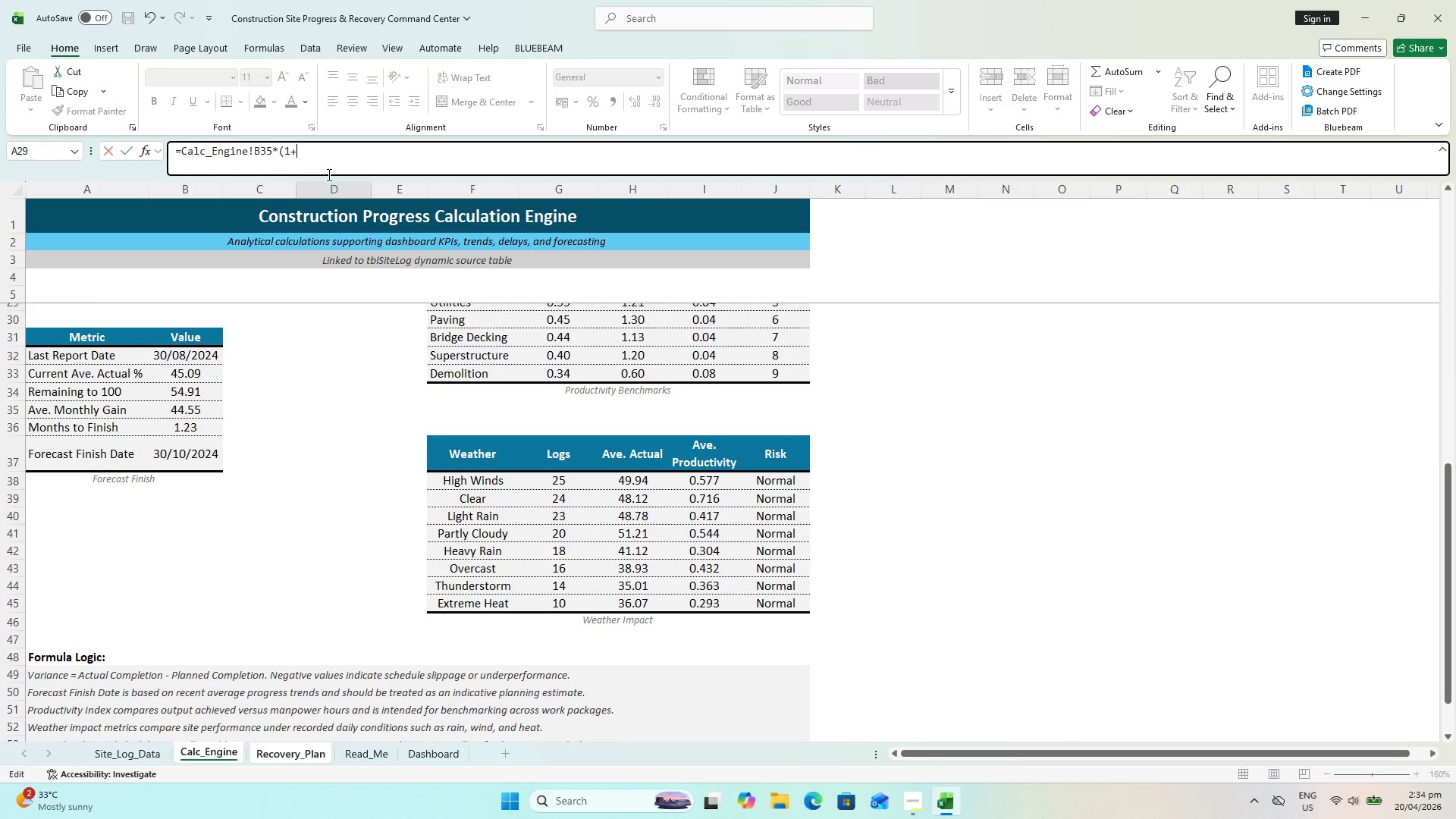 
scroll: coordinate [229, 457], scroll_direction: up, amount: 9.0
 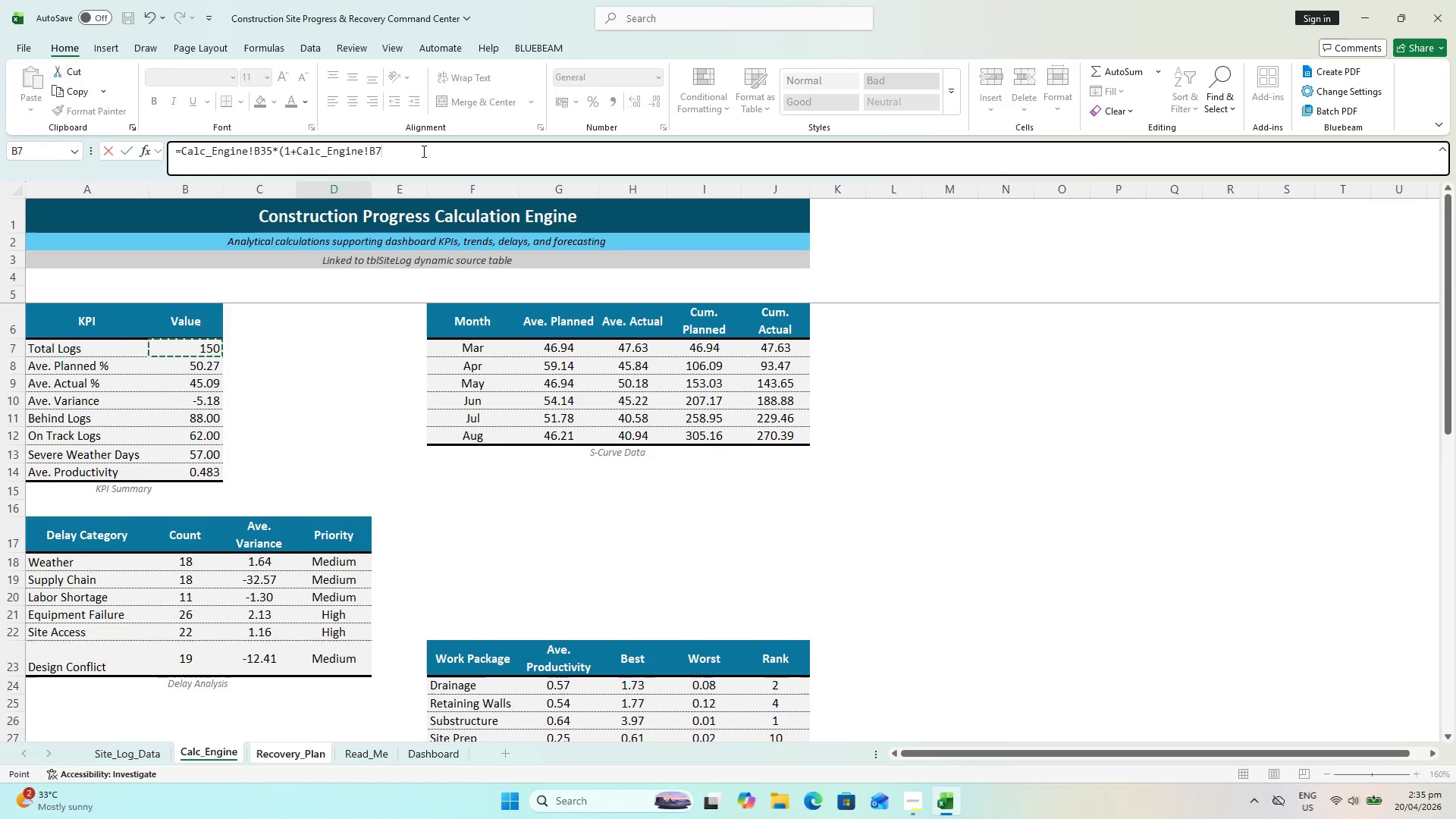 
wait(6.78)
 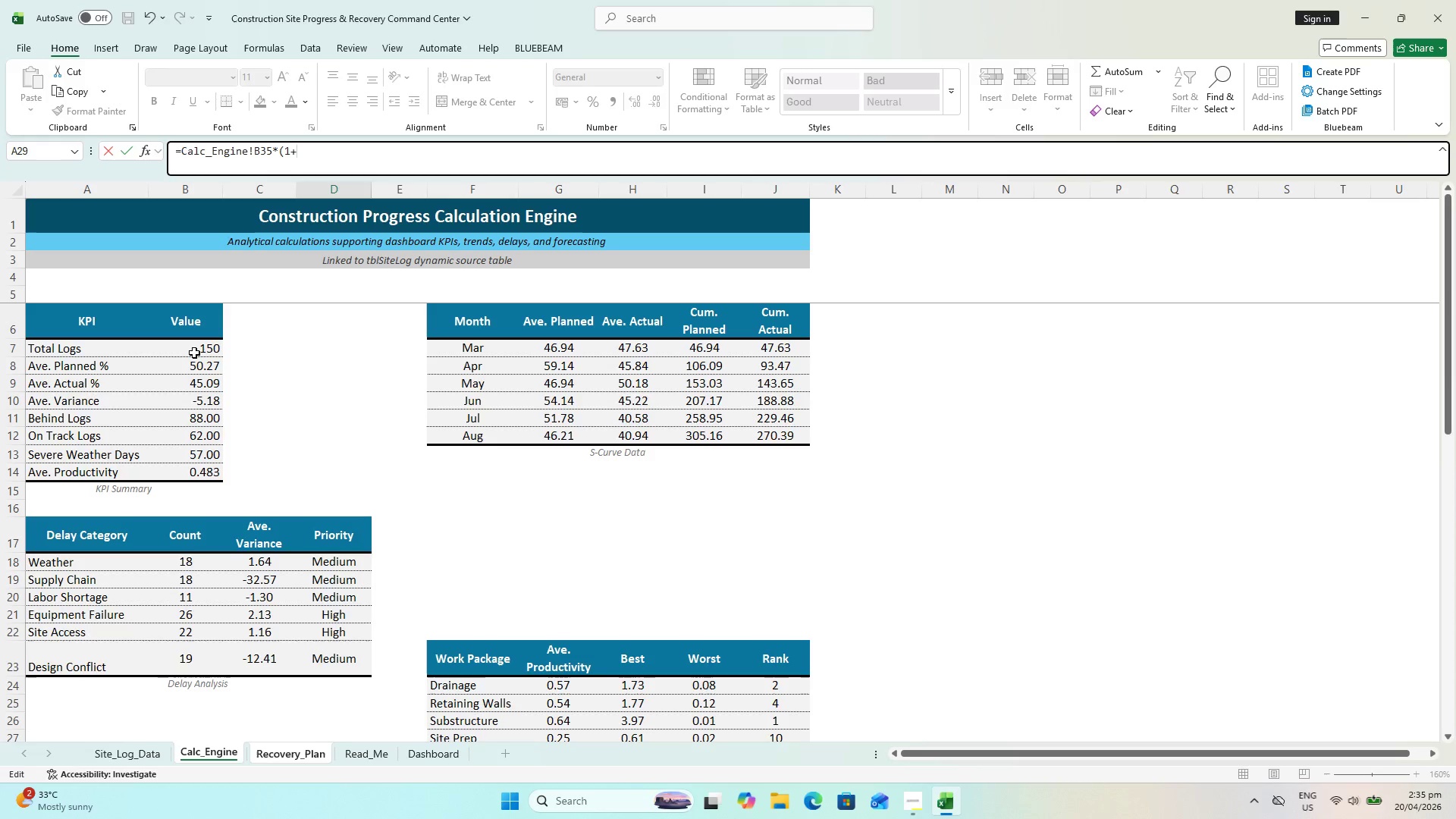 
key(Backspace)
key(Backspace)
key(Backspace)
key(Backspace)
key(Backspace)
key(Backspace)
key(Backspace)
key(Backspace)
key(Backspace)
key(Backspace)
key(Backspace)
key(Backspace)
key(Backspace)
key(Backspace)
type(b7)
key(Backspace)
key(Backspace)
type(B7/100))
 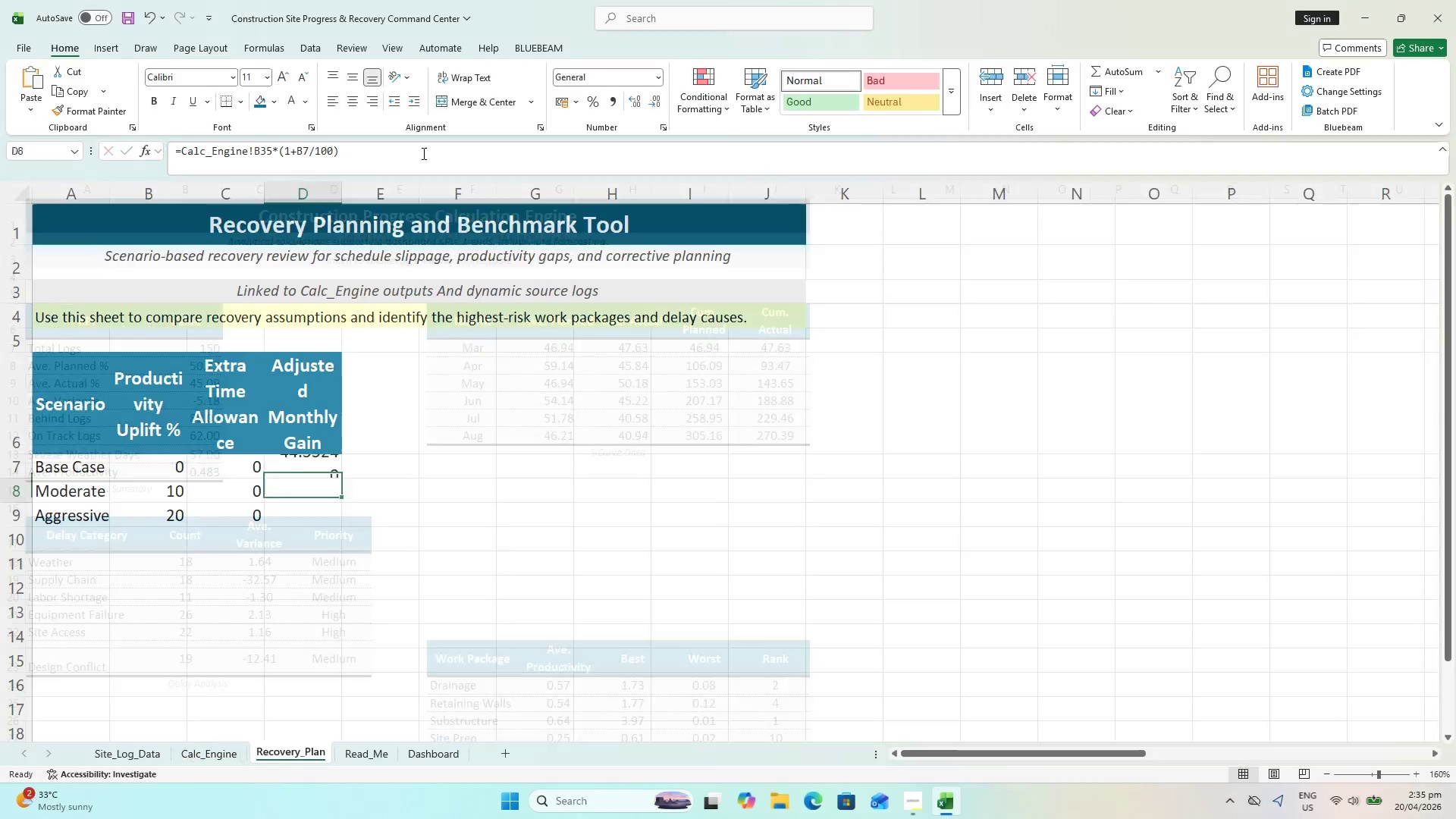 
 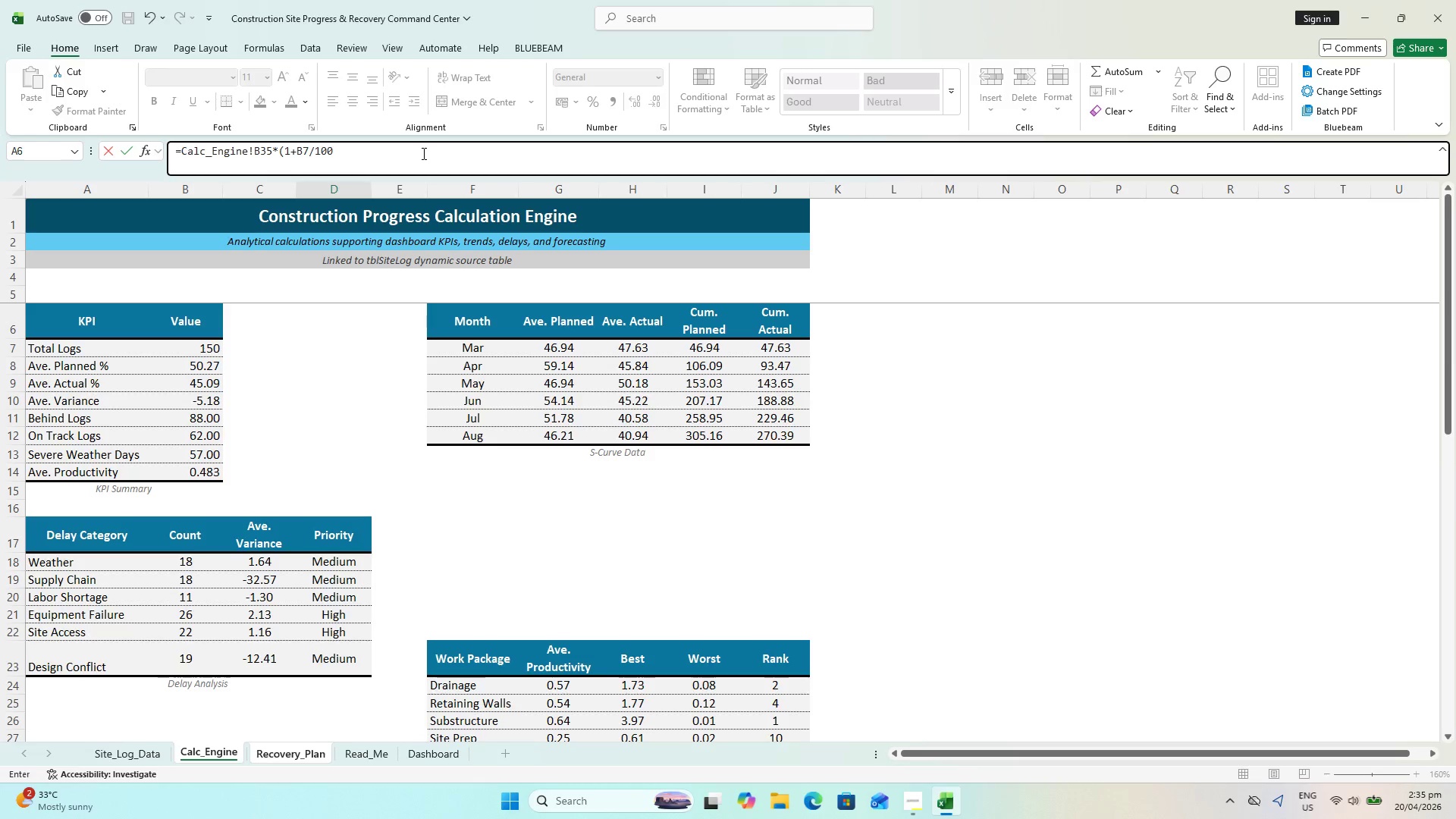 
key(Enter)
 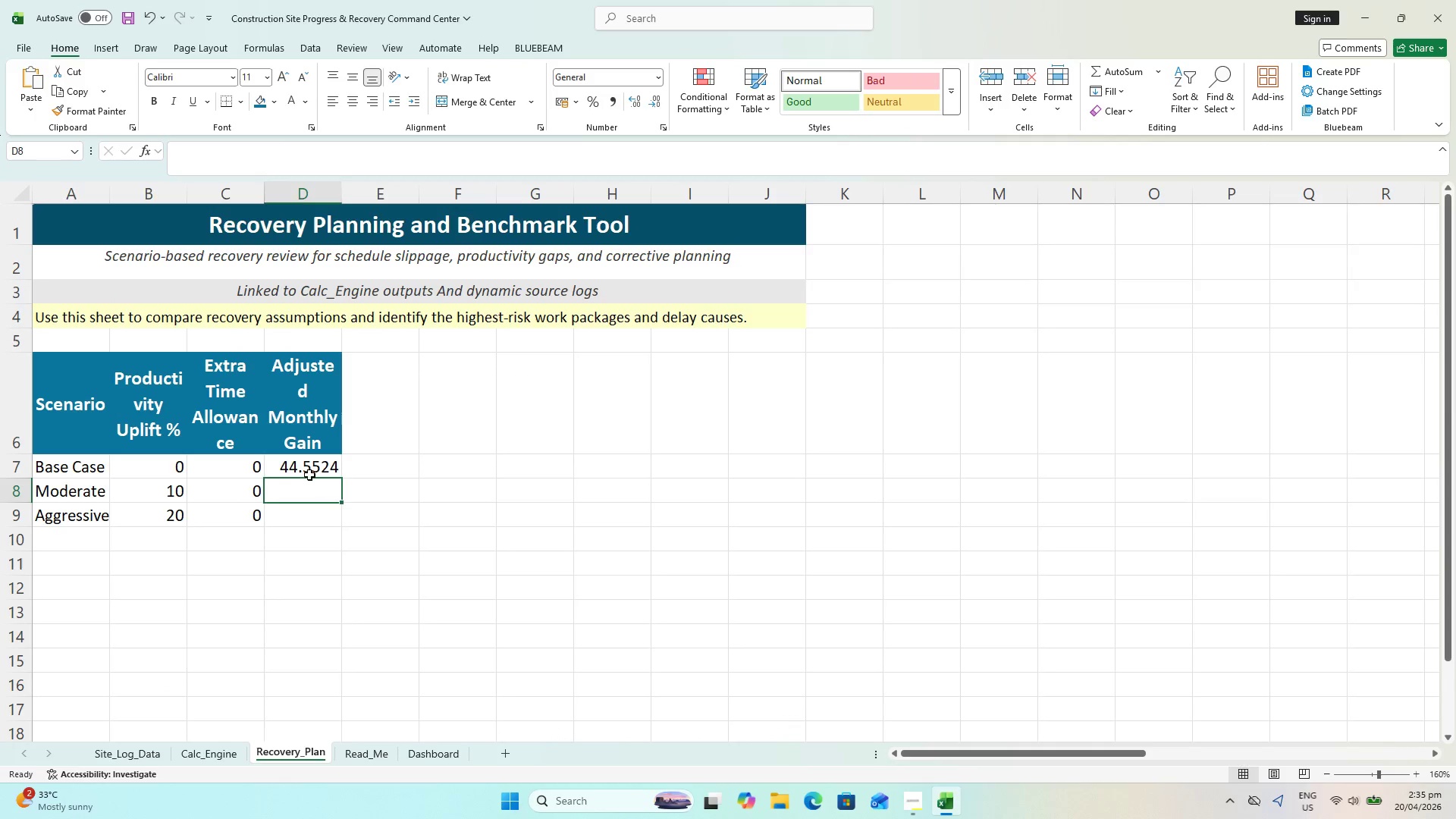 
double_click([307, 472])
 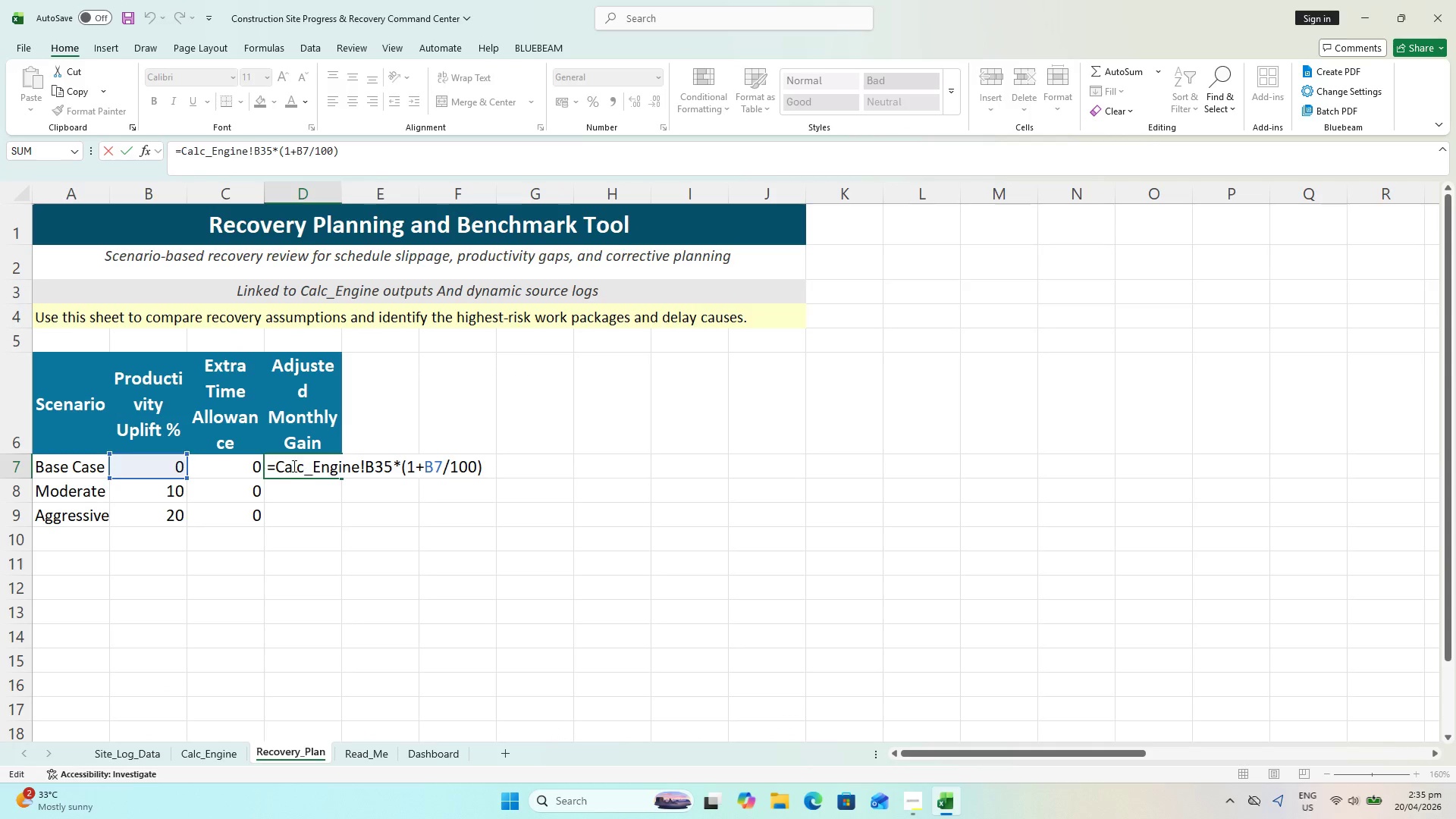 
key(Escape)
 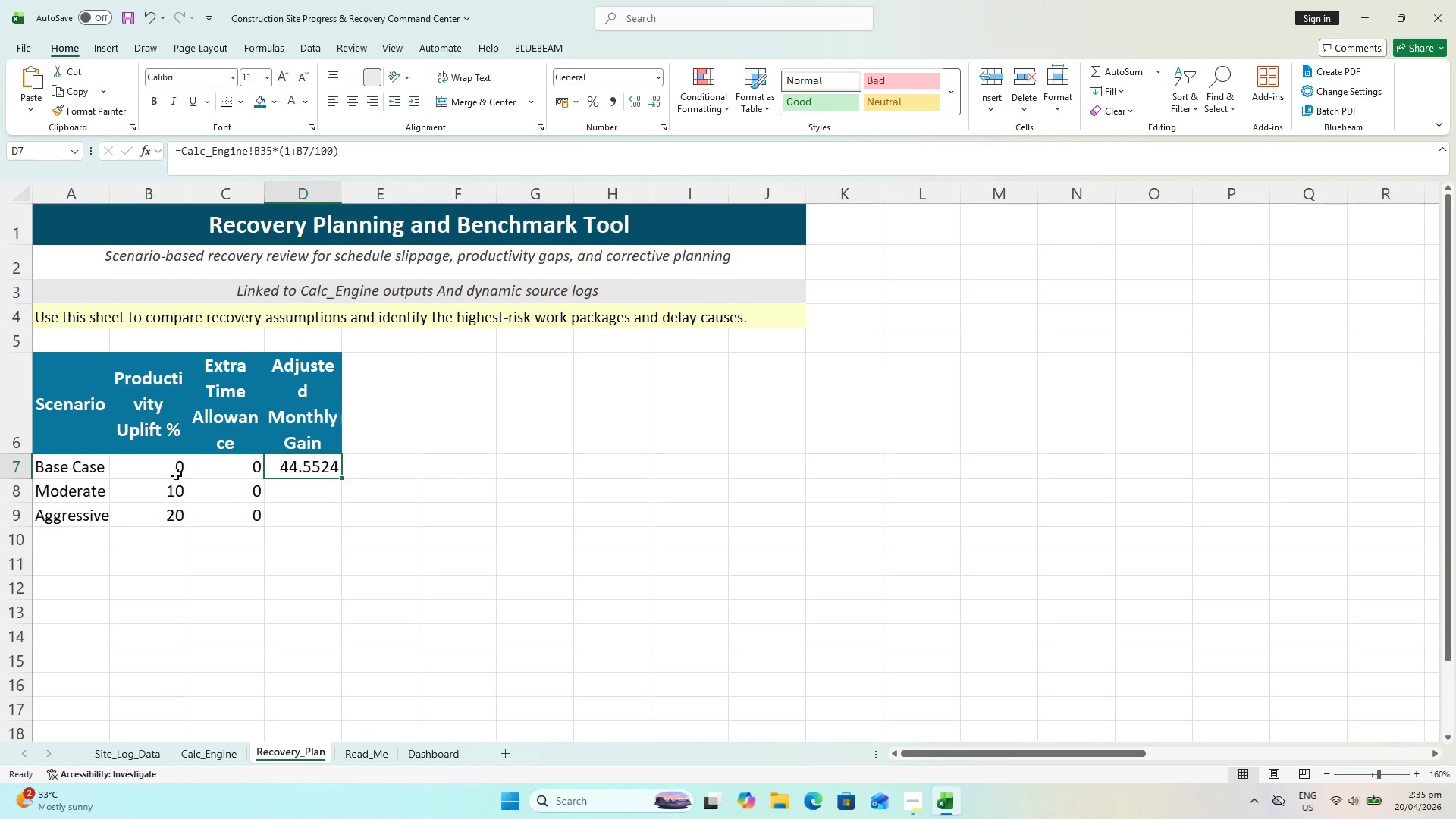 
left_click([174, 472])
 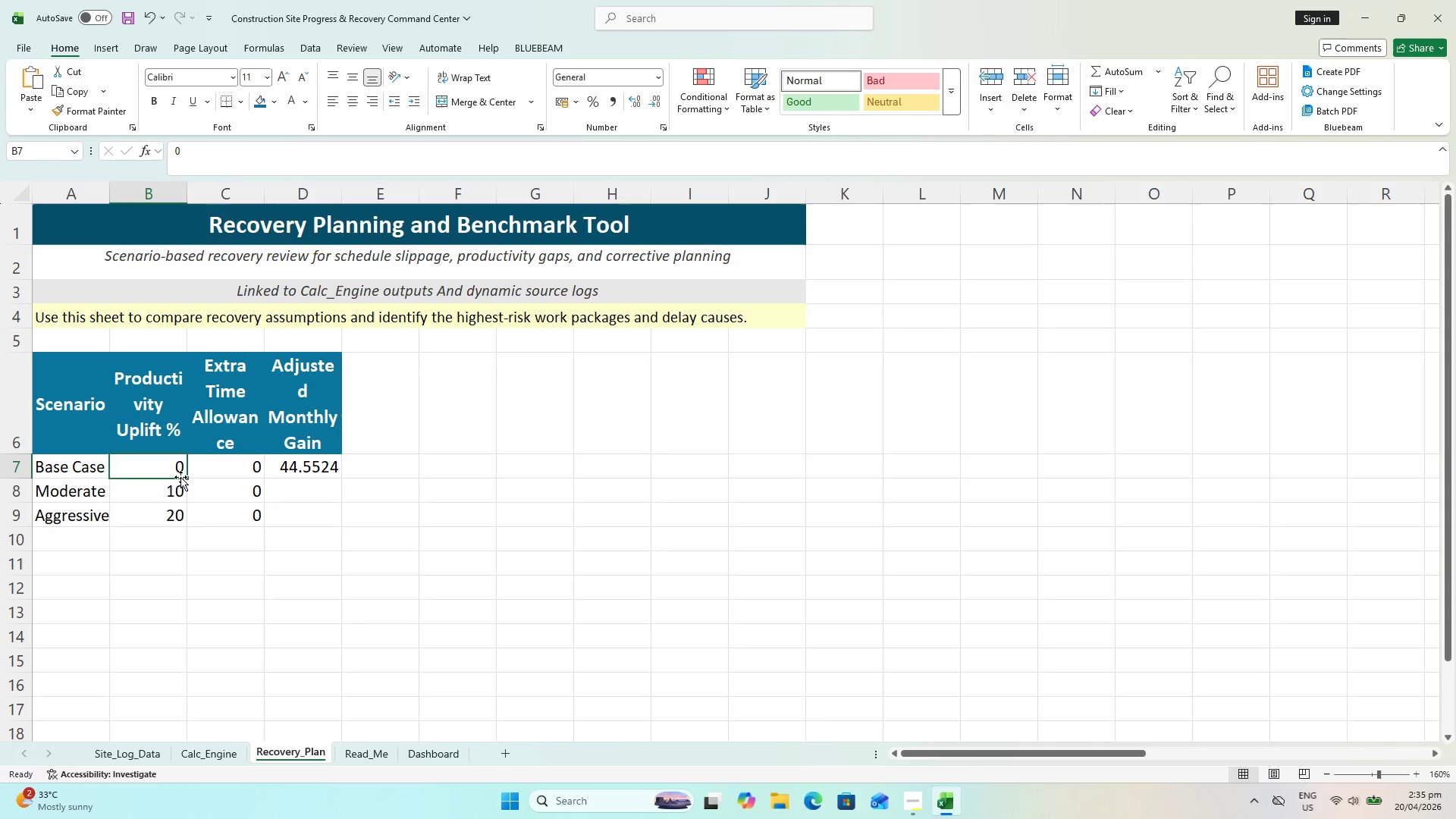 
key(Escape)
 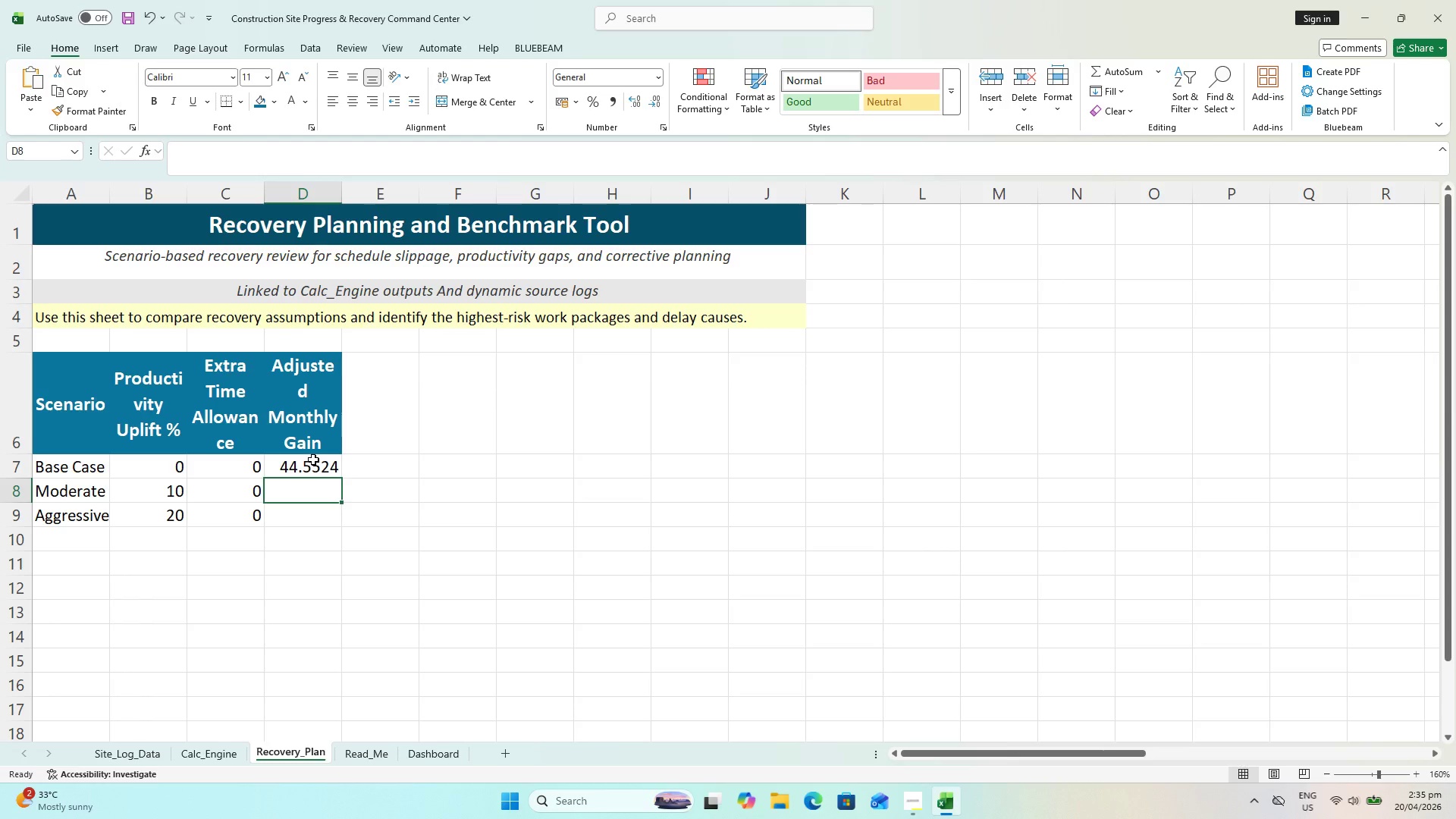 
double_click([316, 466])
 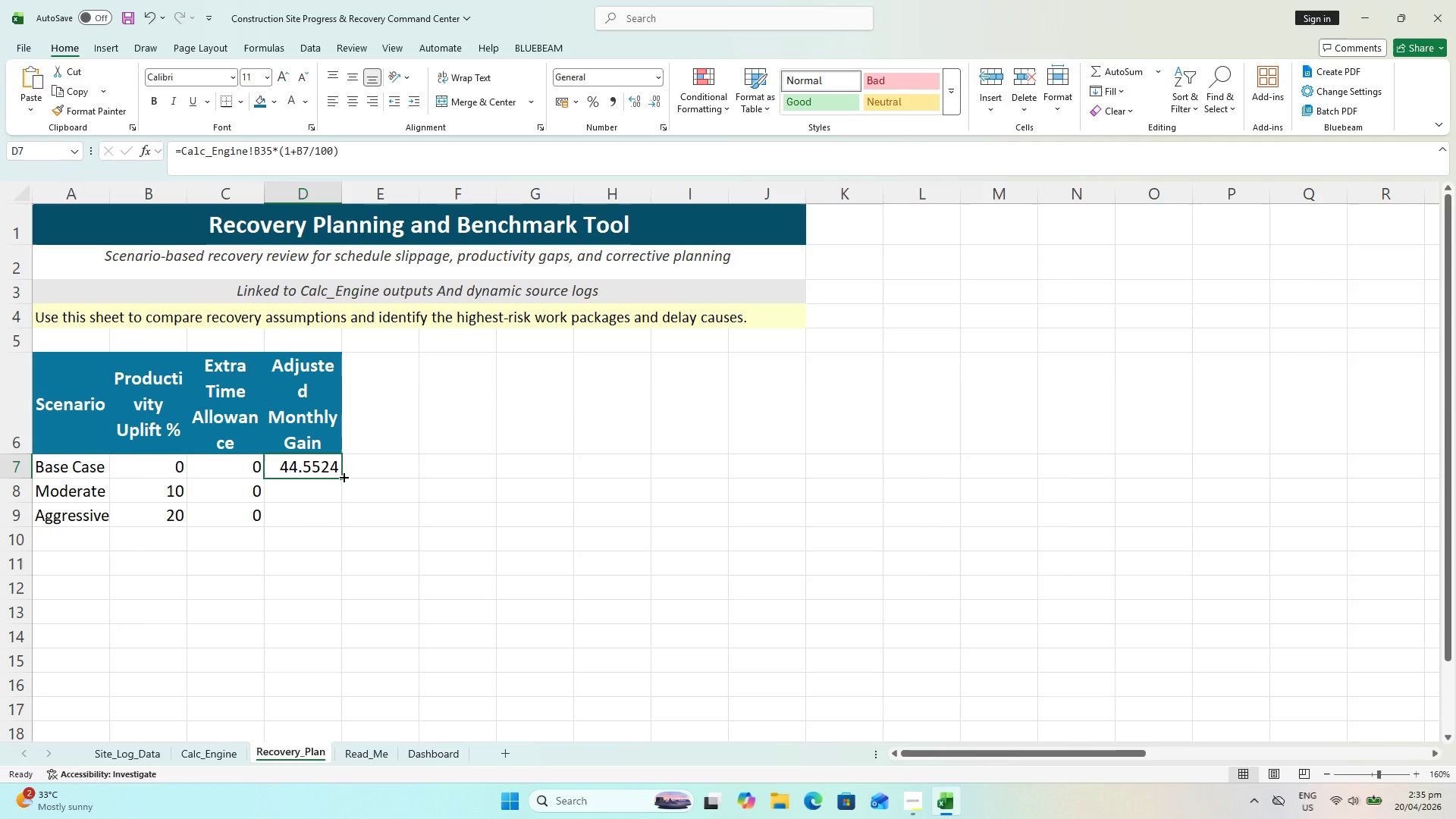 
left_click_drag(start_coordinate=[343, 476], to_coordinate=[336, 524])
 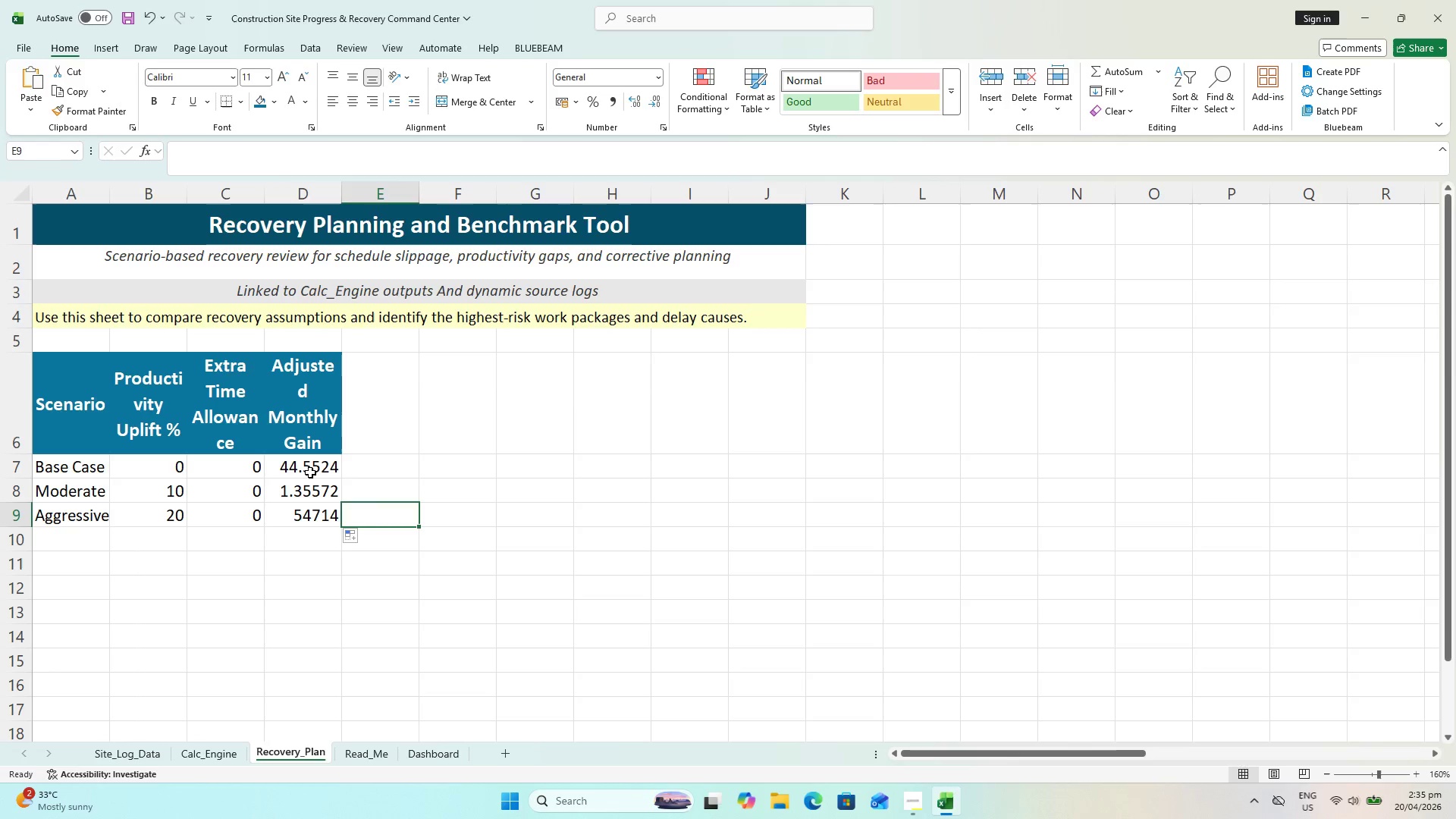 
left_click_drag(start_coordinate=[309, 472], to_coordinate=[318, 516])
 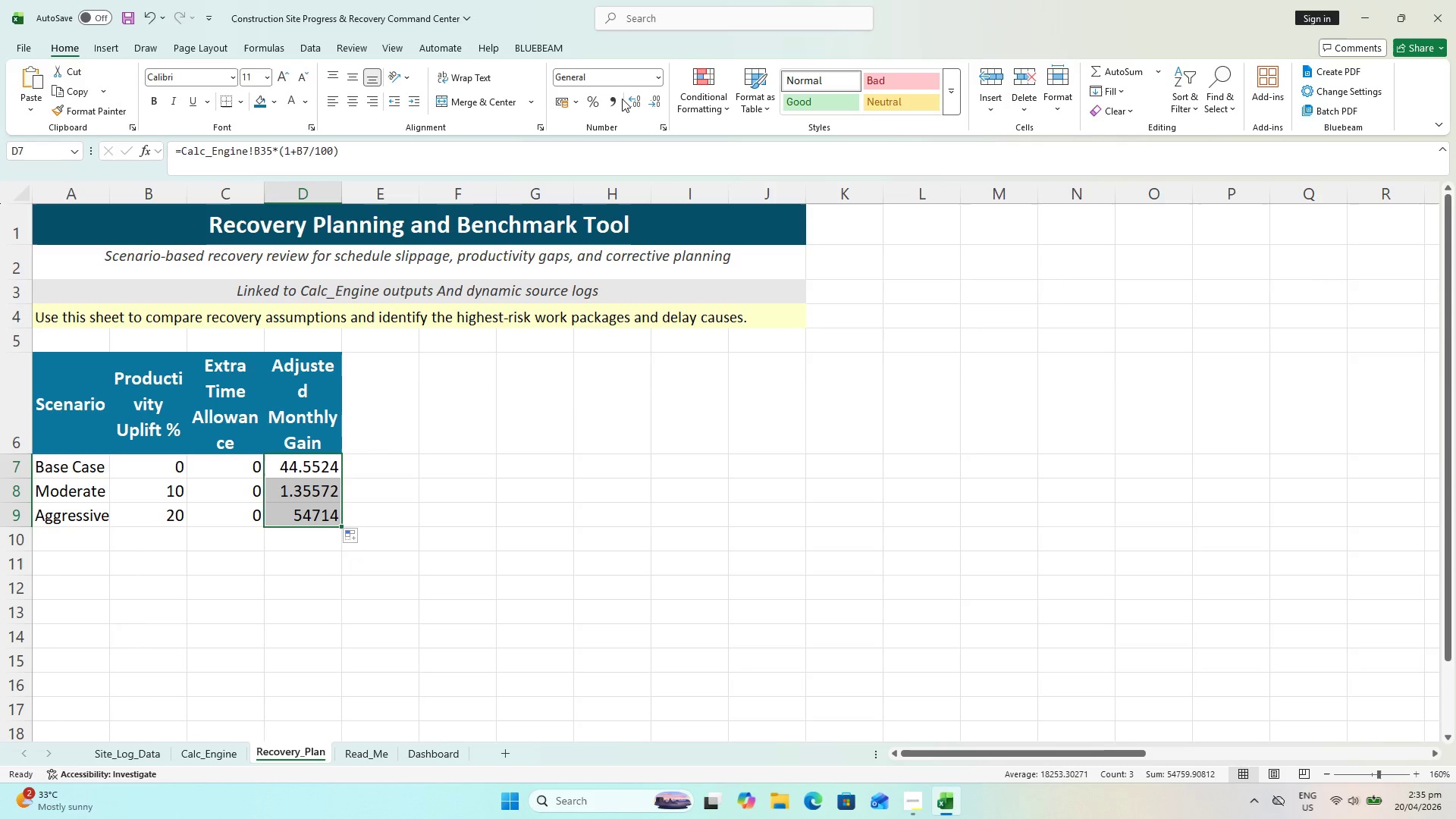 
left_click([657, 106])
 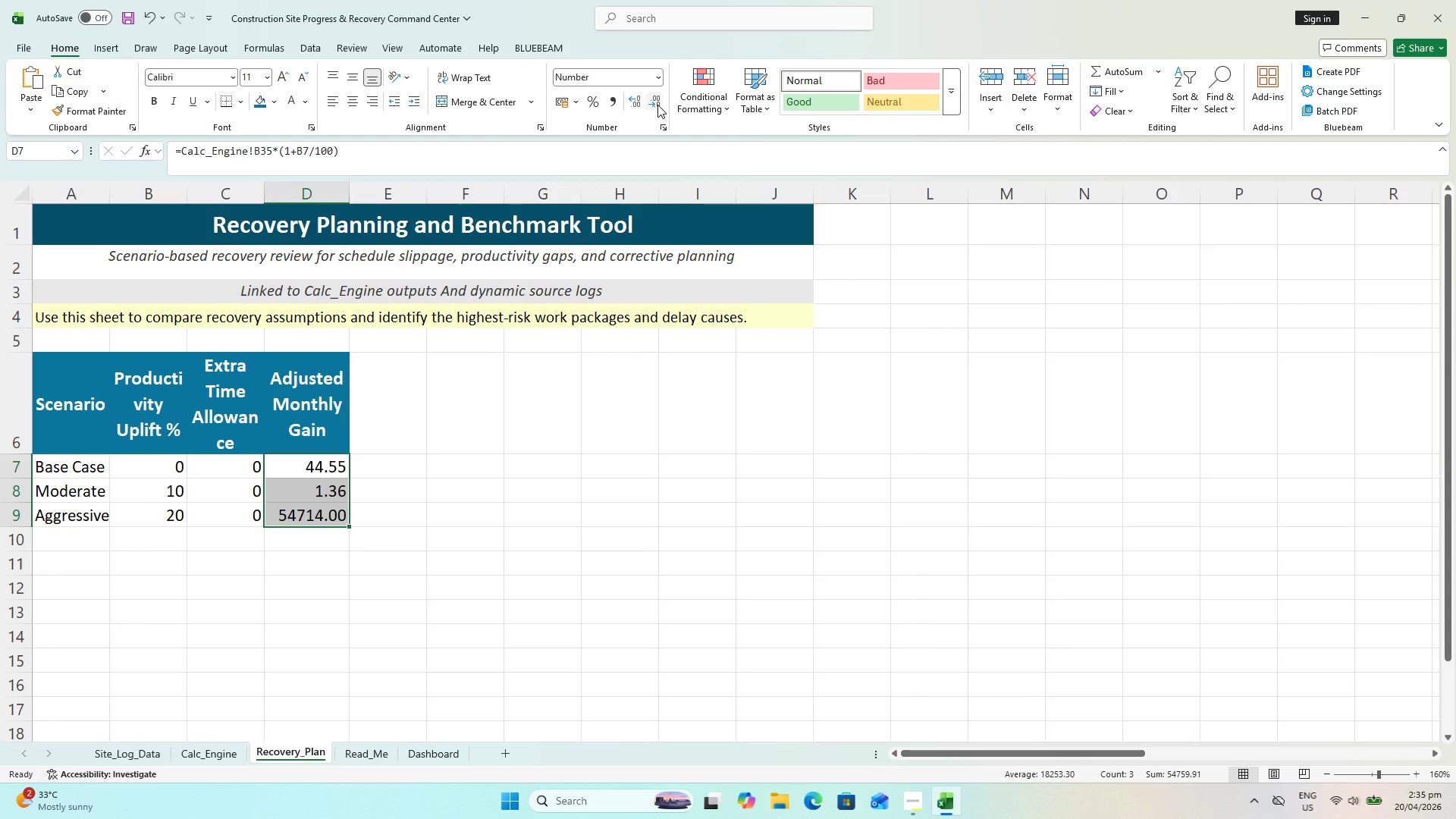 
key(Control+Z)
 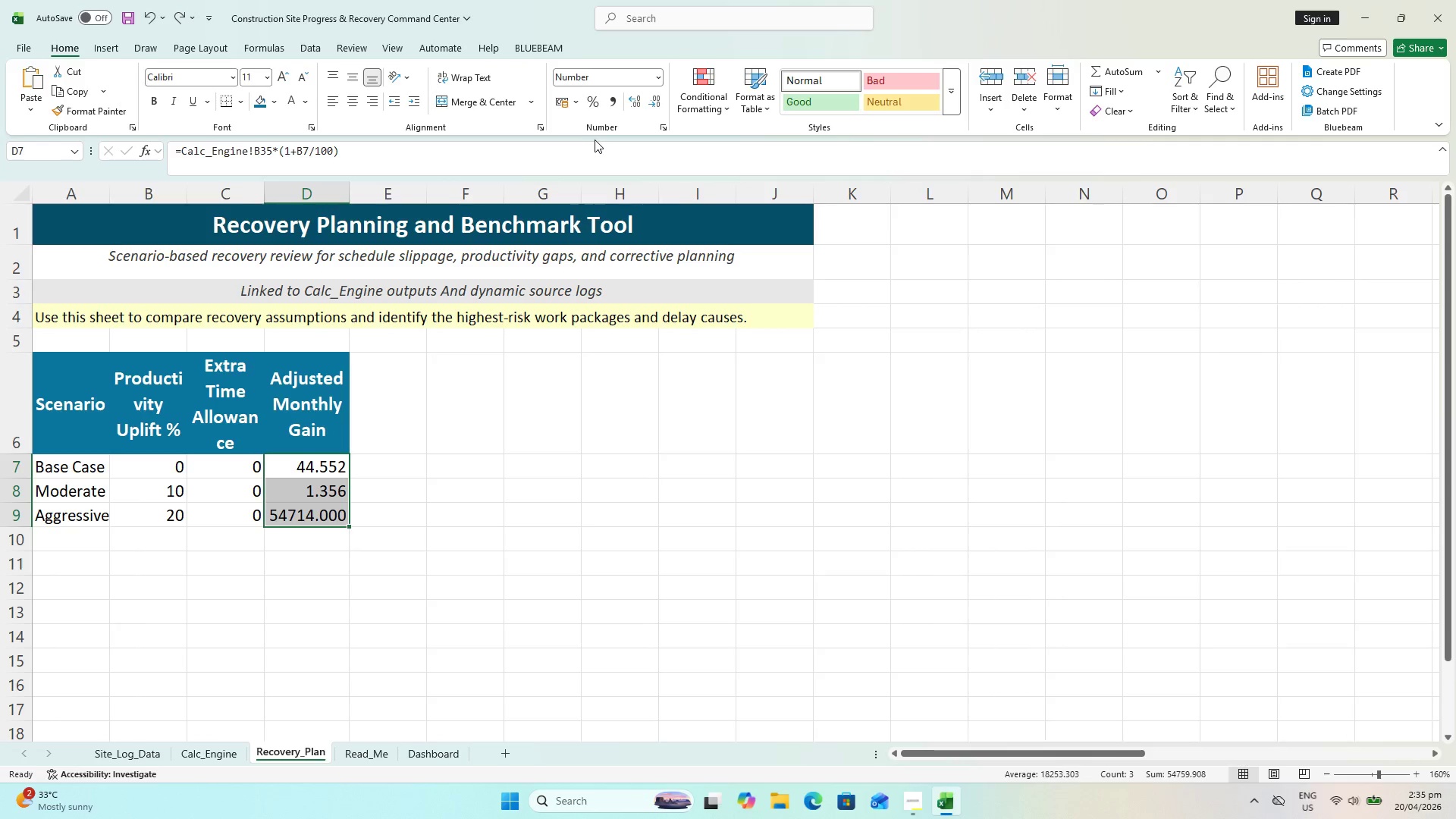 
key(Control+Z)
 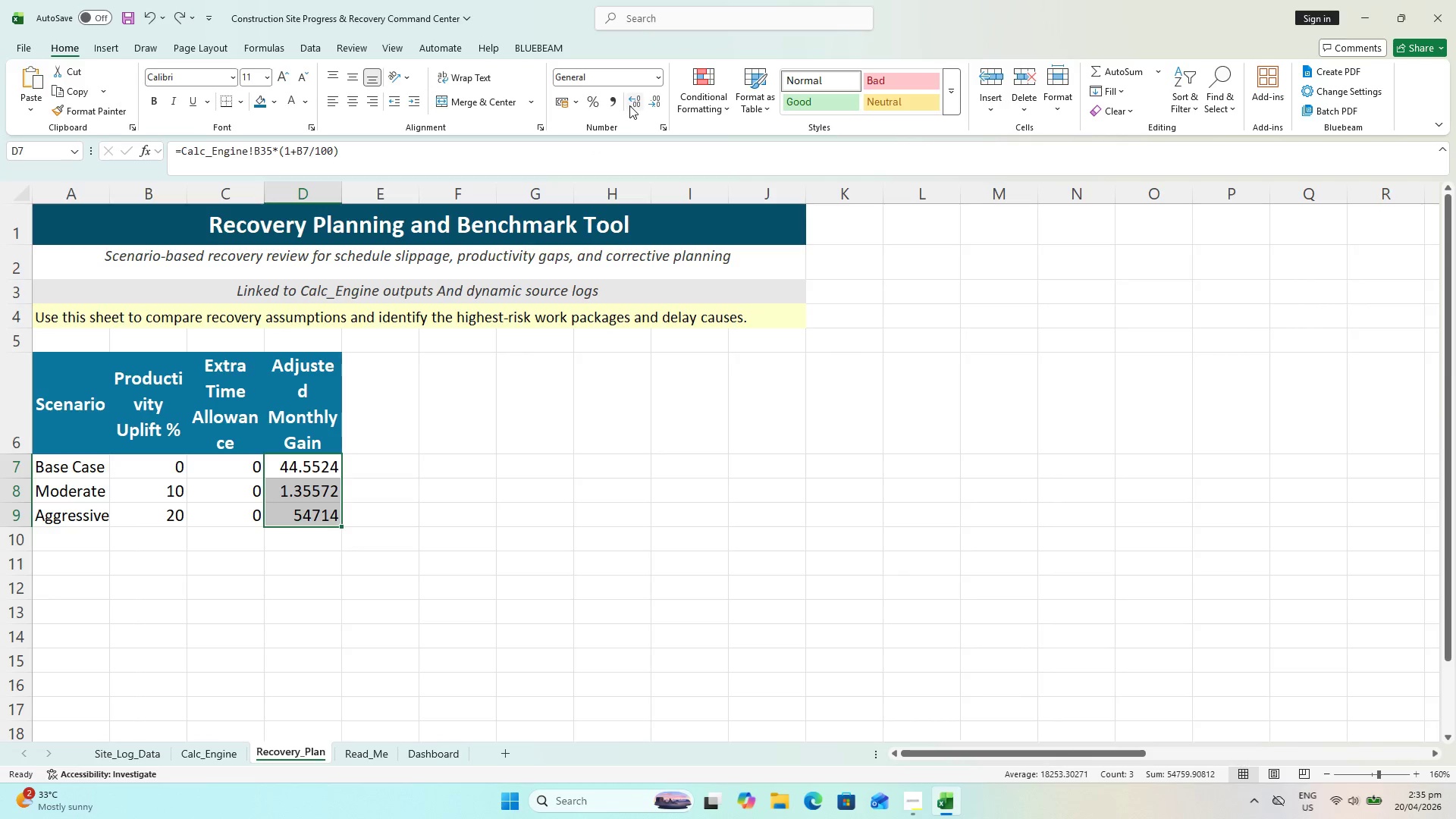 
left_click([657, 105])
 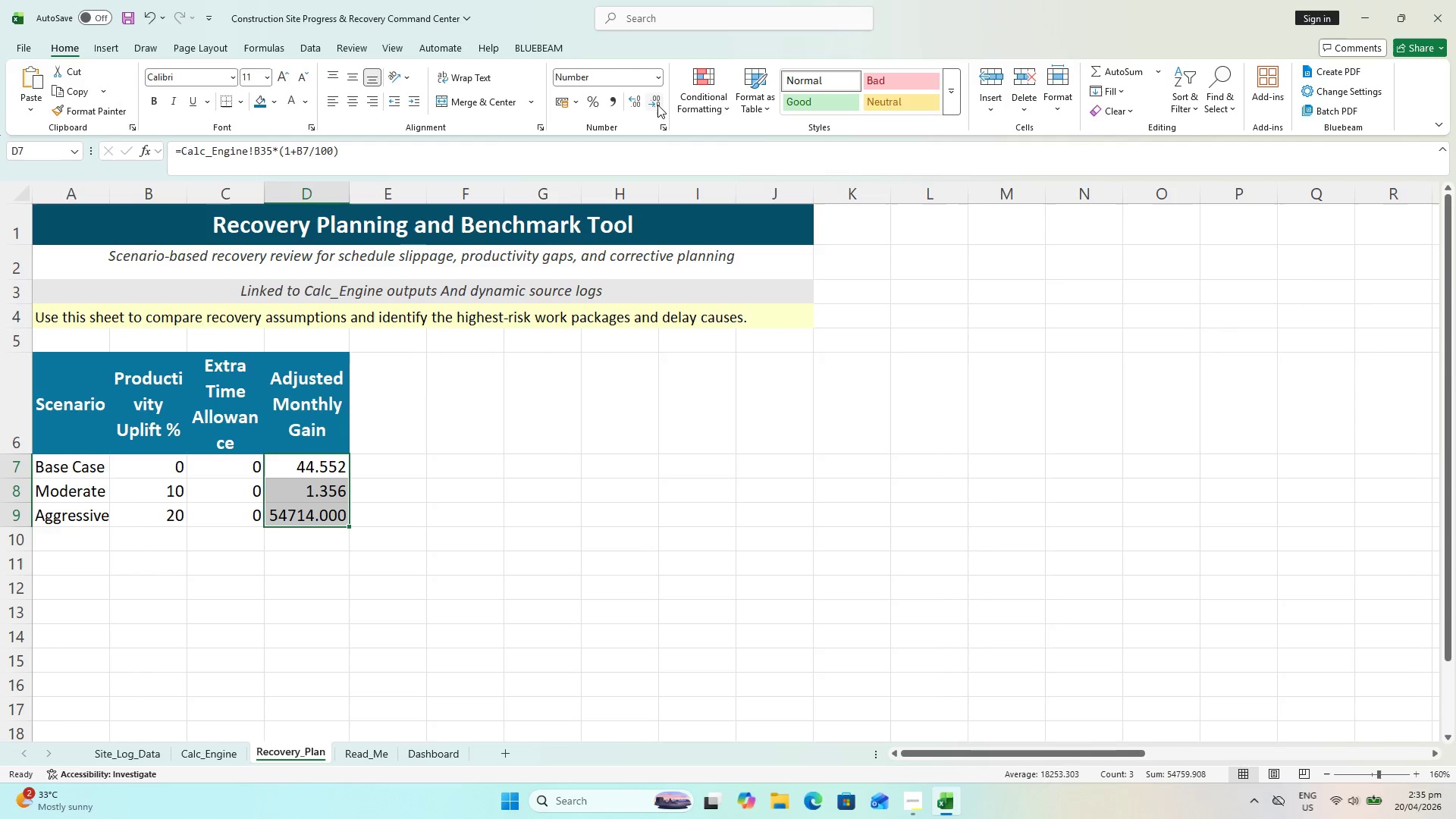 
left_click([657, 105])
 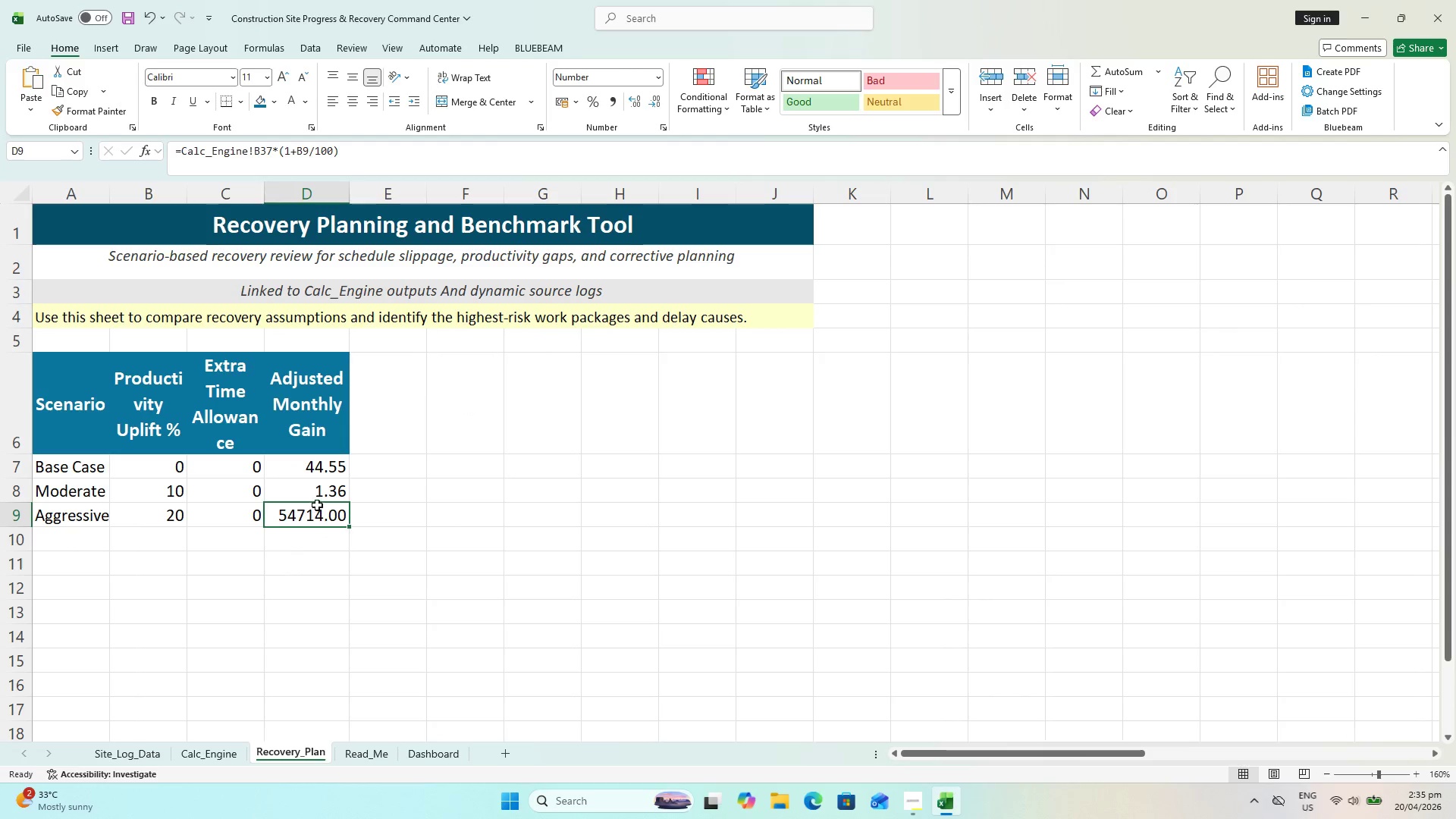 
hold_key(key=ShiftLeft, duration=2.58)
 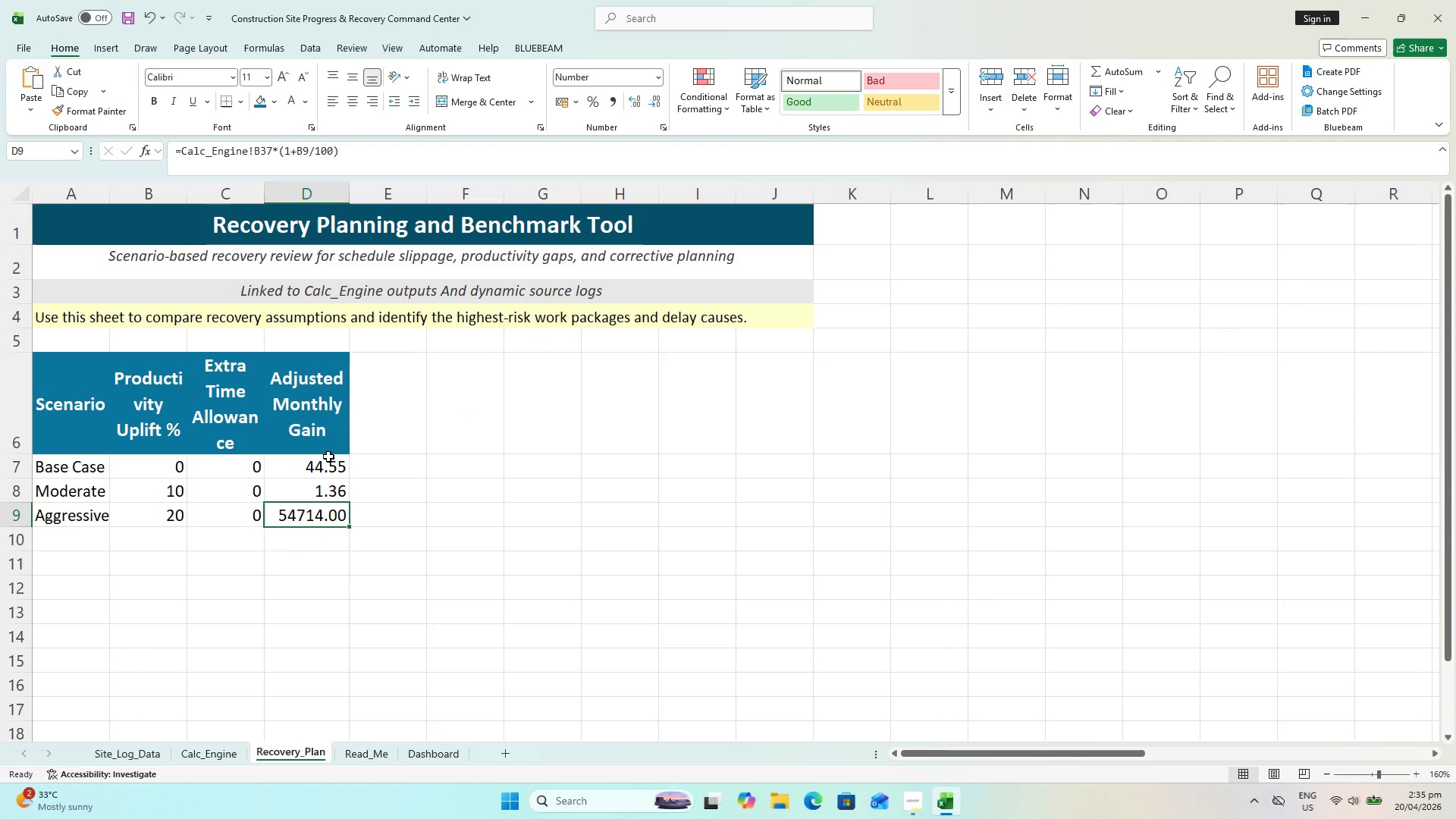 
hold_key(key=ShiftLeft, duration=1.8)
 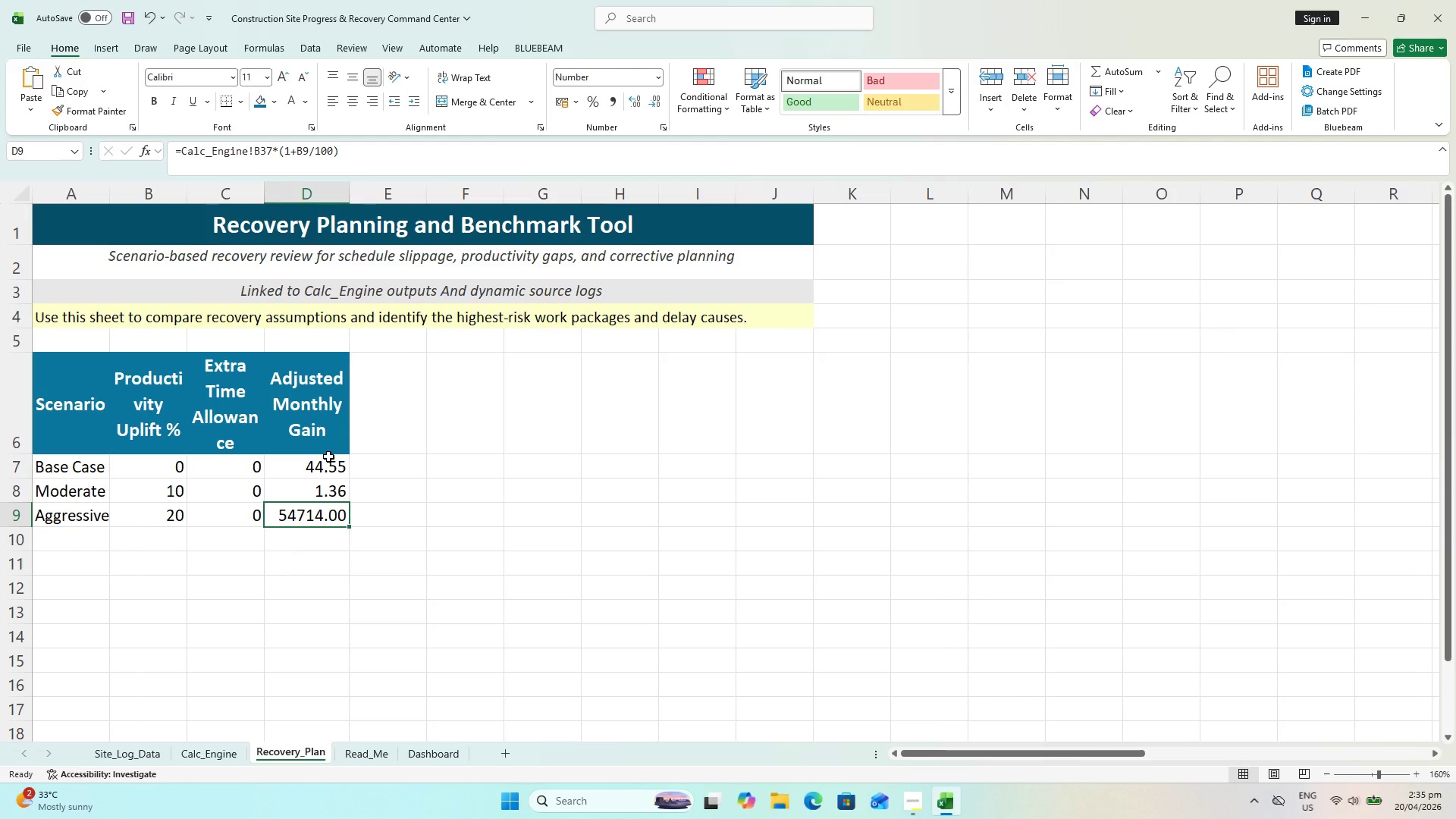 
hold_key(key=ShiftLeft, duration=0.39)
 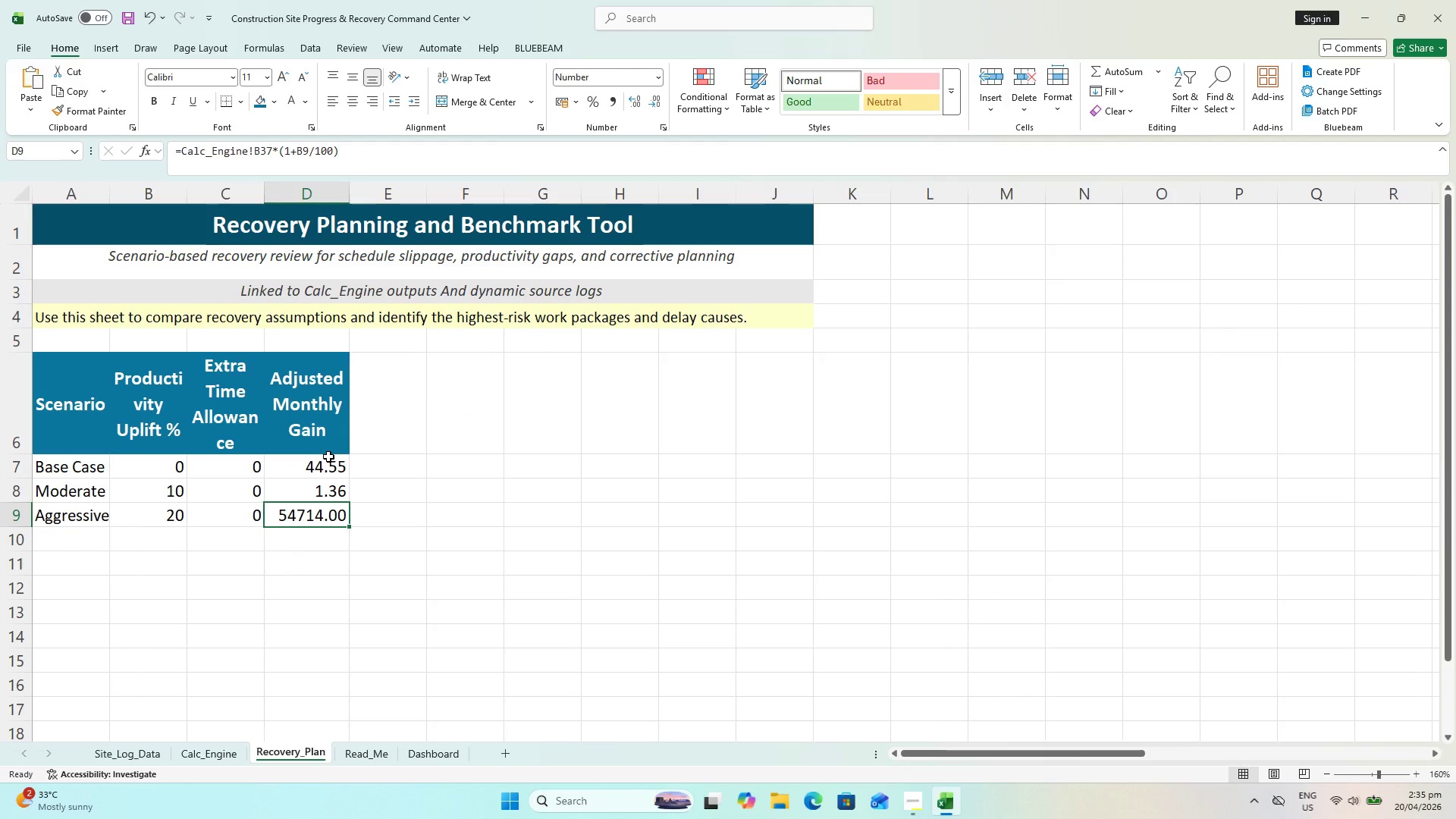 
key(Control+S)
 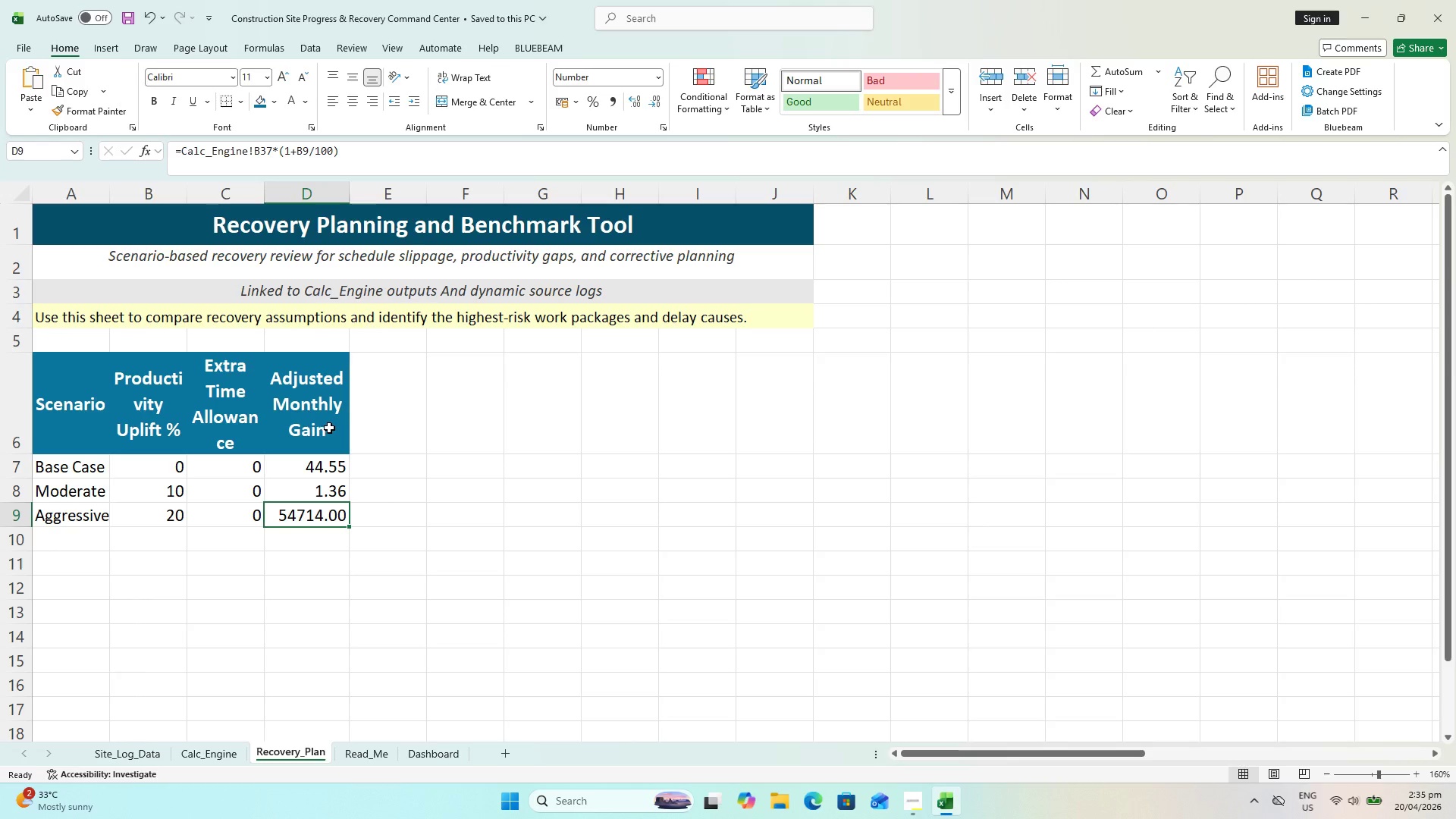 
key(Control+S)
 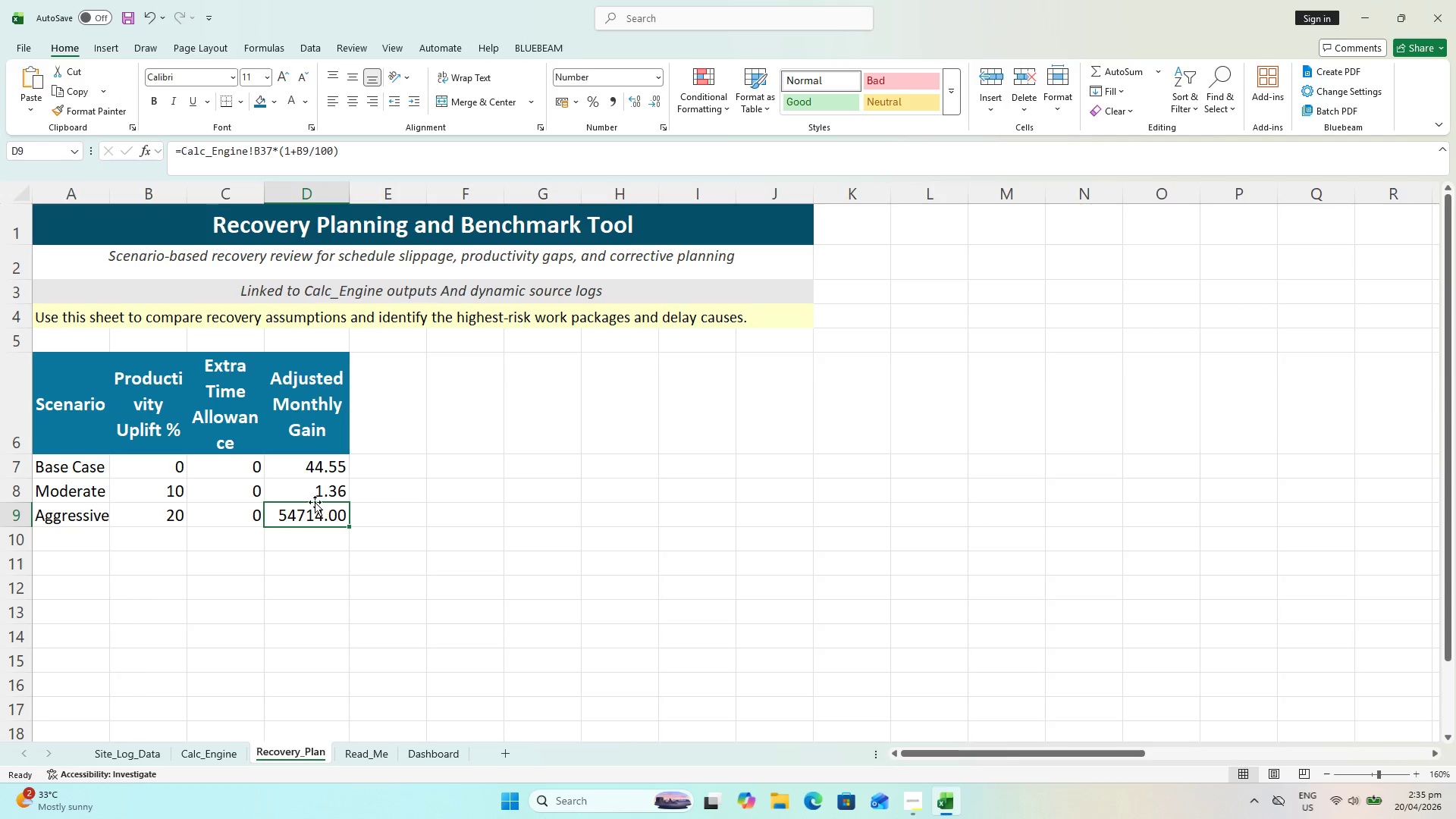 
scroll: coordinate [161, 465], scroll_direction: up, amount: 2.0
 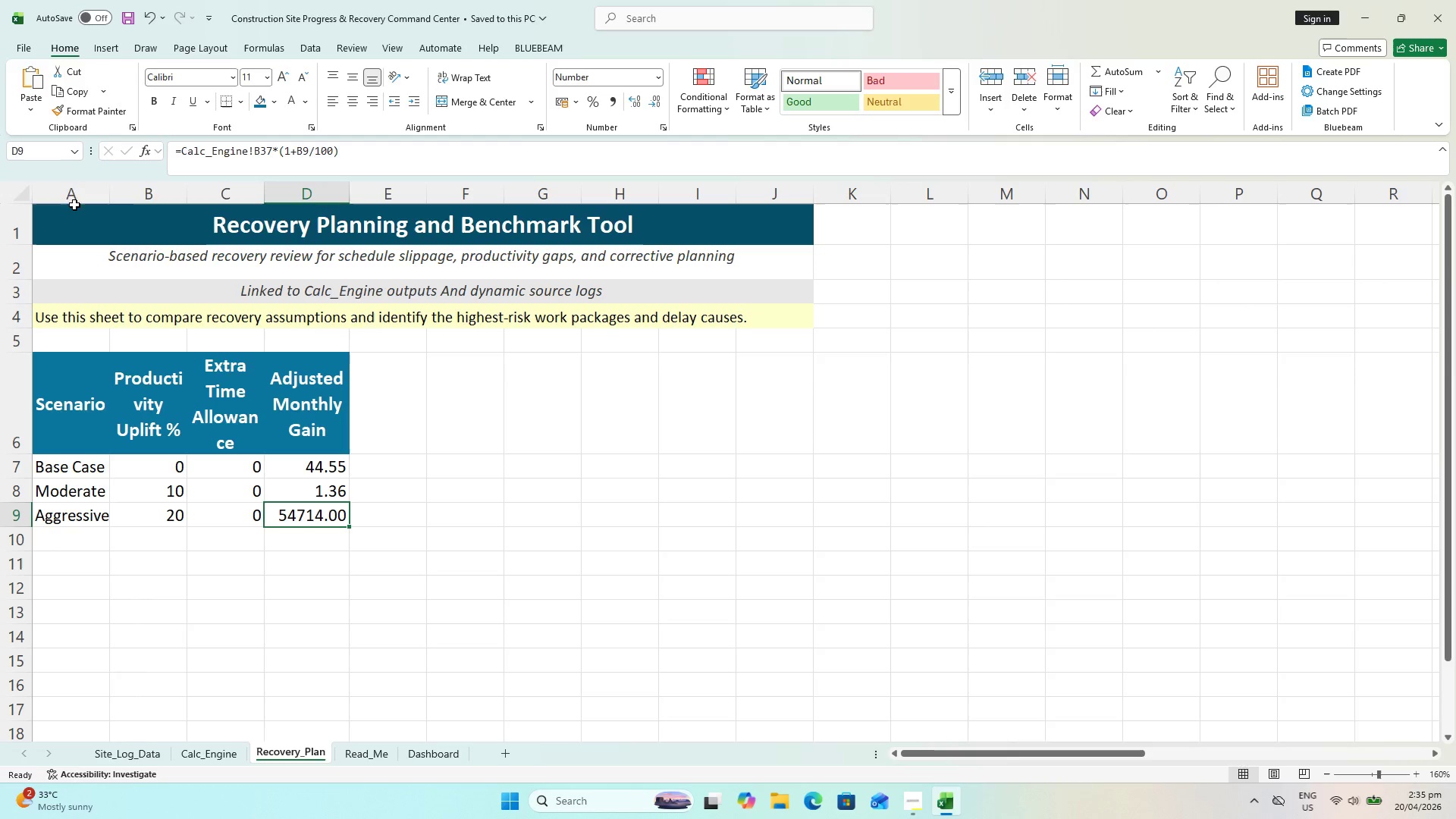 
left_click([82, 196])
 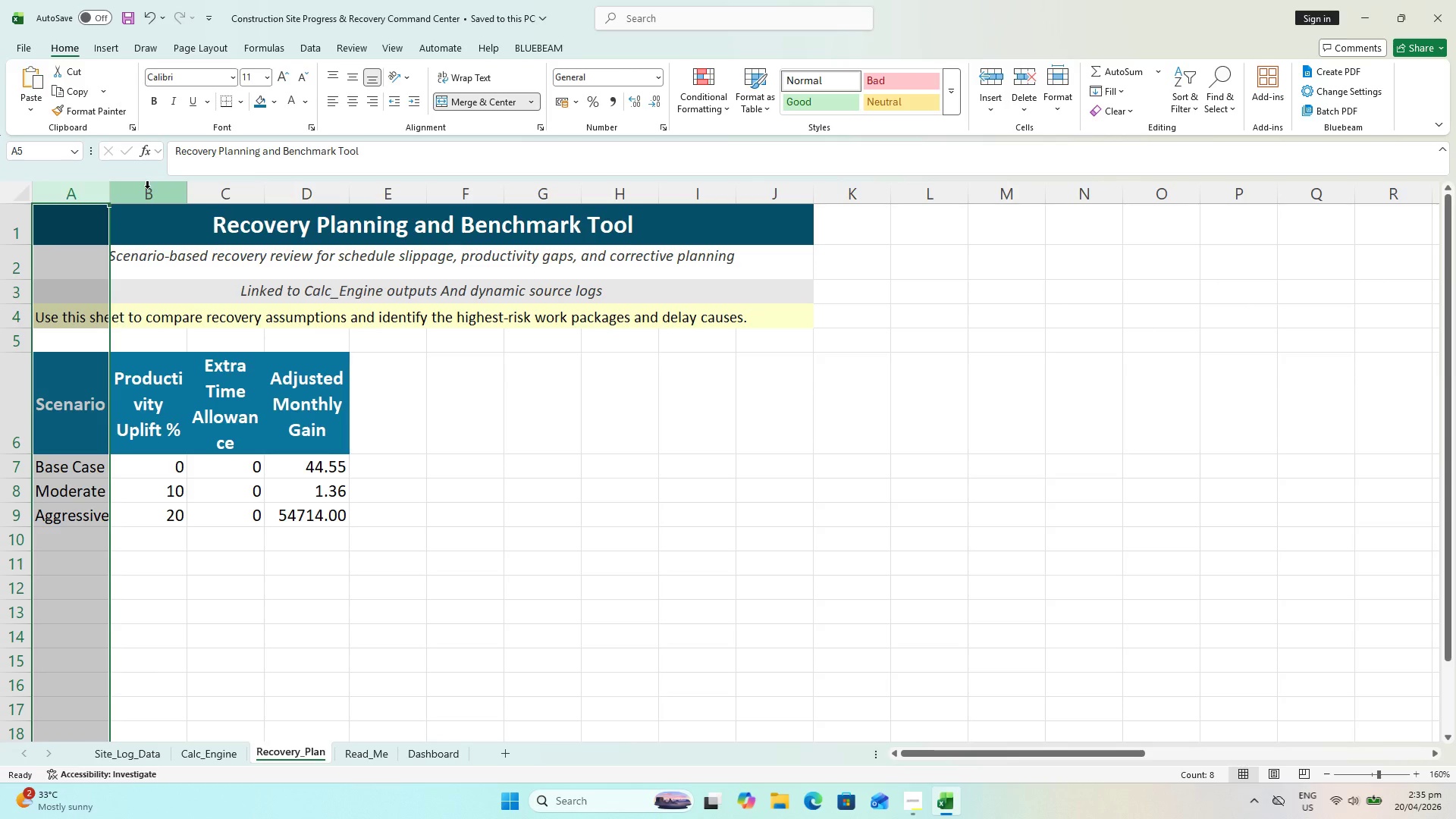 
left_click([152, 190])
 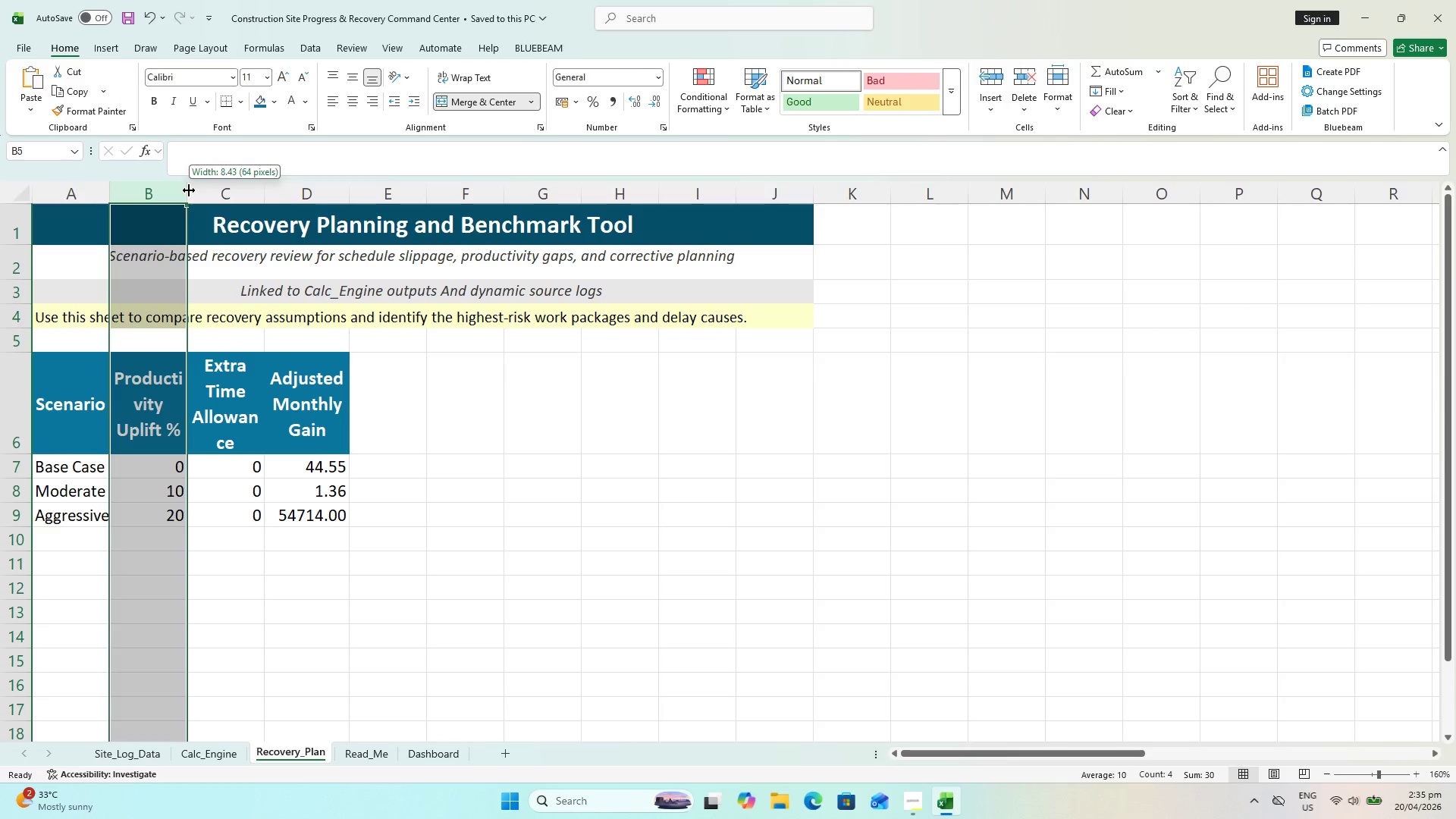 
double_click([189, 190])
 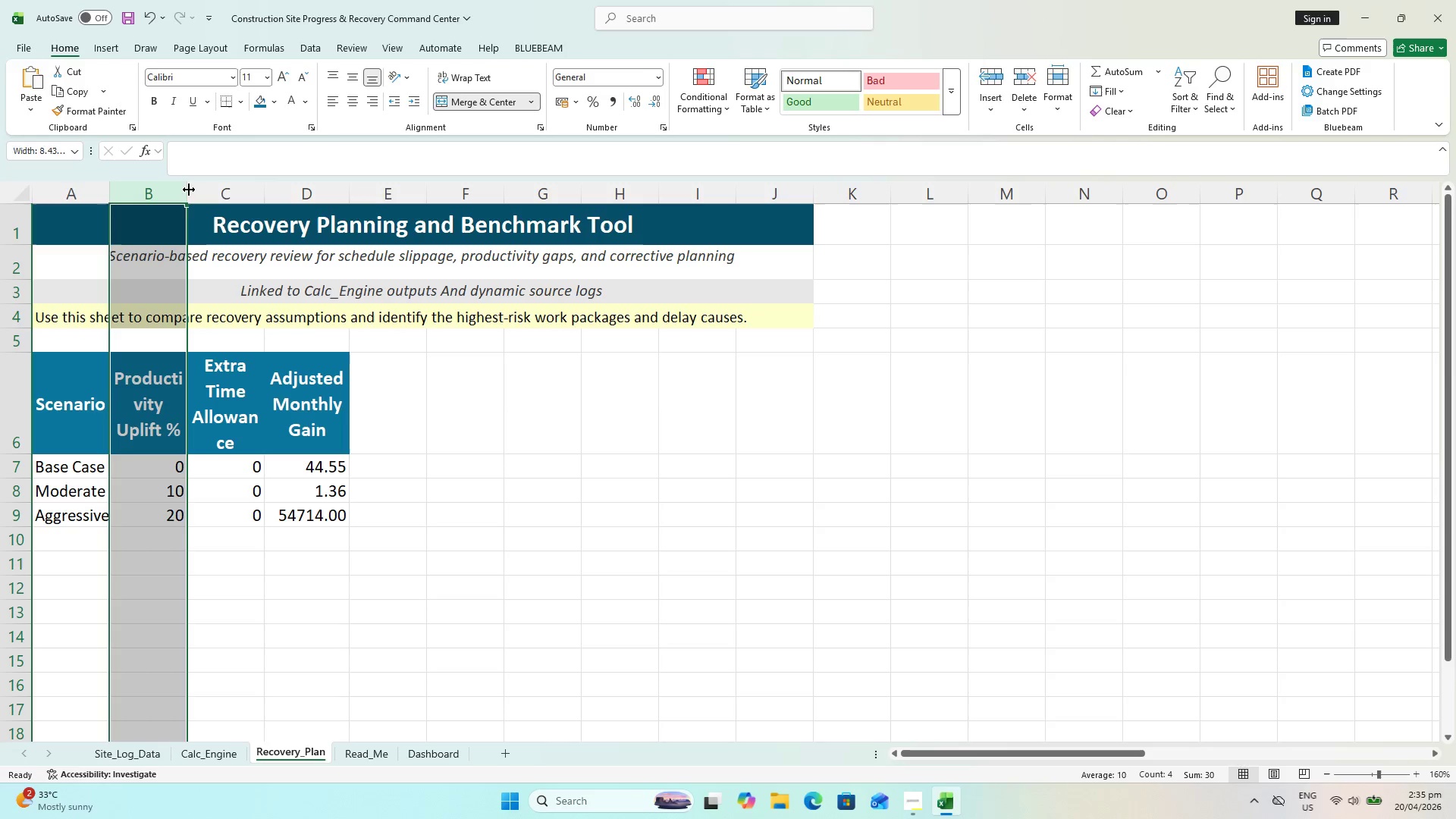 
triple_click([189, 190])
 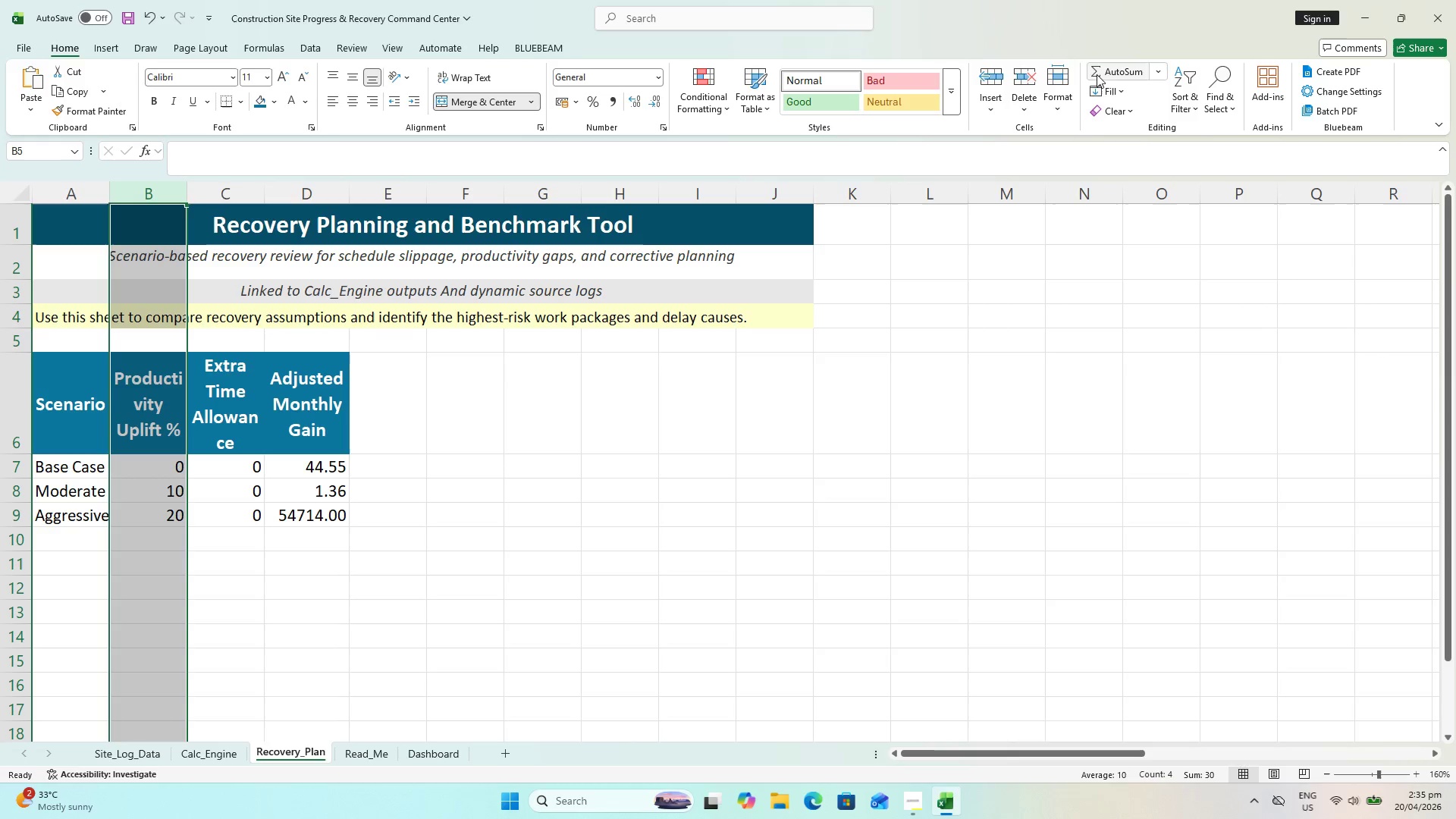 
left_click([1069, 78])
 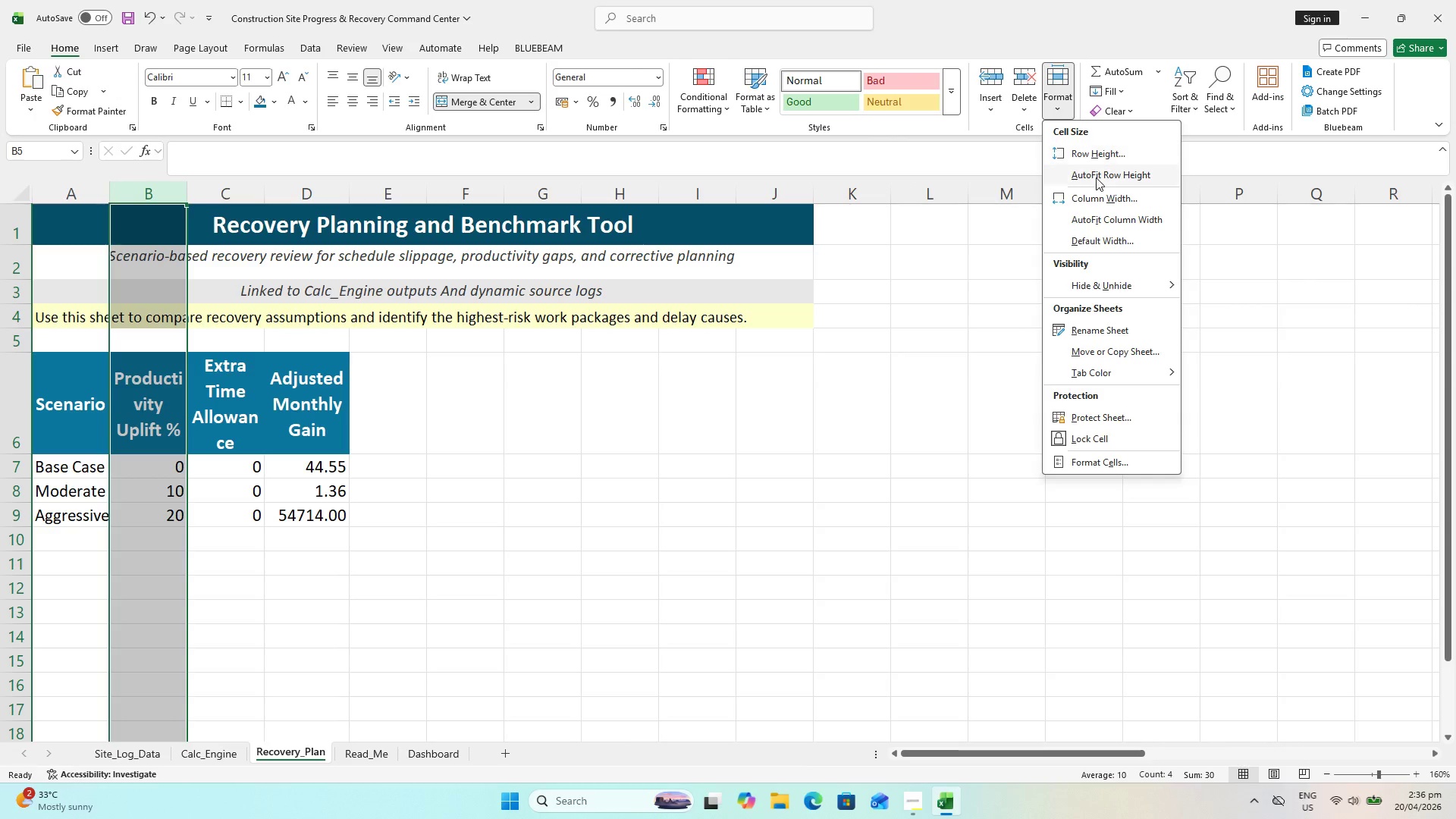 
left_click_drag(start_coordinate=[1097, 185], to_coordinate=[1101, 197])
 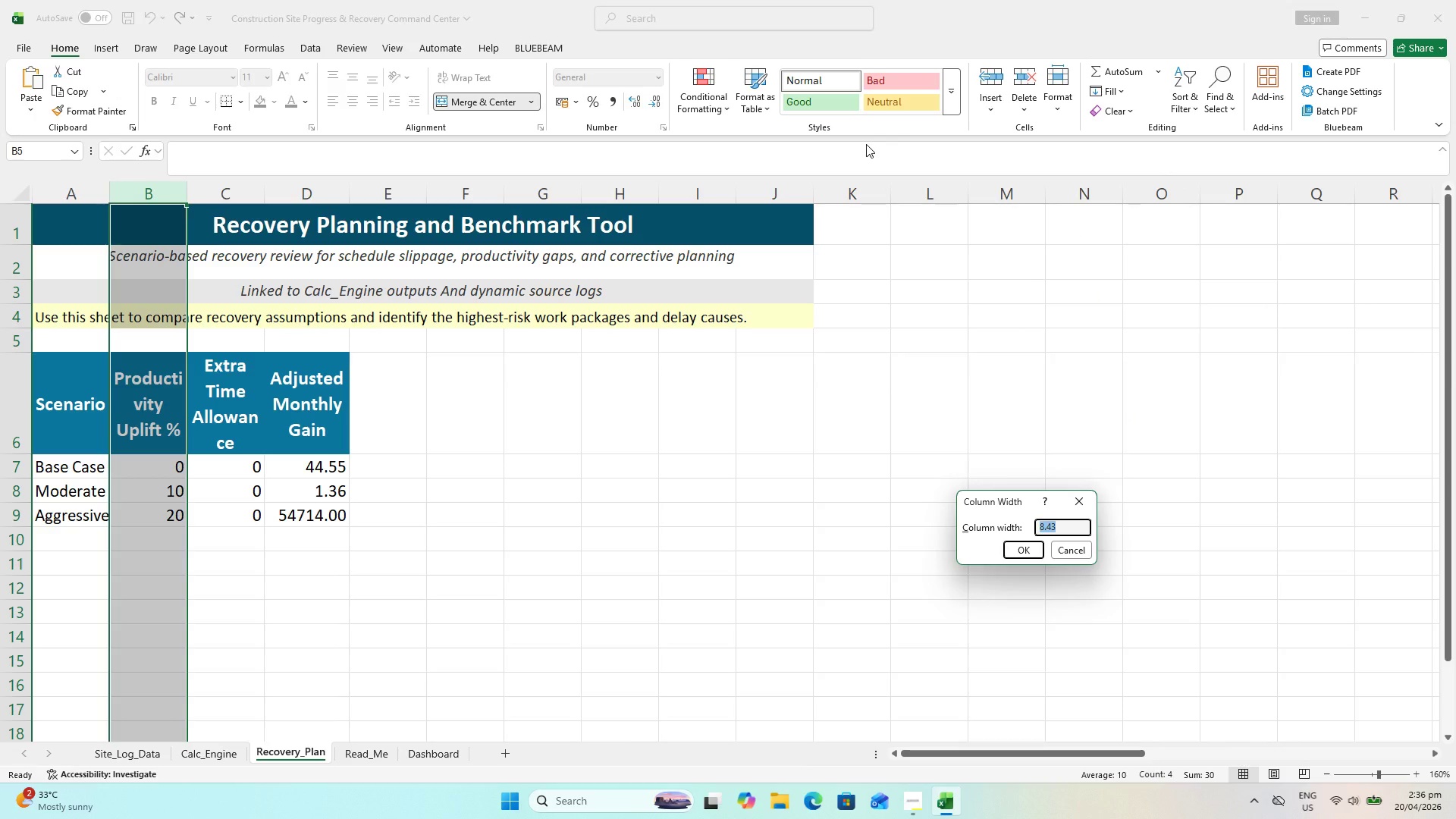 
key(1)
 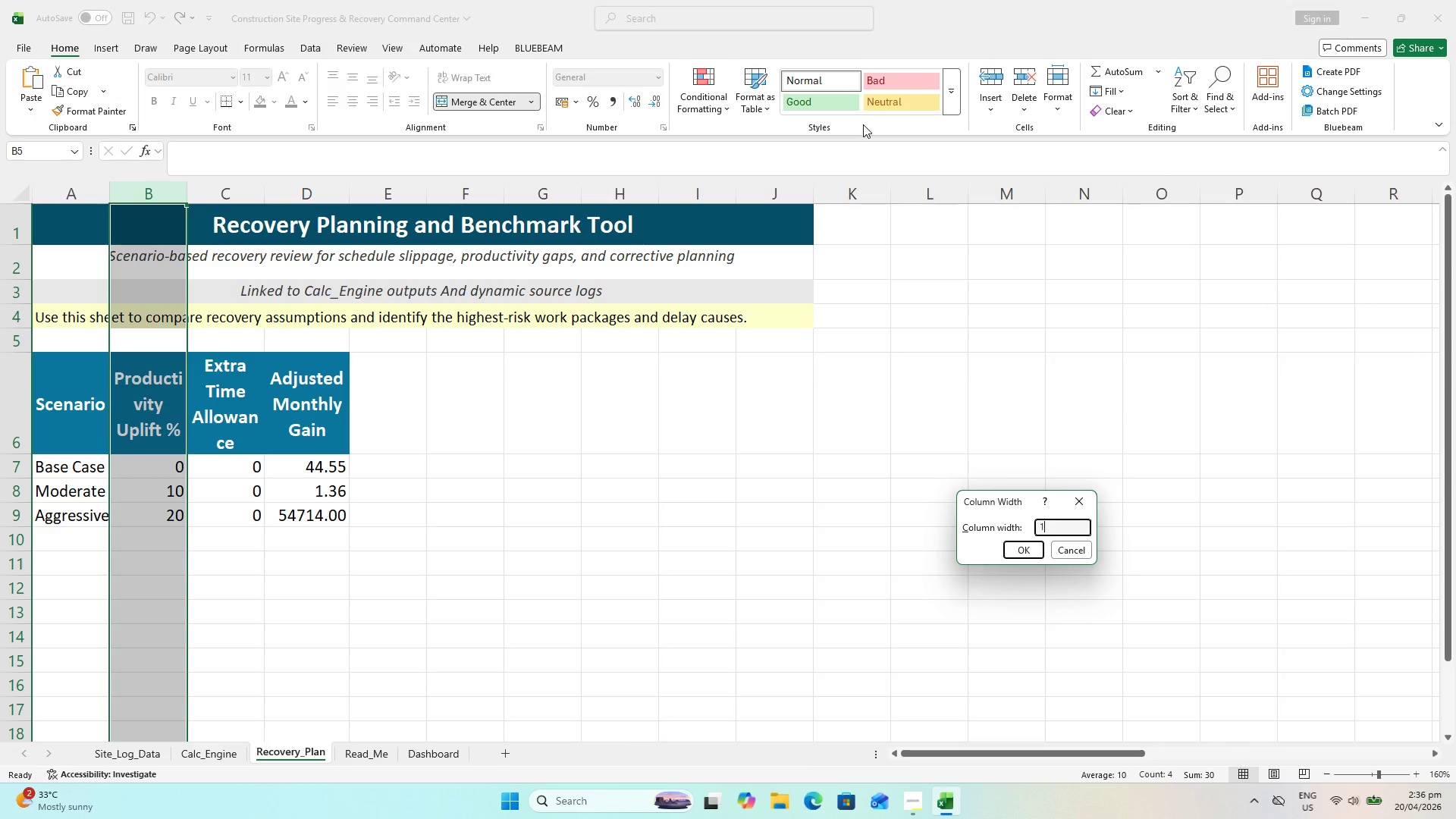 
key(6)
 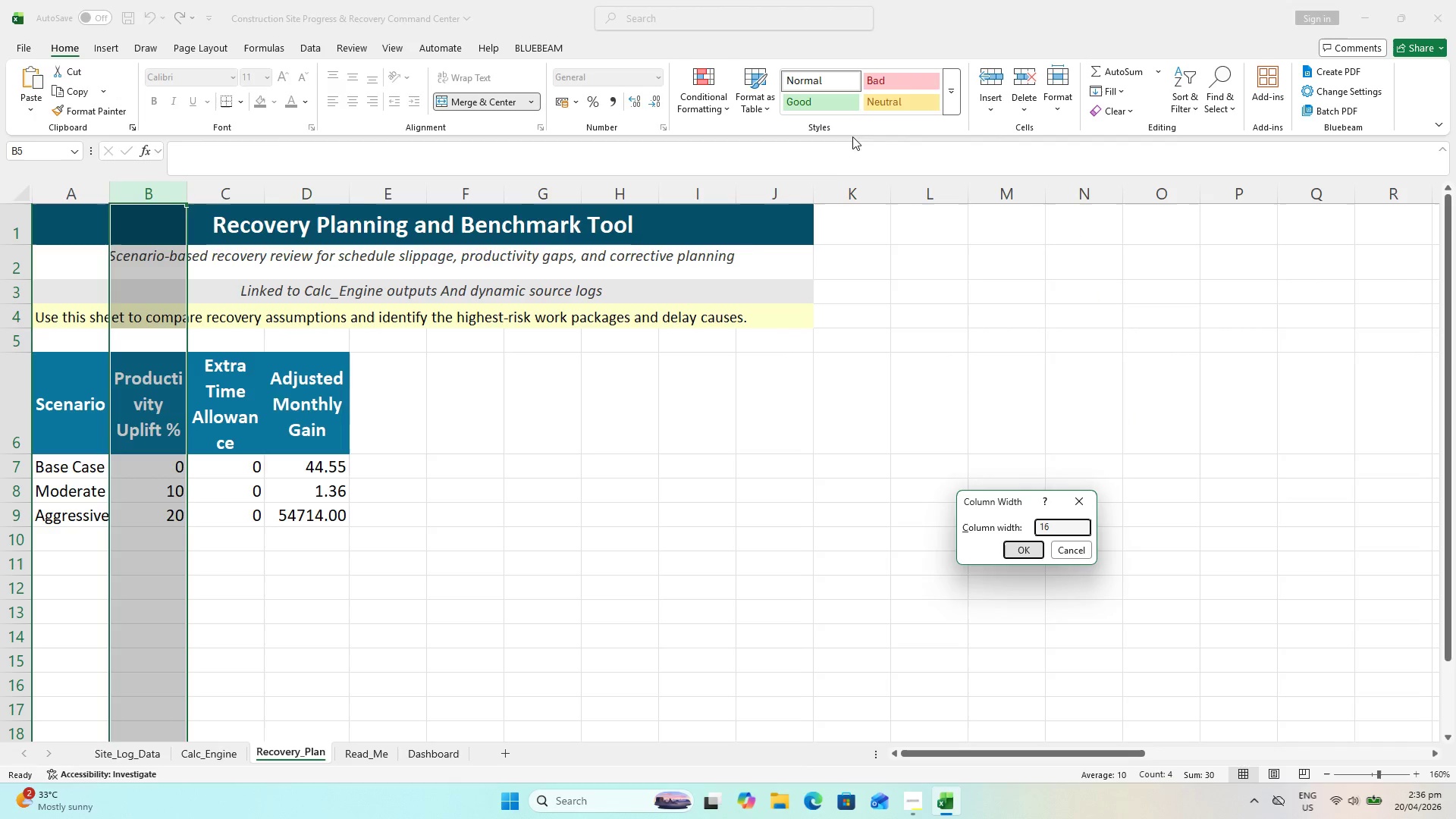 
key(Enter)
 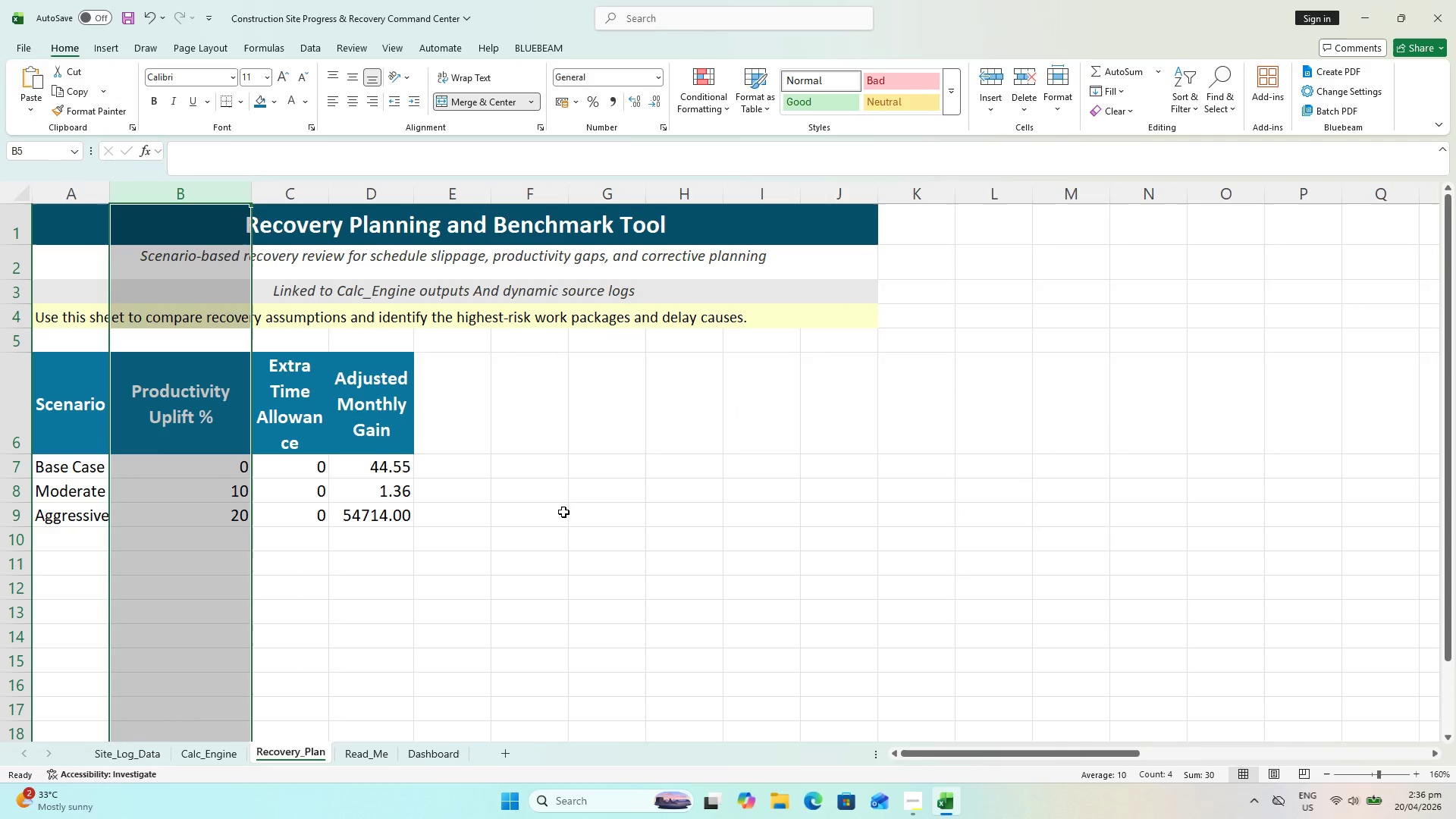 
left_click([632, 516])
 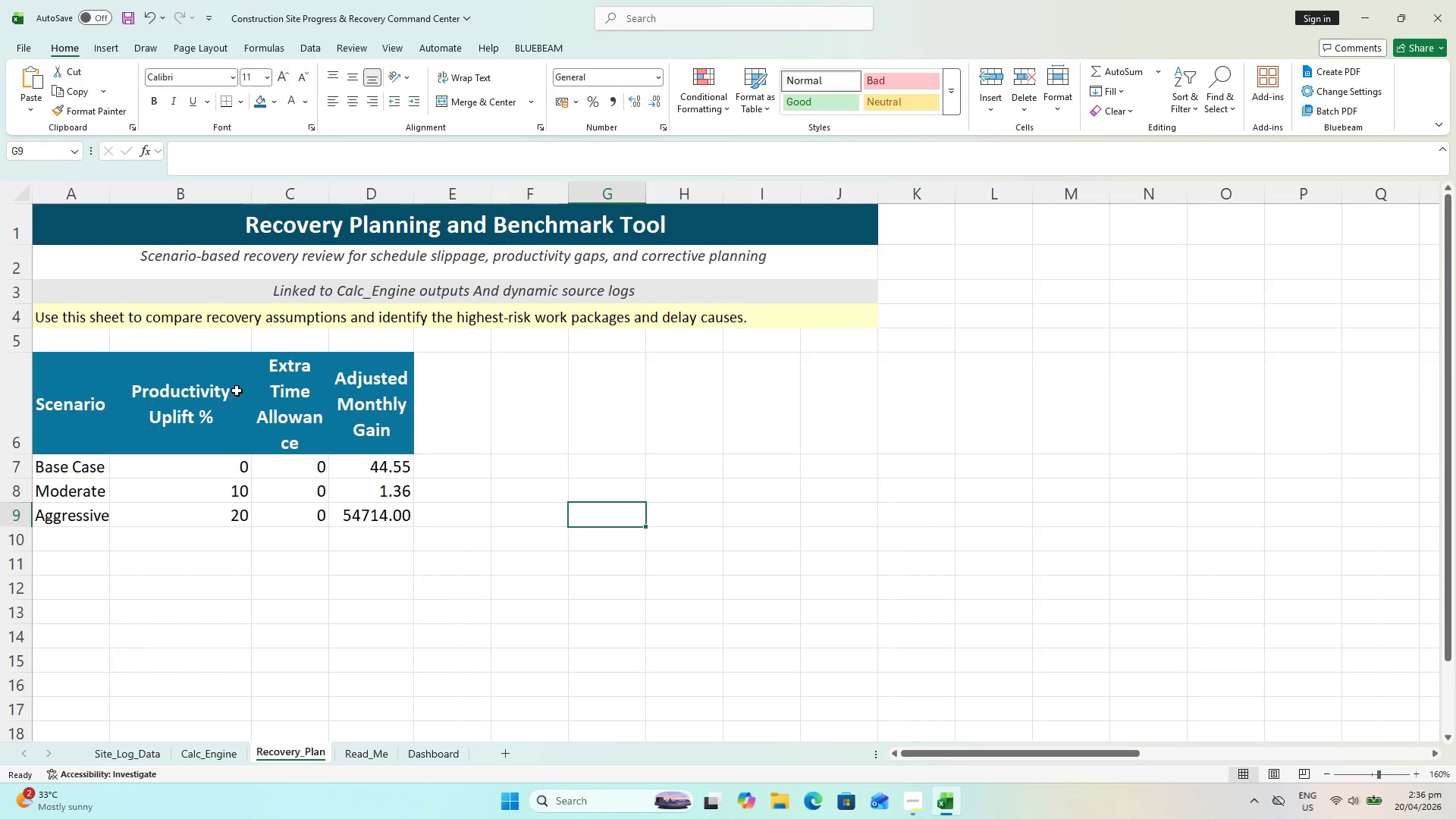 
left_click([293, 388])
 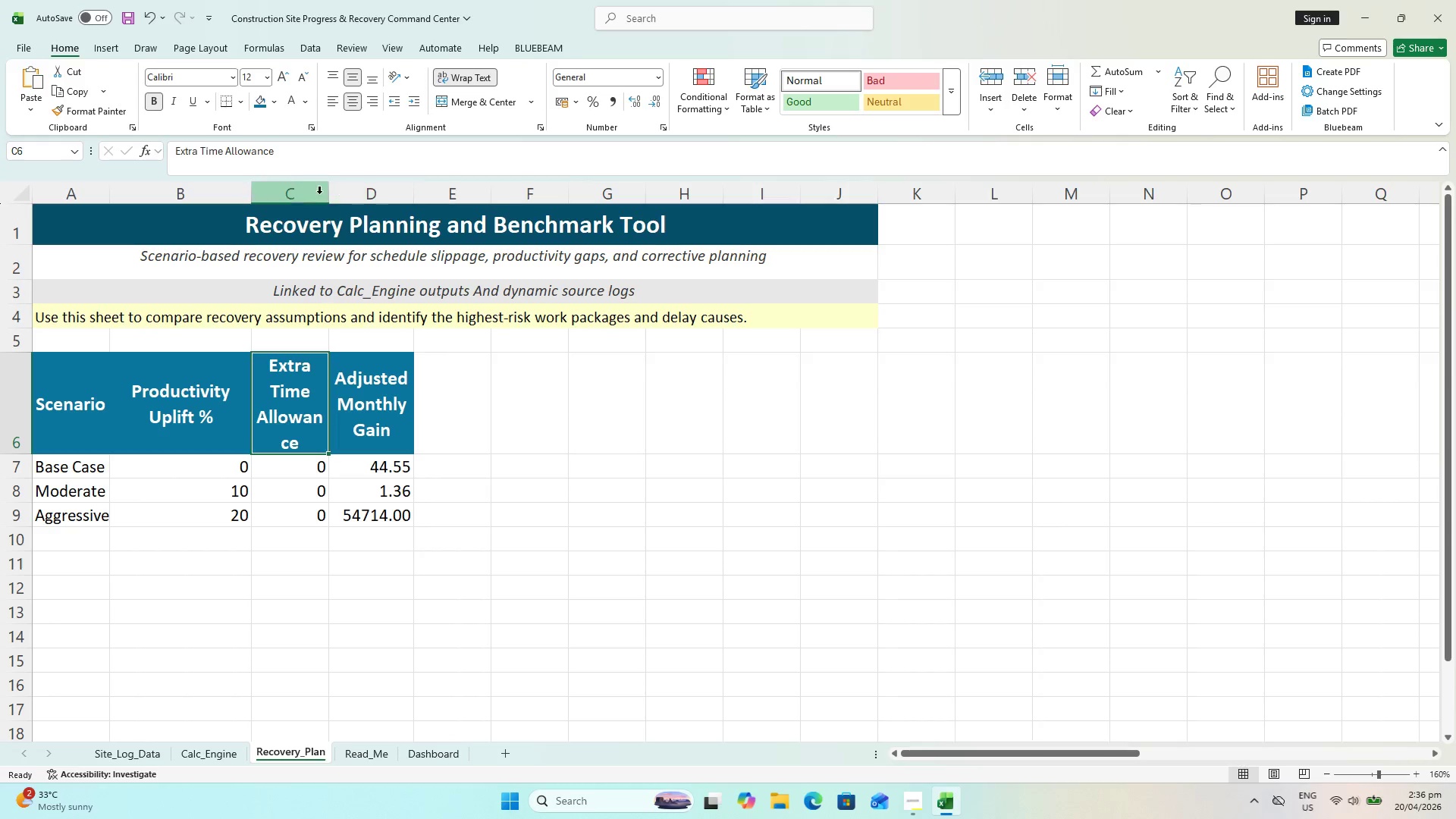 
left_click([314, 193])
 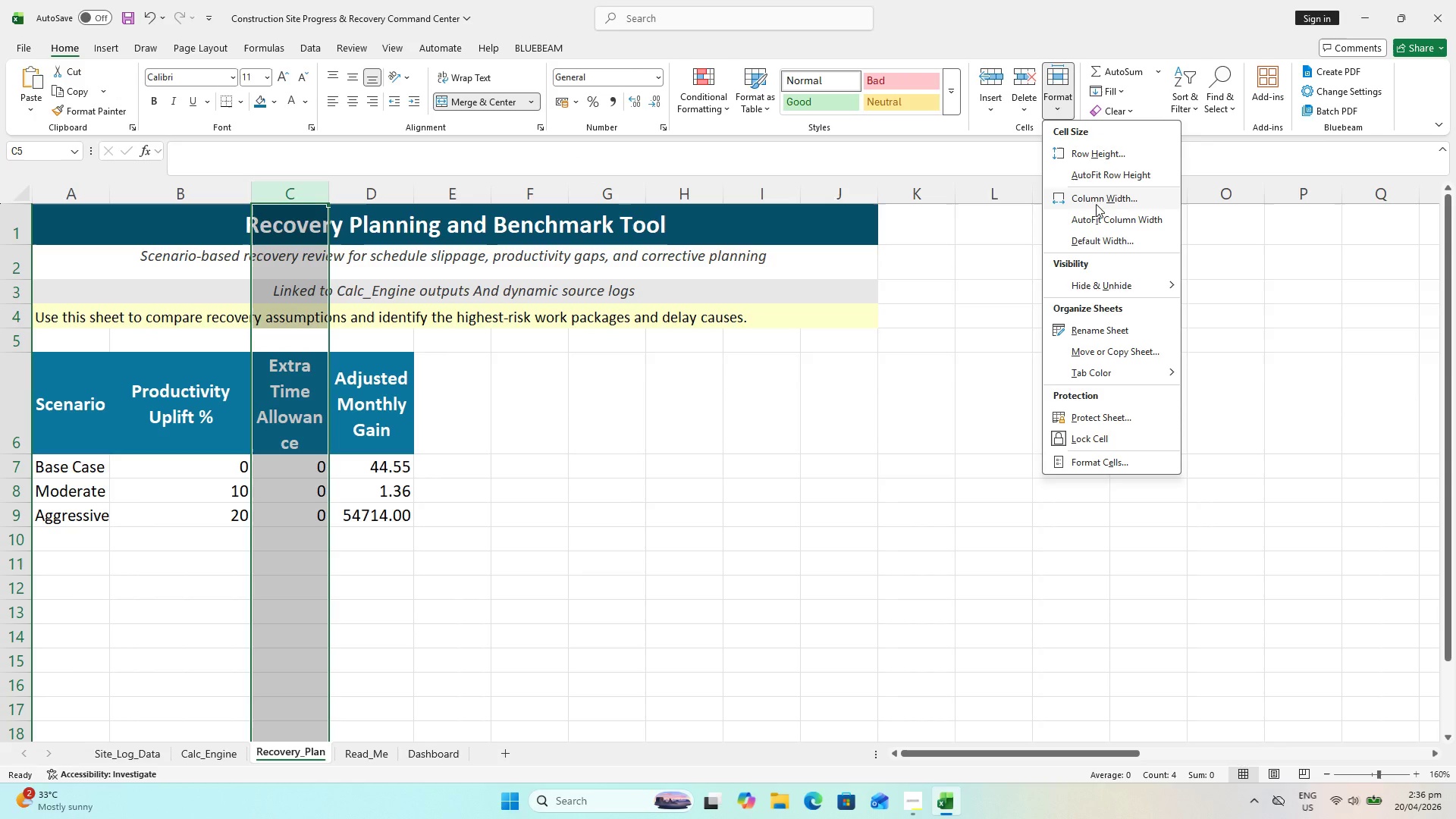 
key(Escape)
 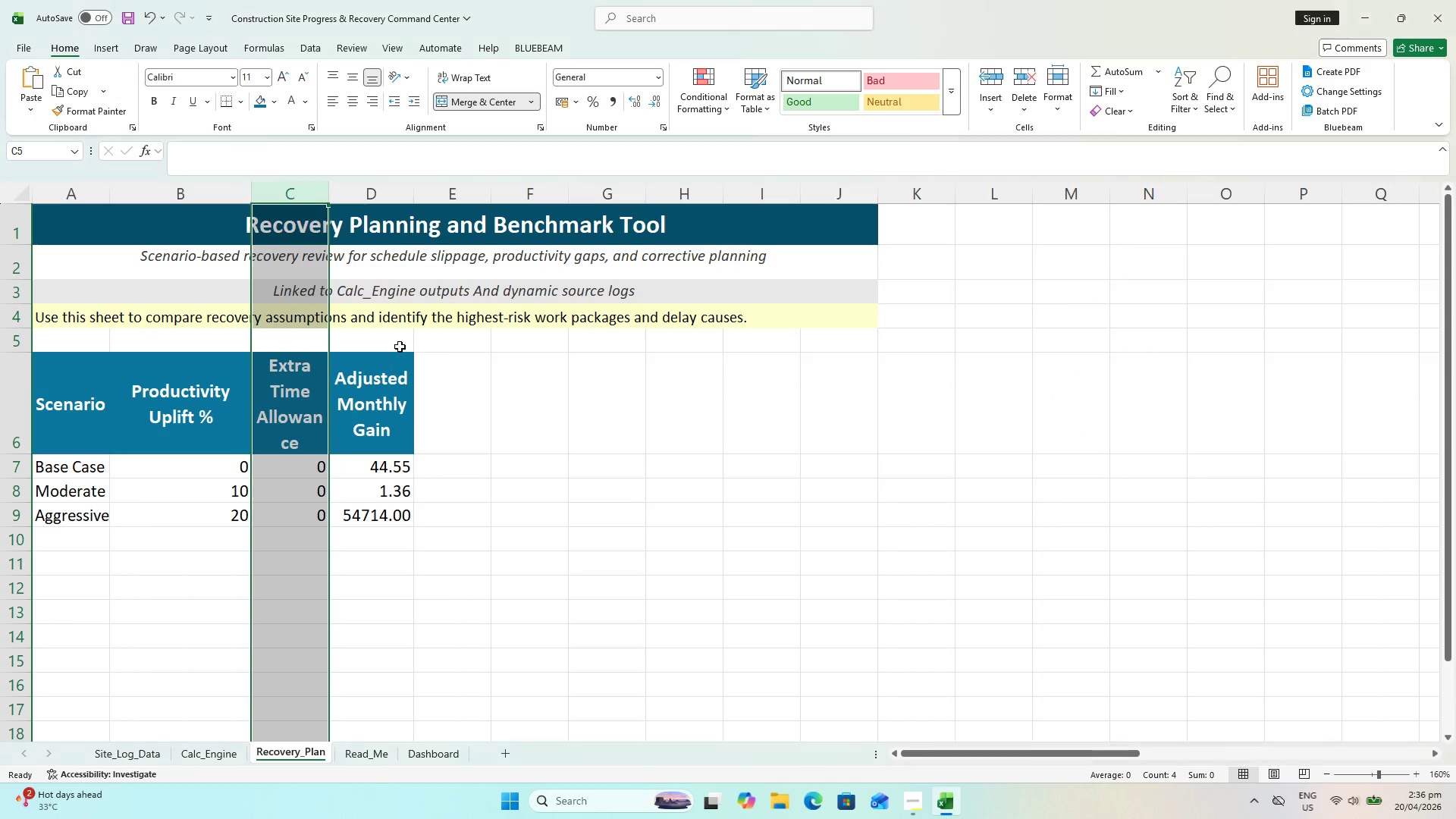 
key(Escape)
 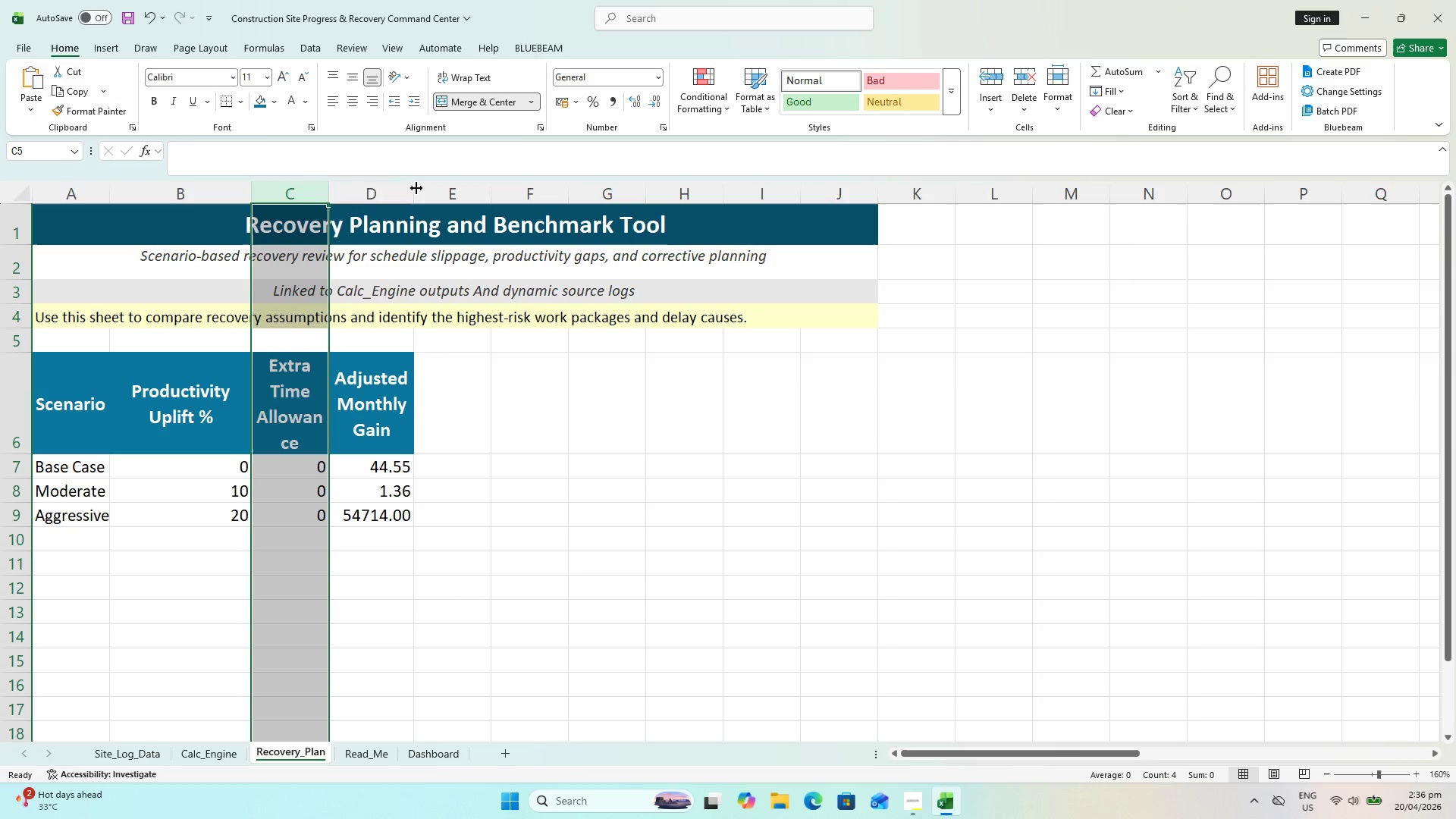 
hold_key(key=ControlLeft, duration=0.36)
left_click([401, 188])
 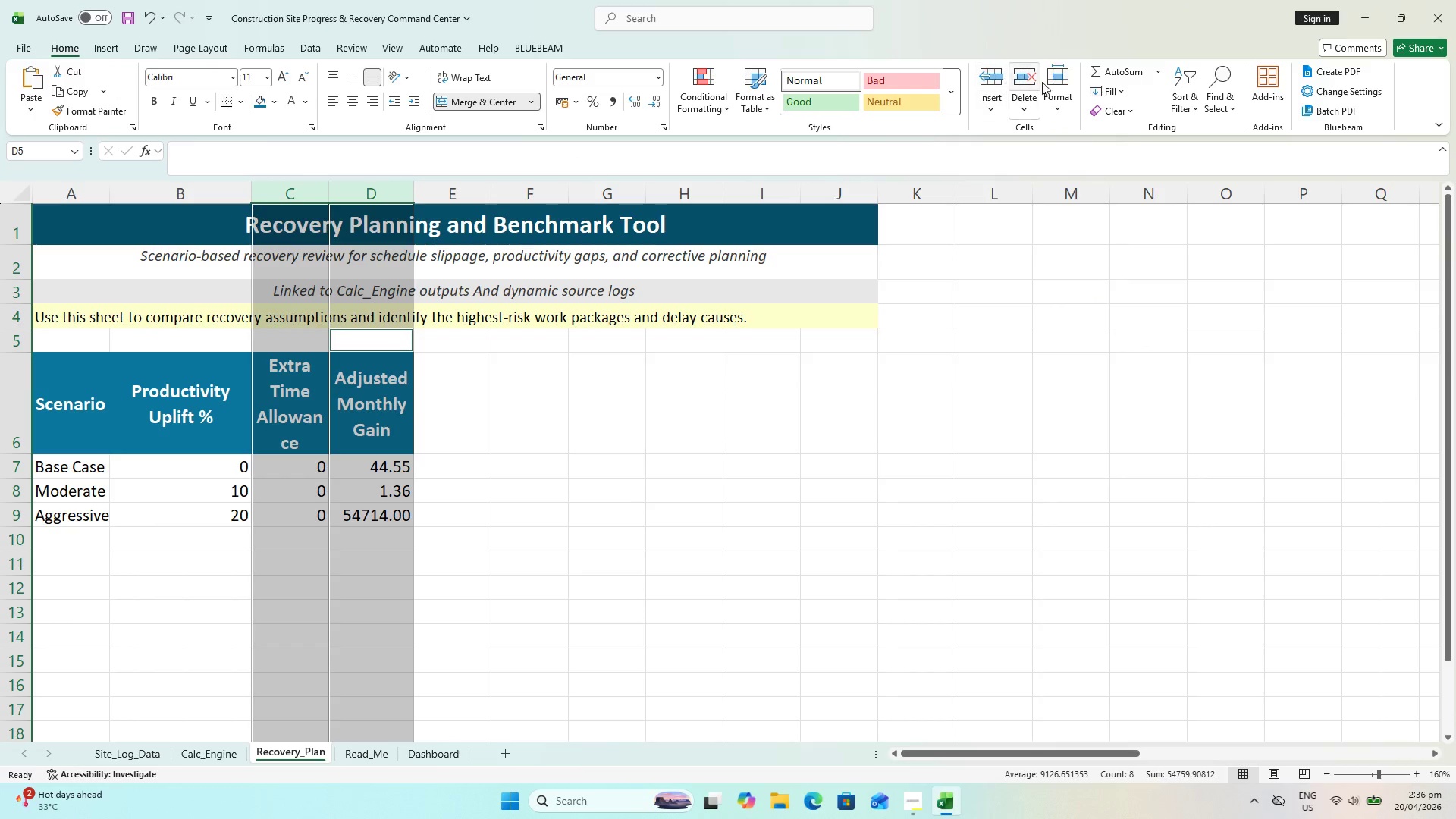 
left_click([1052, 86])
 